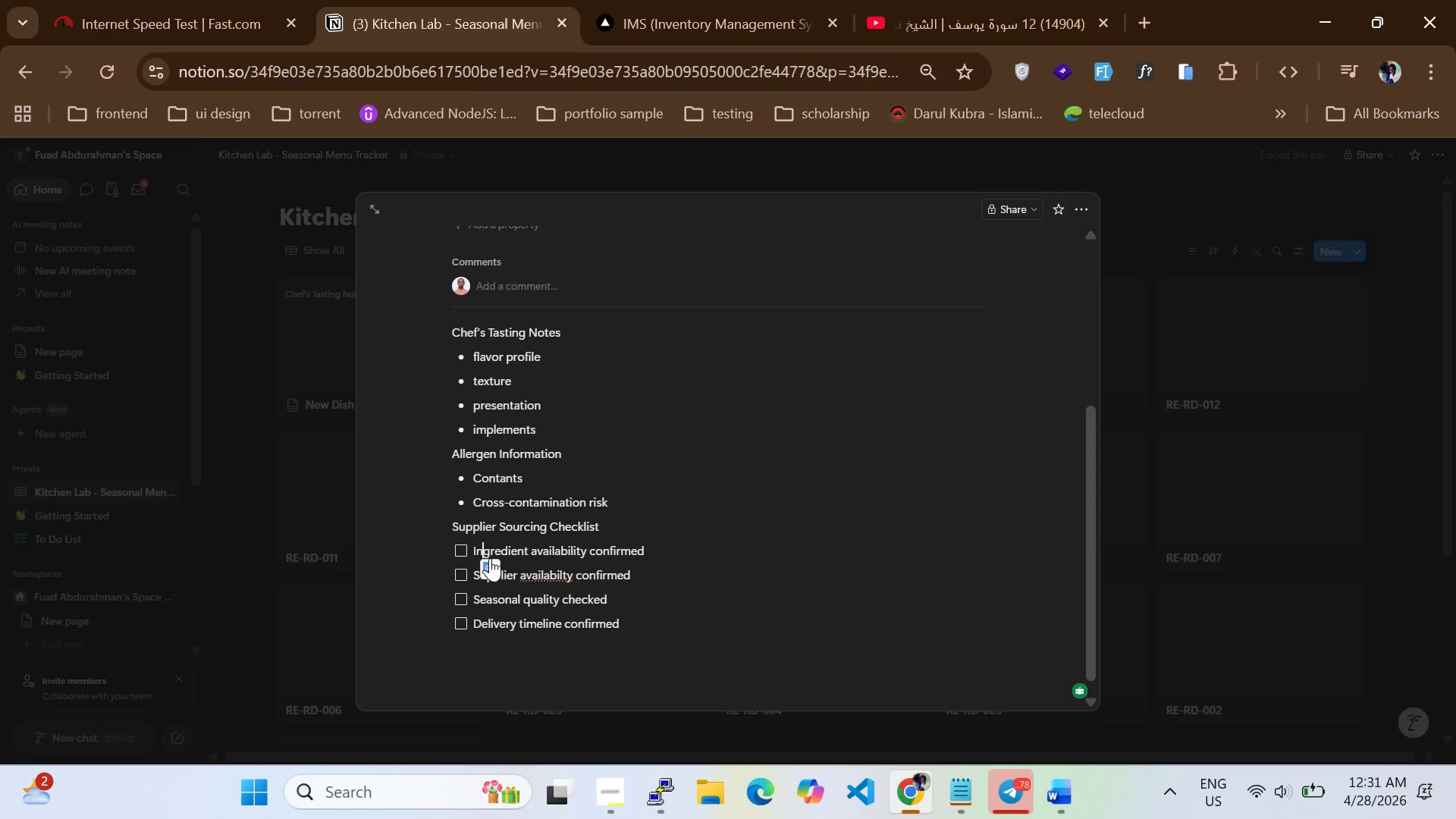 
key(Backspace)
 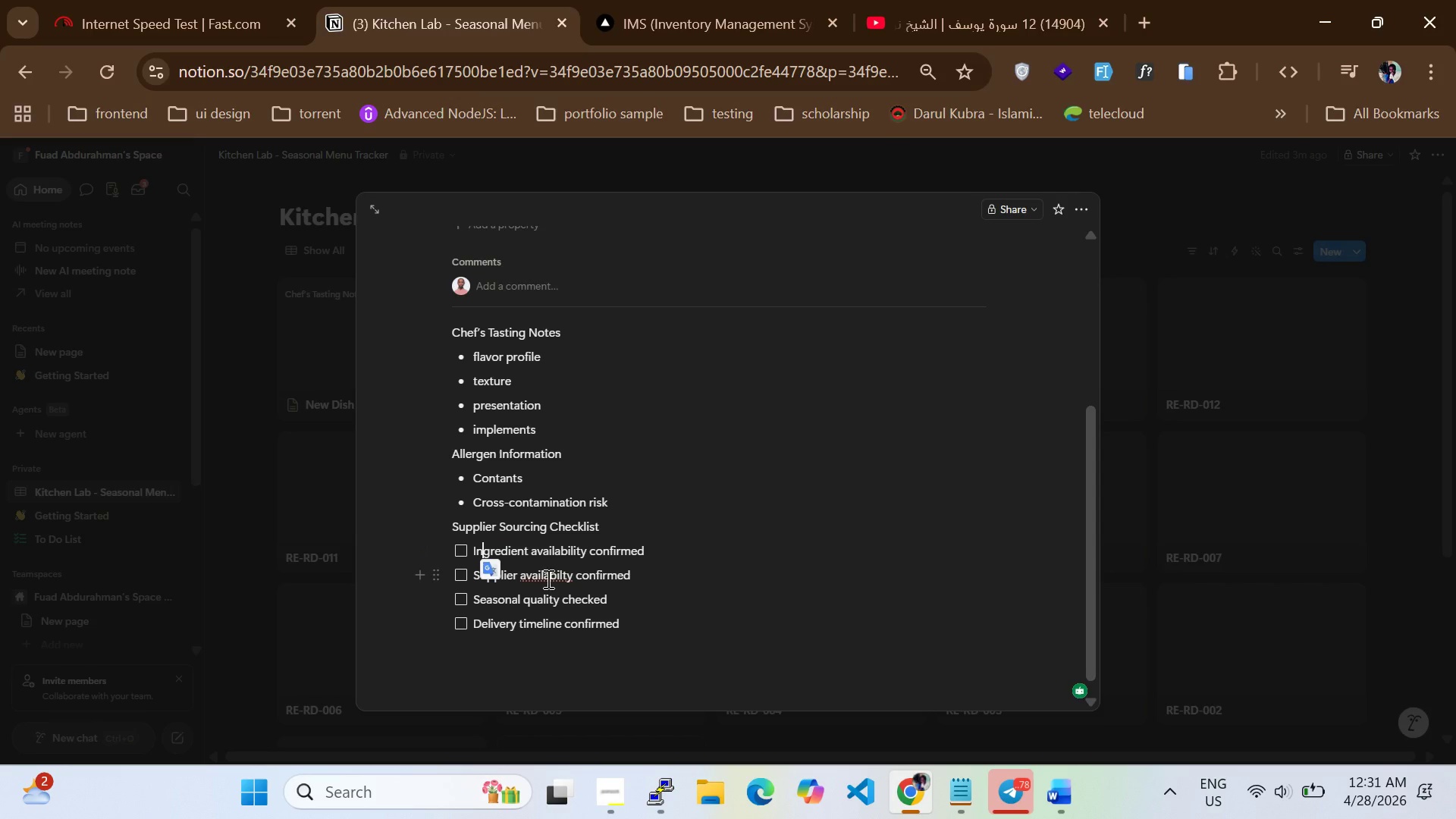 
left_click([548, 579])
 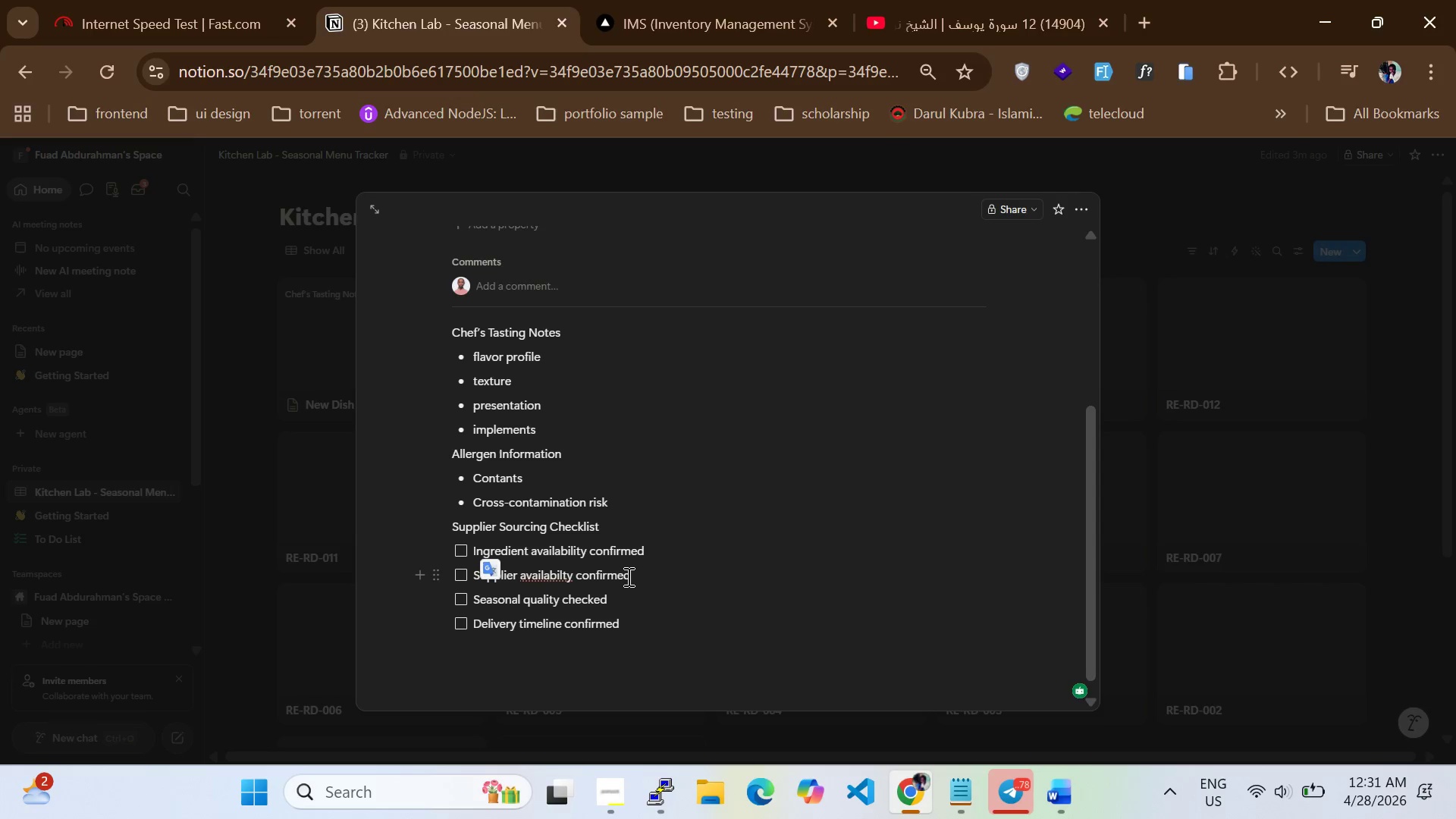 
wait(10.64)
 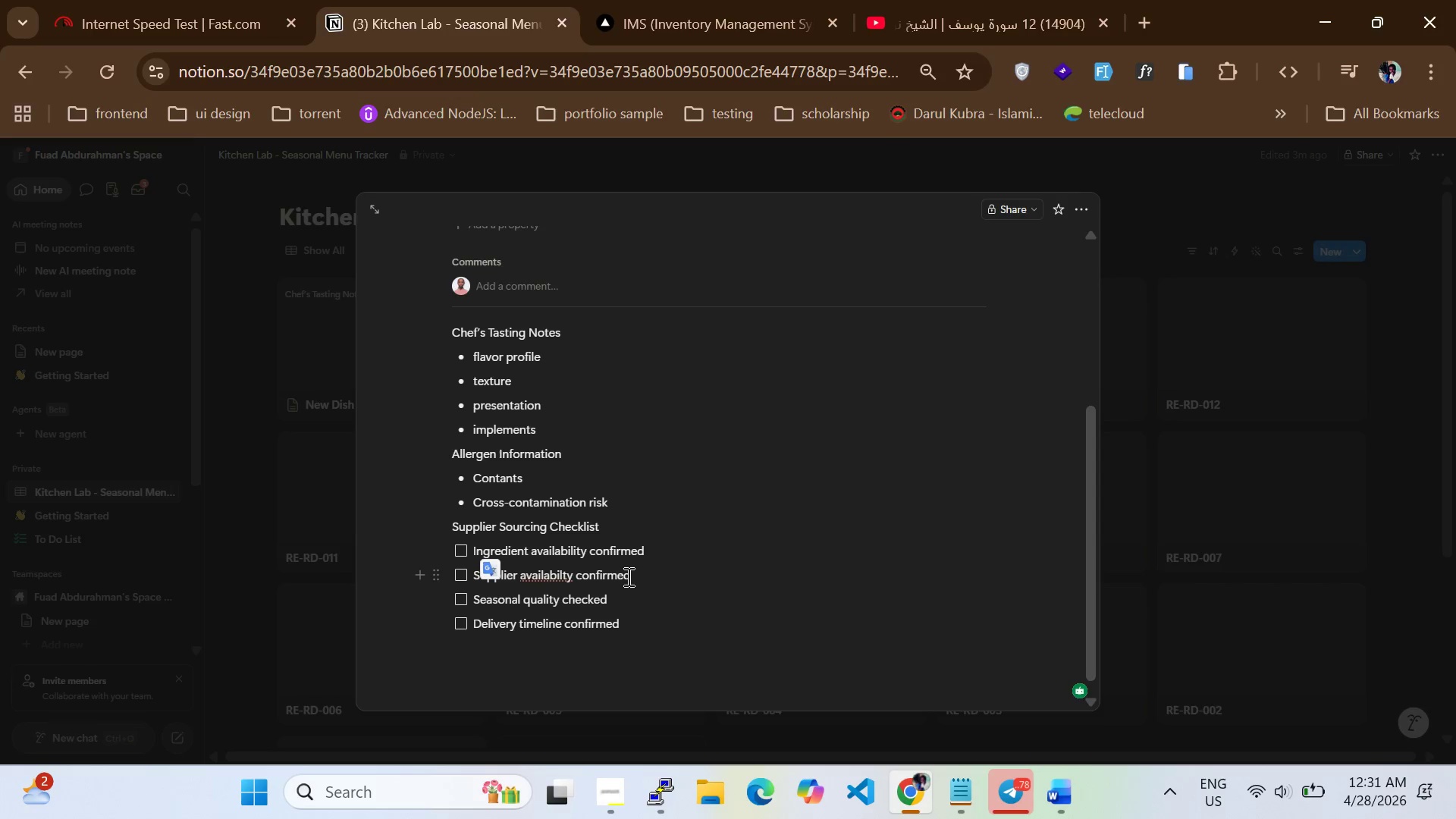 
key(ArrowRight)
 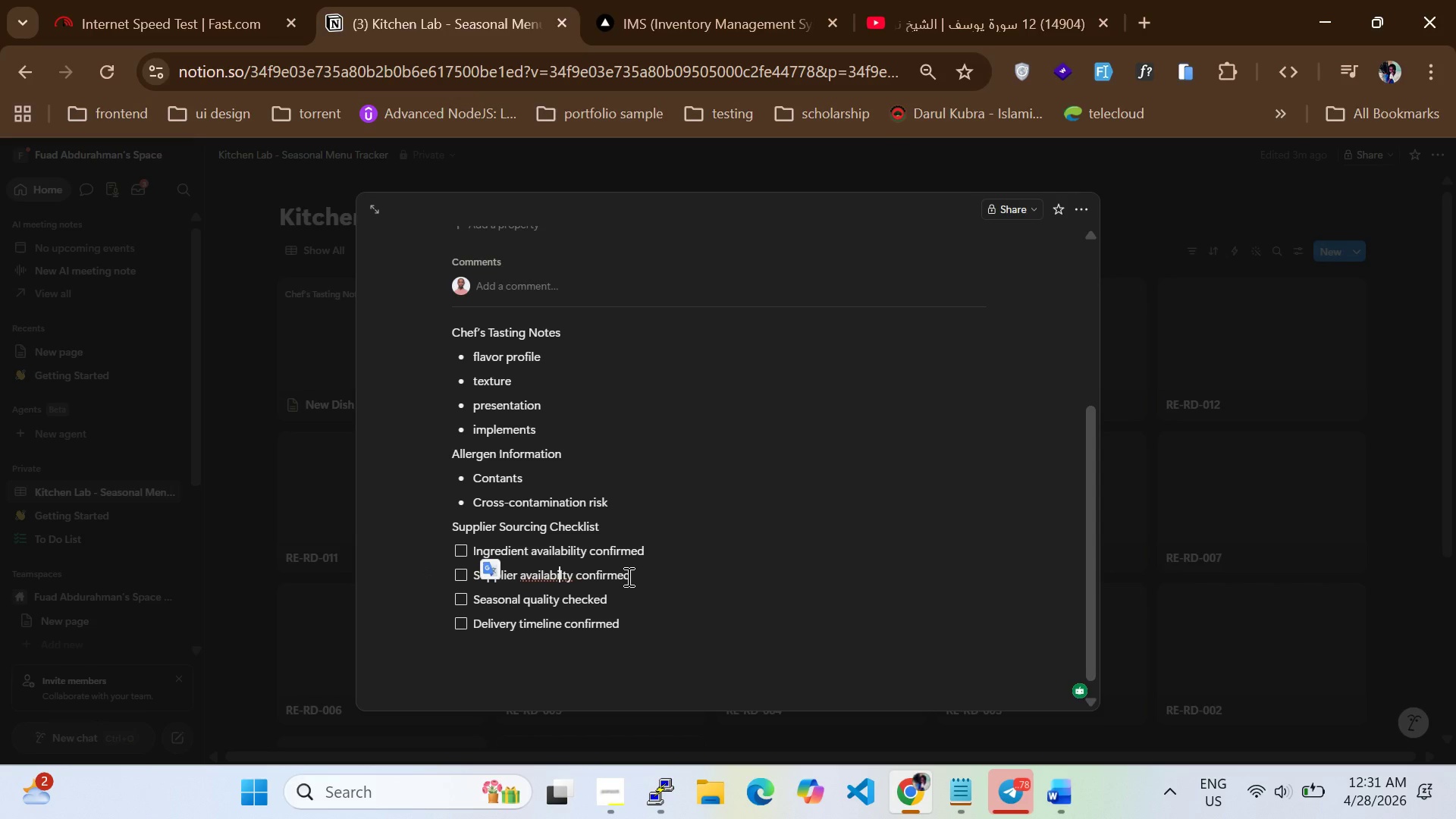 
key(ArrowRight)
 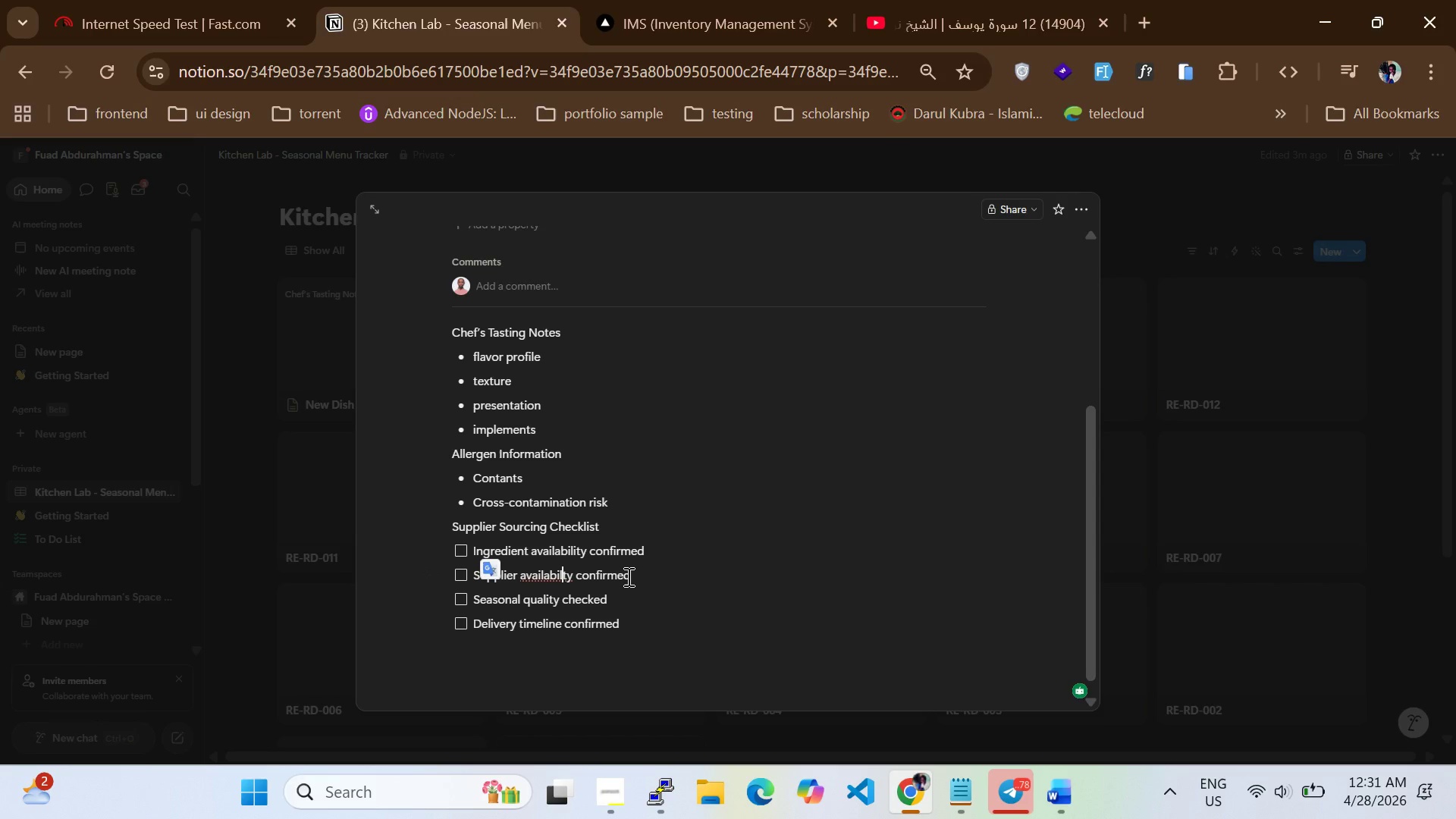 
key(ArrowRight)
 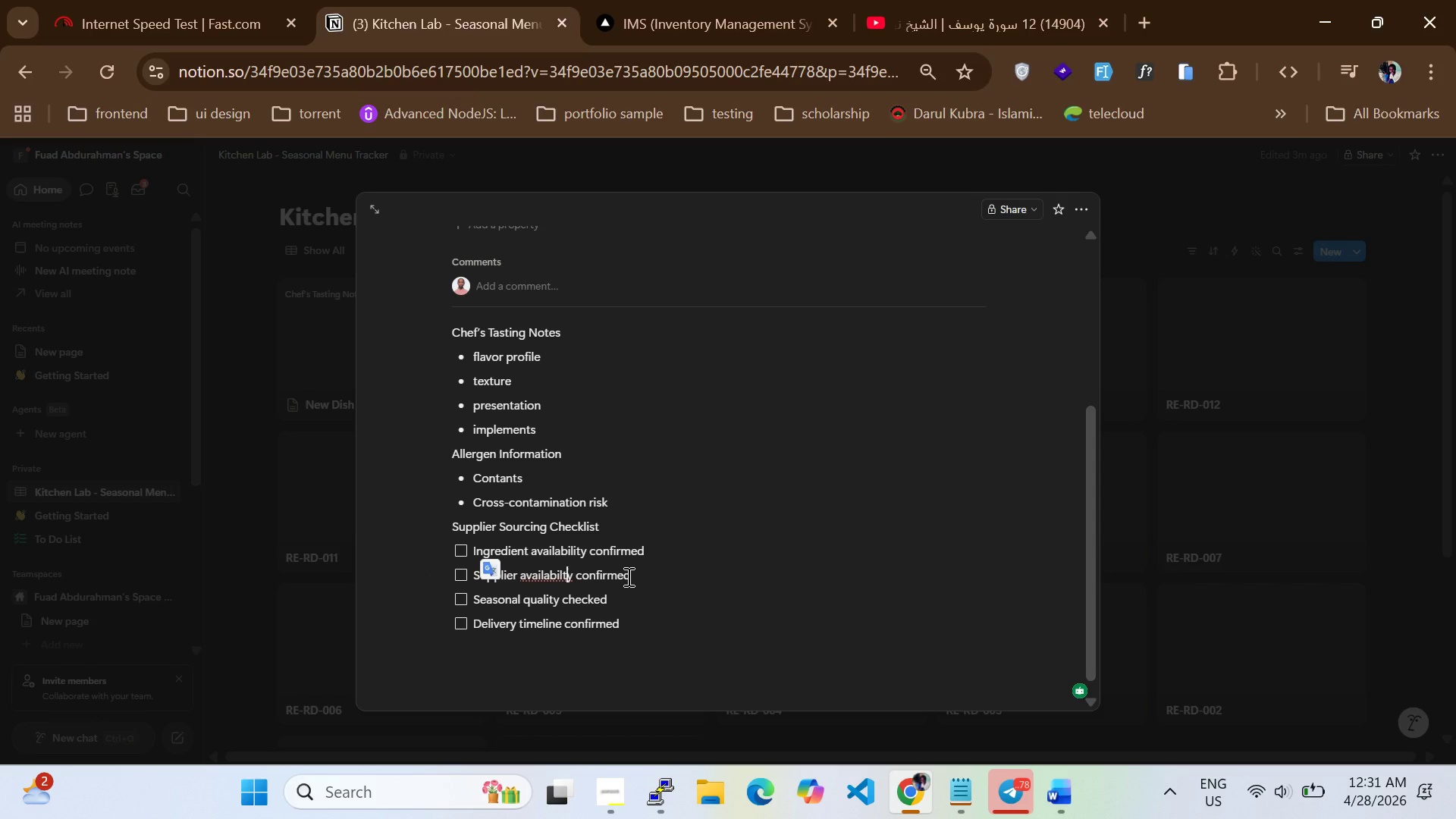 
key(ArrowRight)
 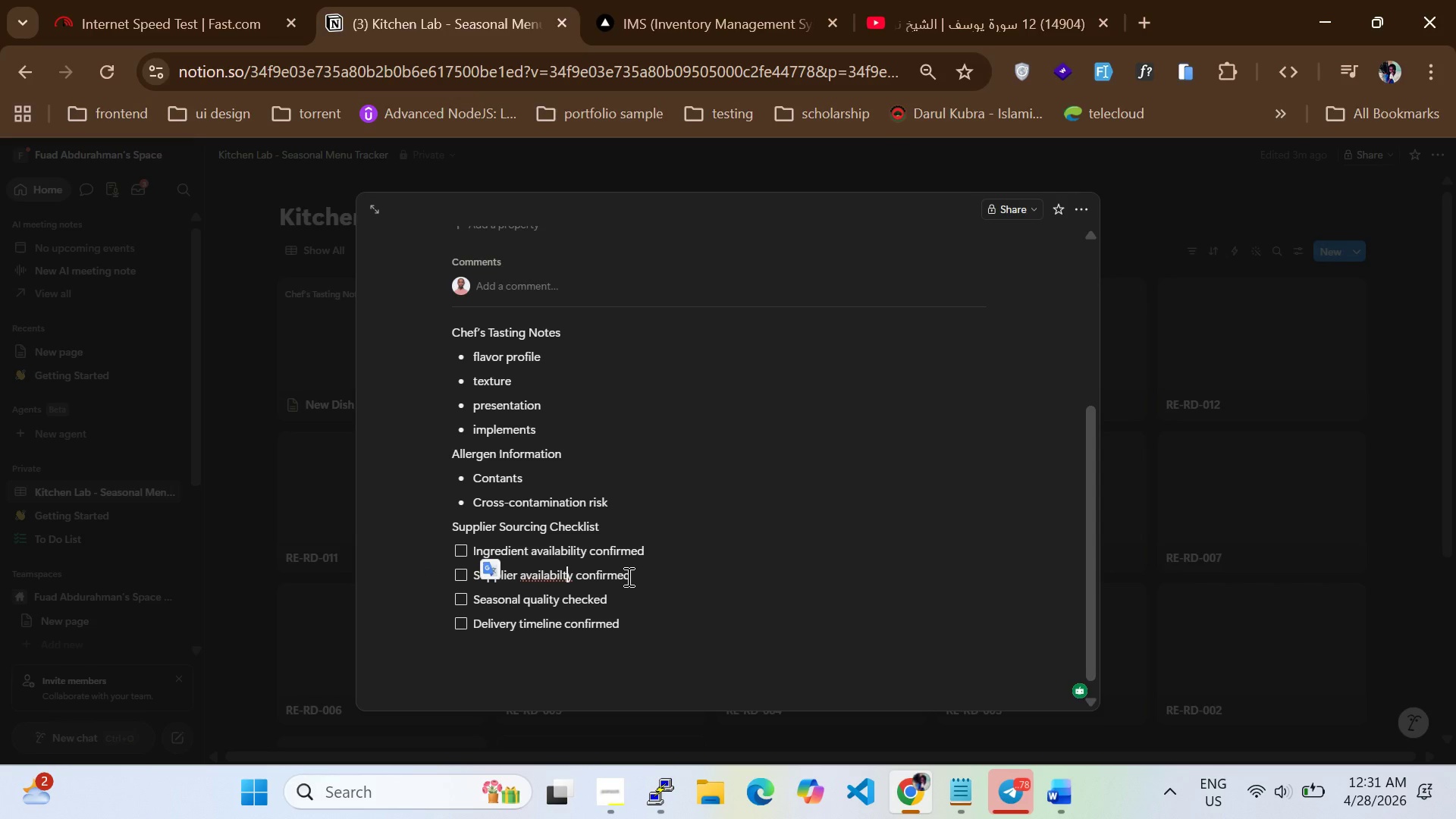 
key(ArrowLeft)
 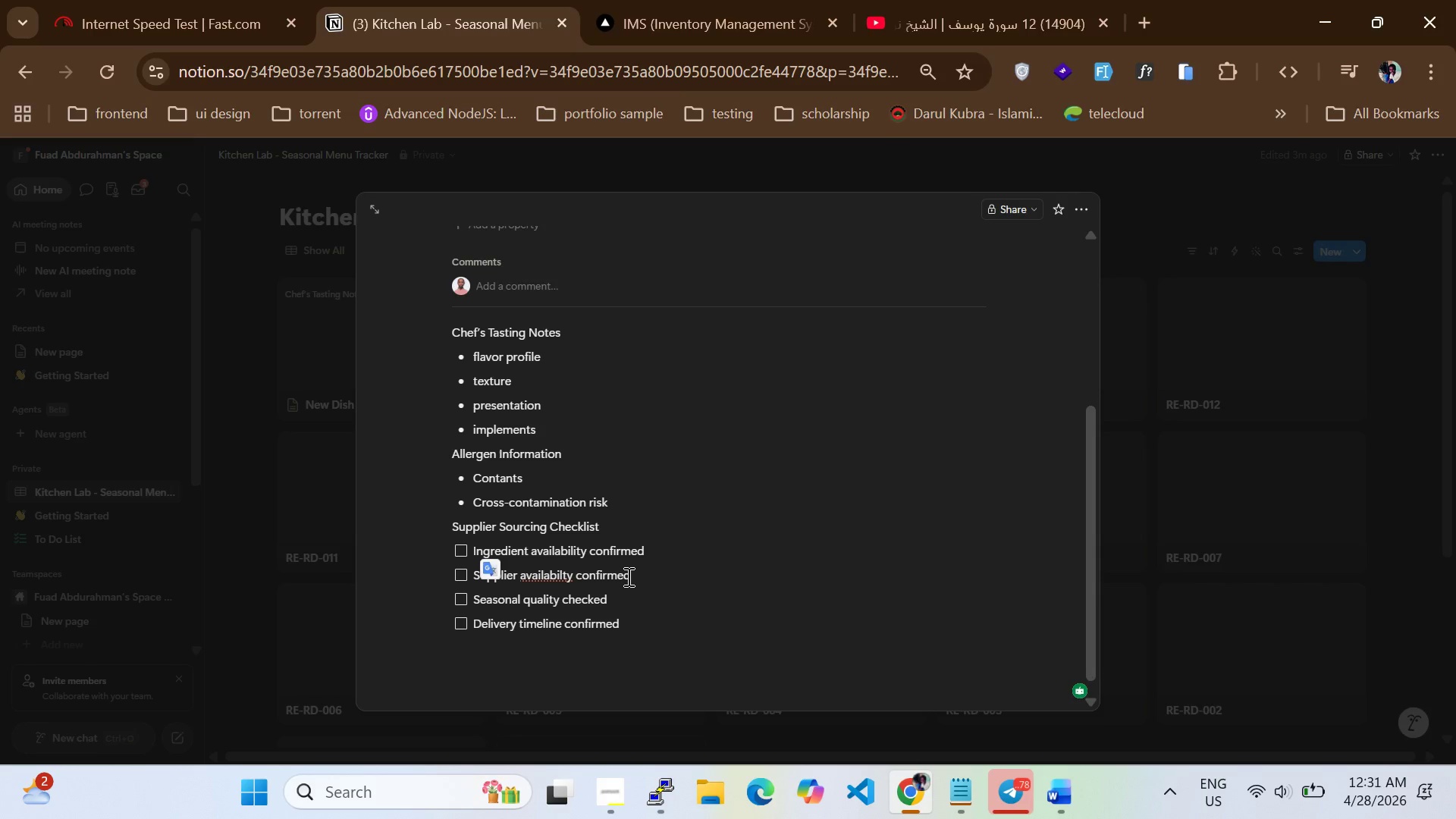 
key(I)
 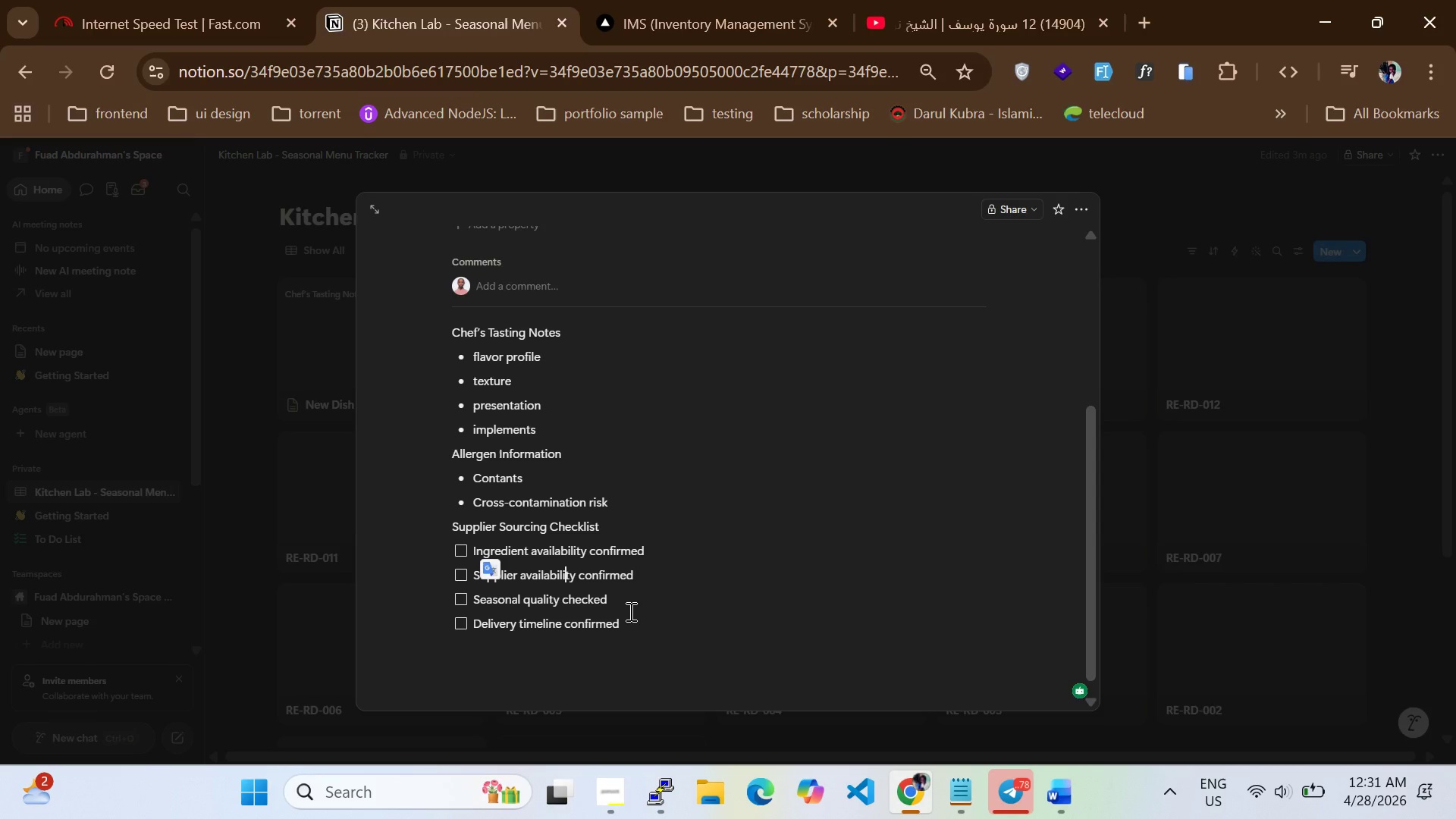 
left_click([629, 611])
 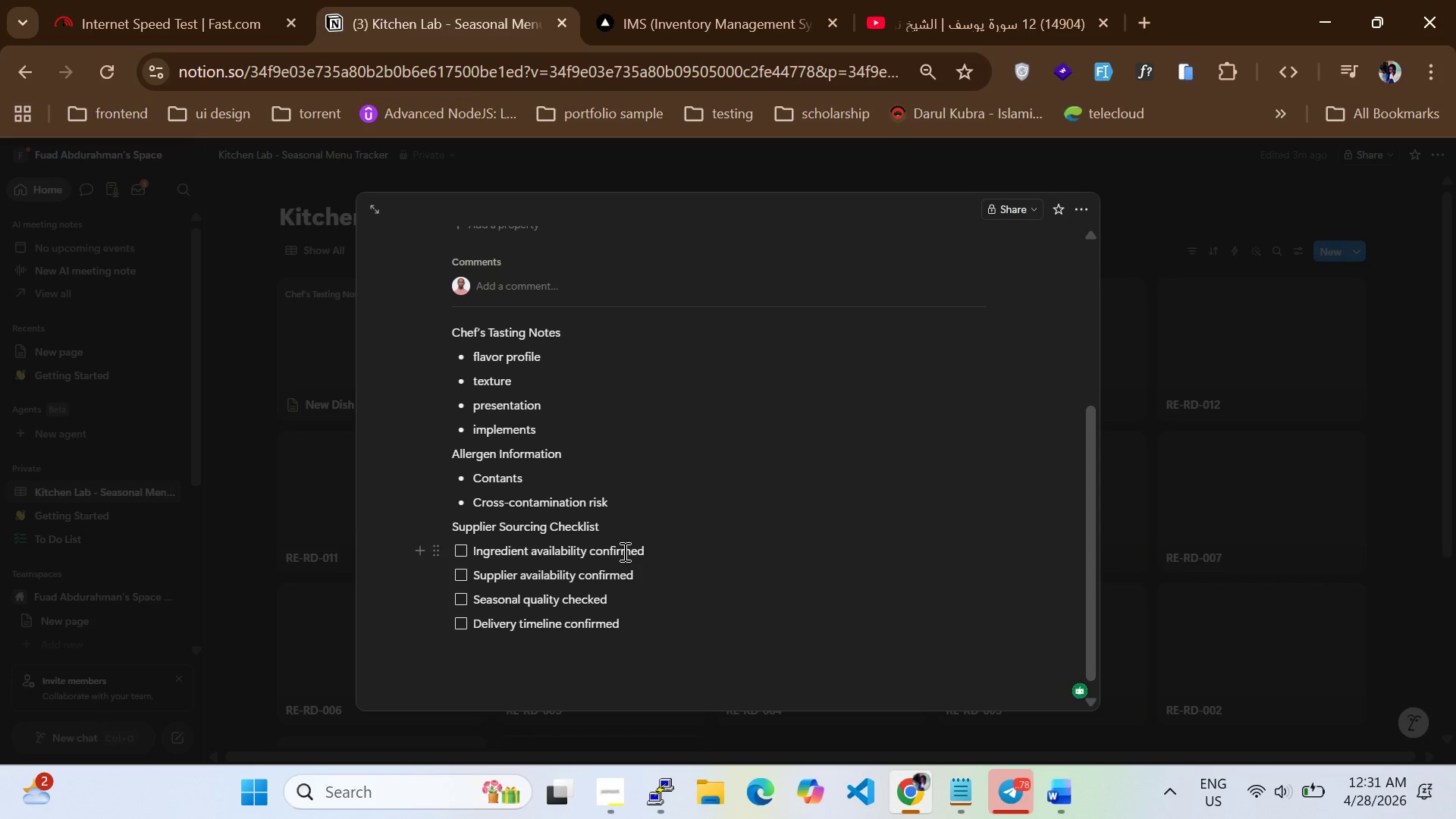 
wait(8.73)
 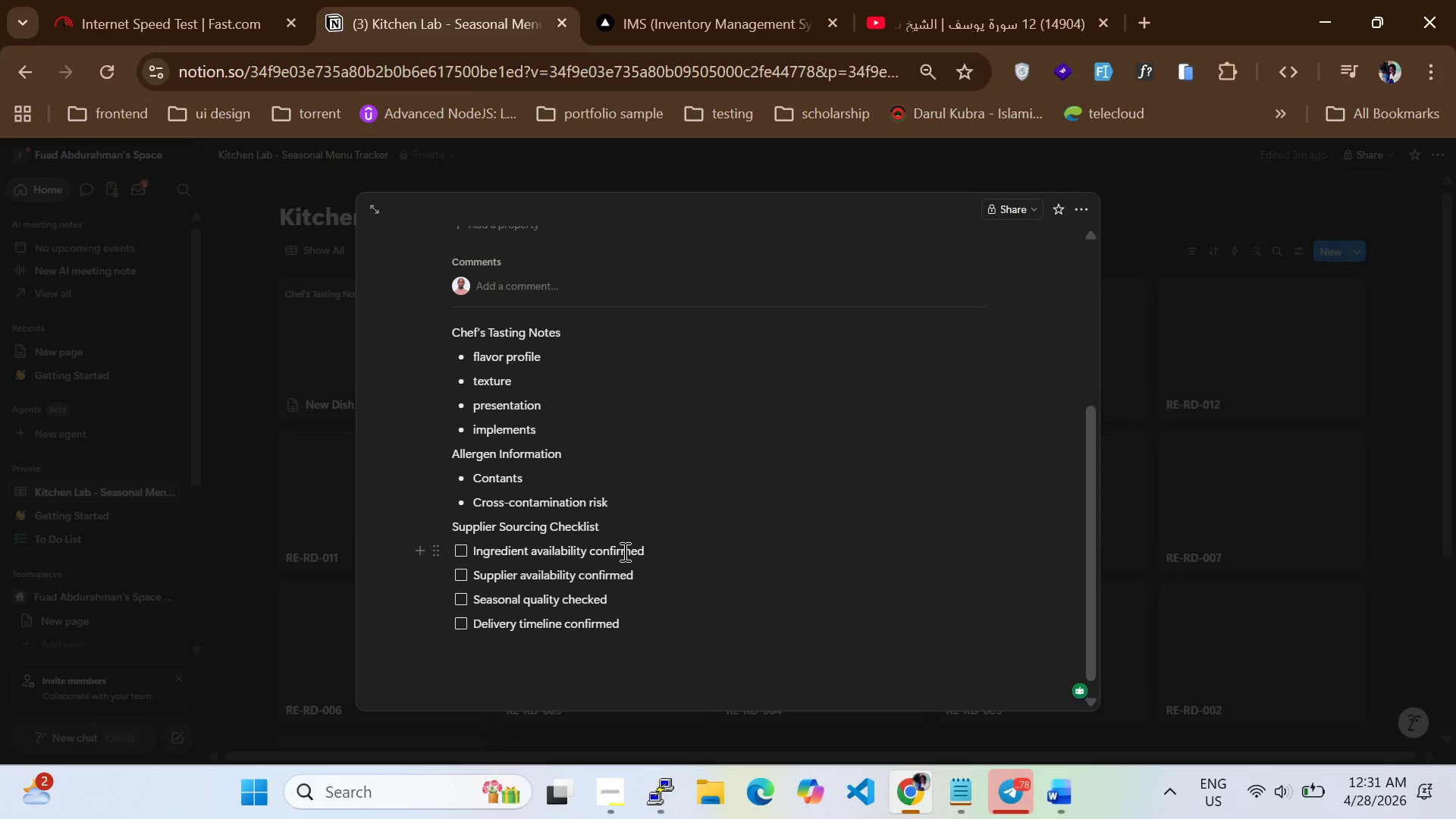 
scroll: coordinate [987, 379], scroll_direction: up, amount: 5.0
 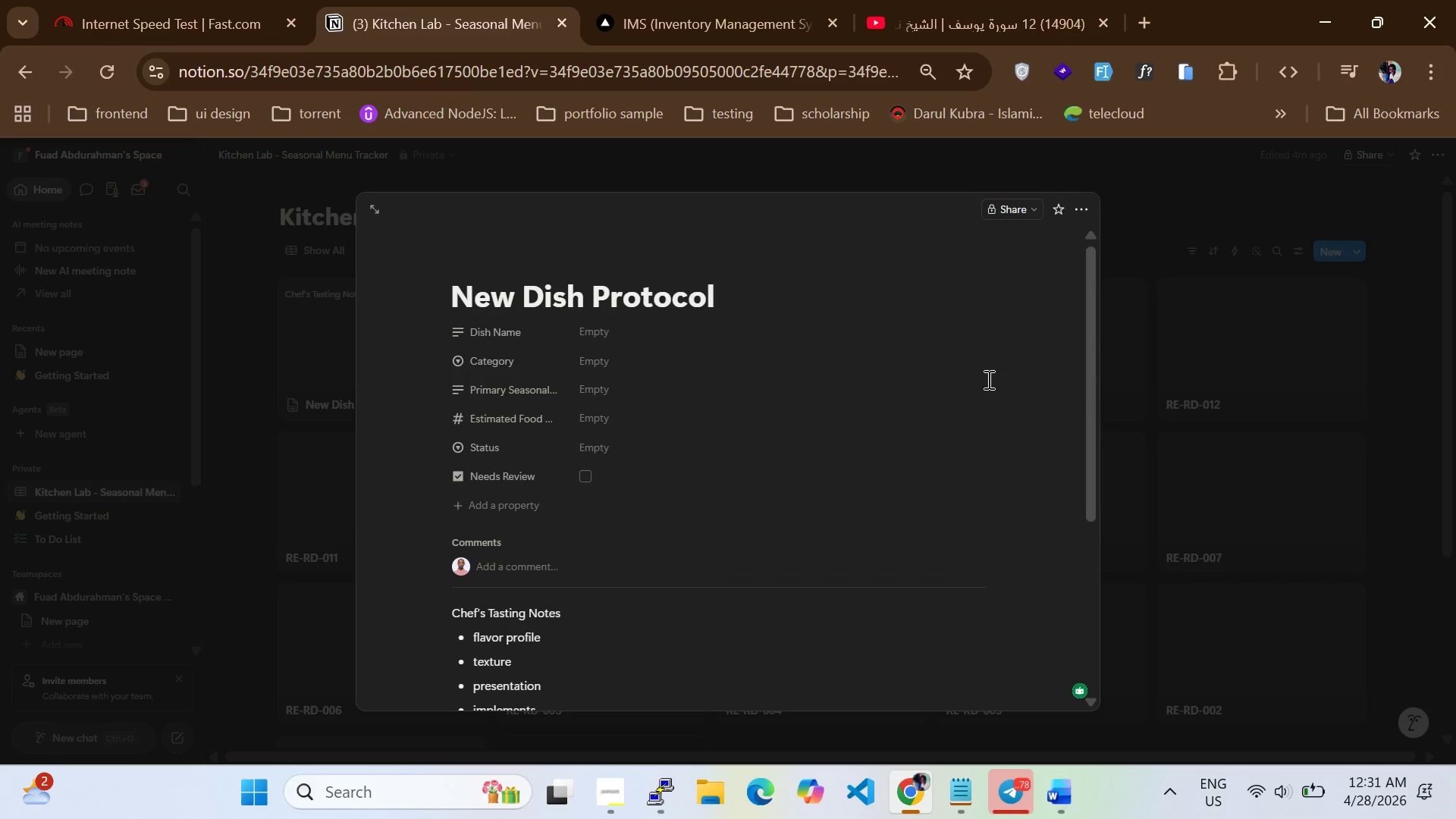 
key(Control+S)
 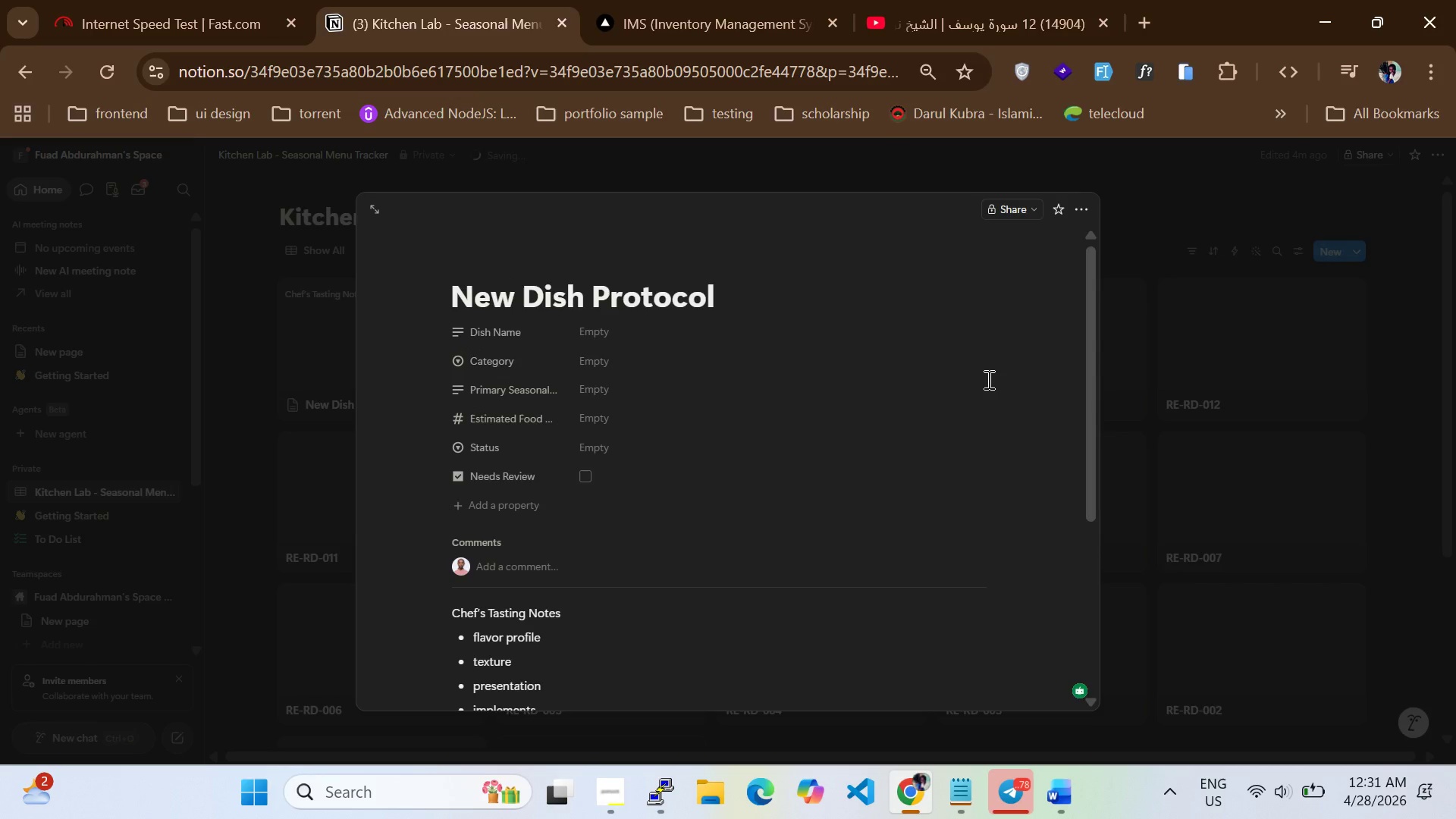 
key(Control+S)
 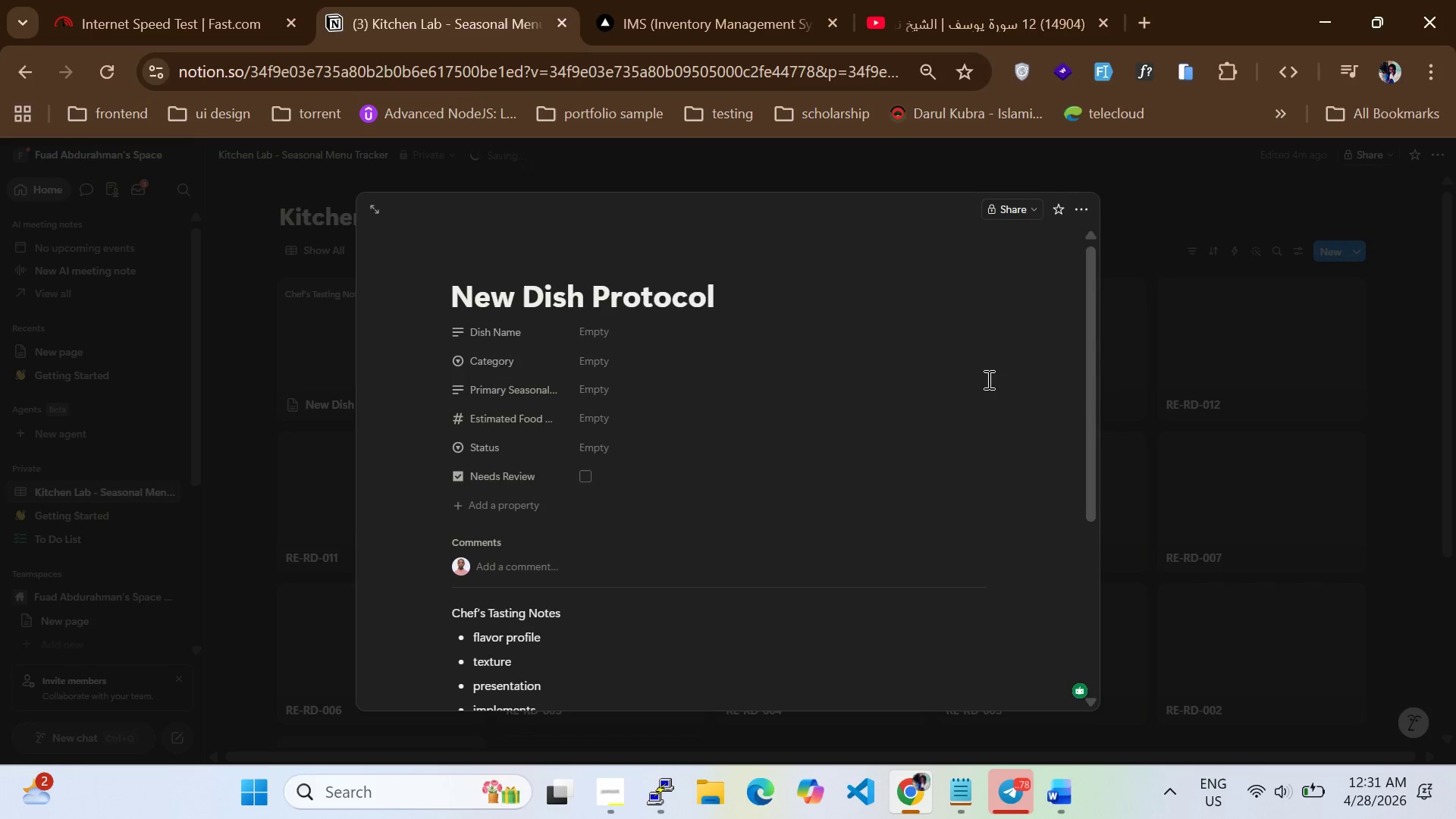 
key(Control+S)
 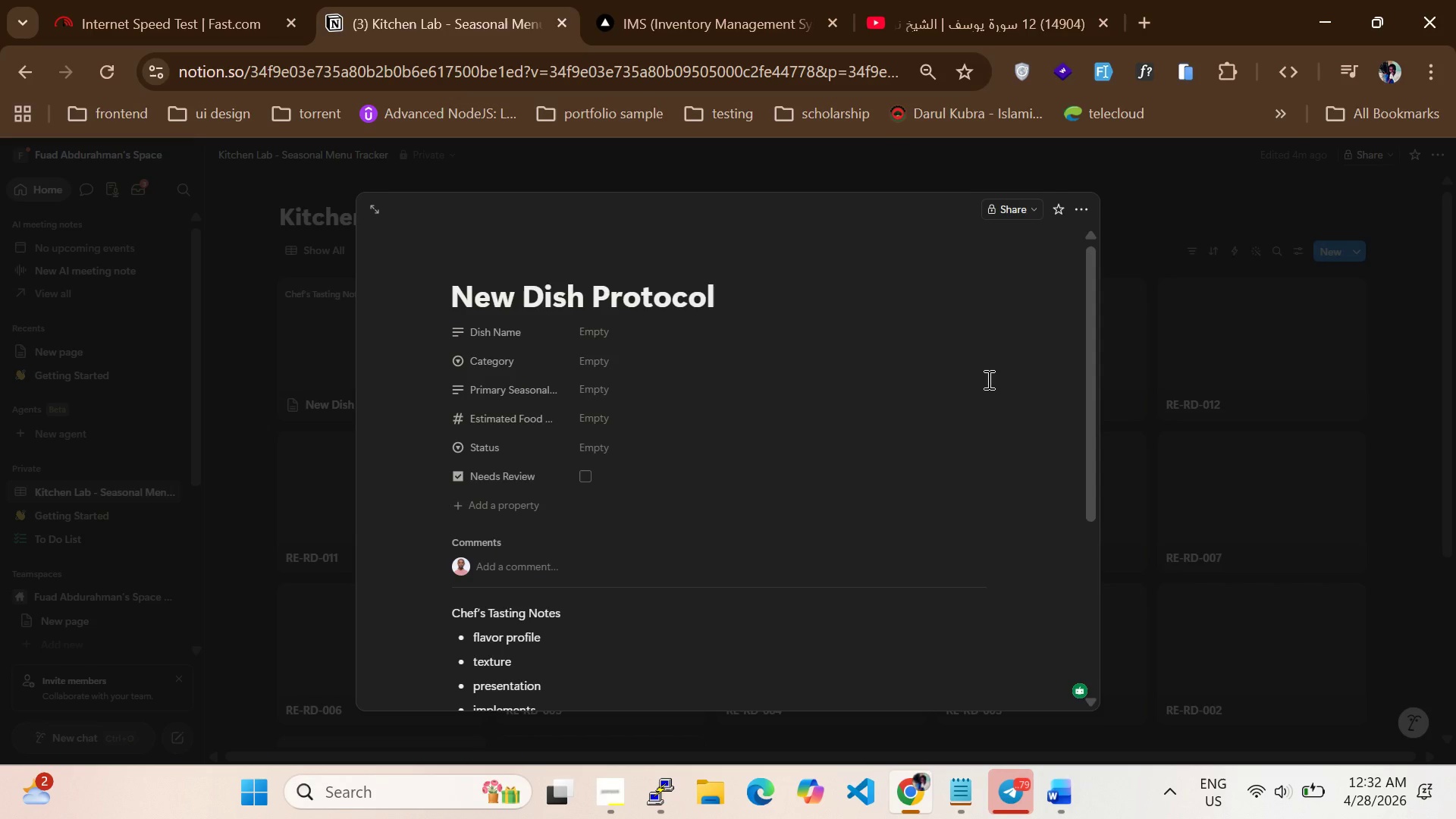 
wait(22.91)
 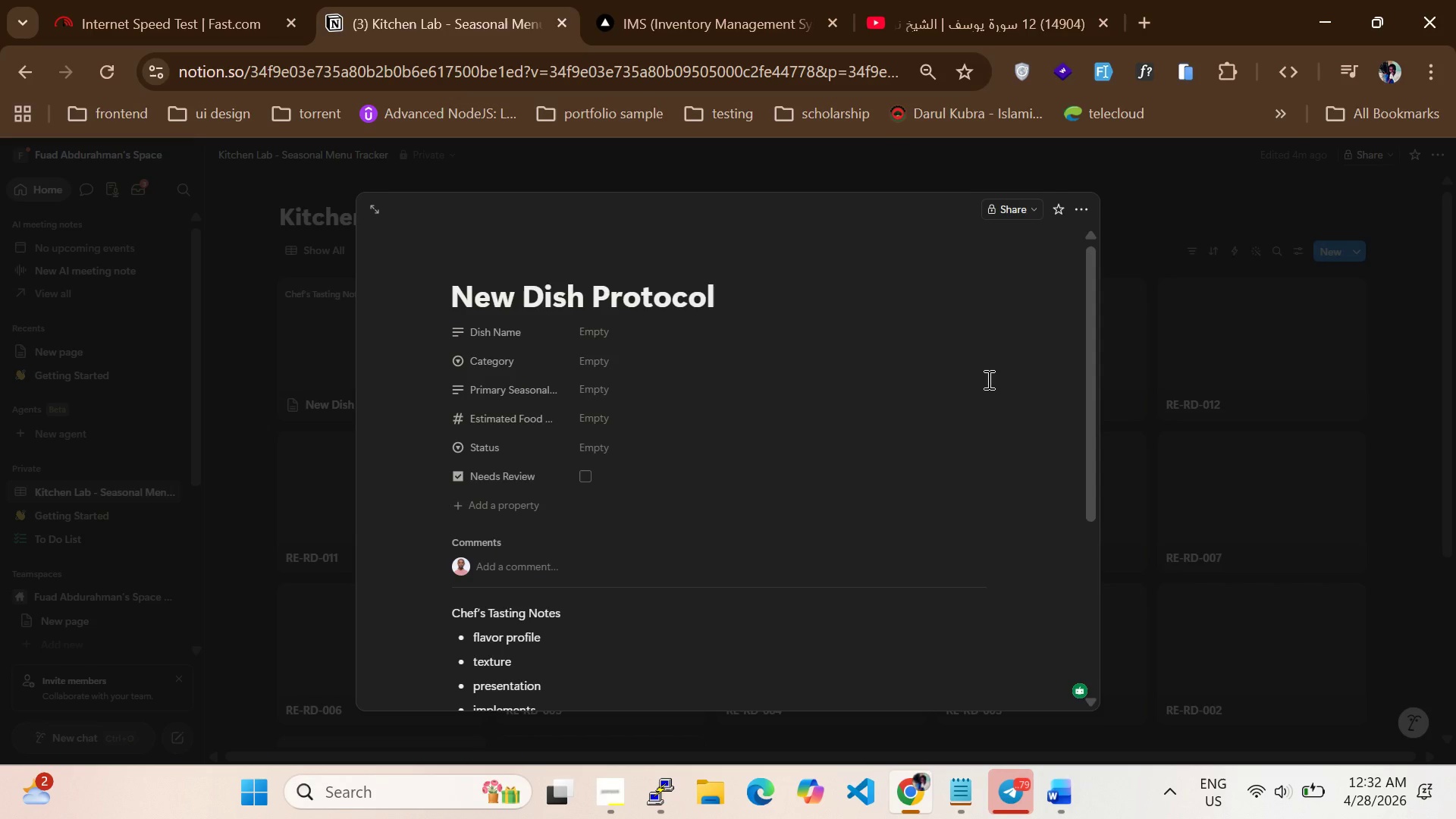 
scroll: coordinate [954, 515], scroll_direction: up, amount: 4.0
 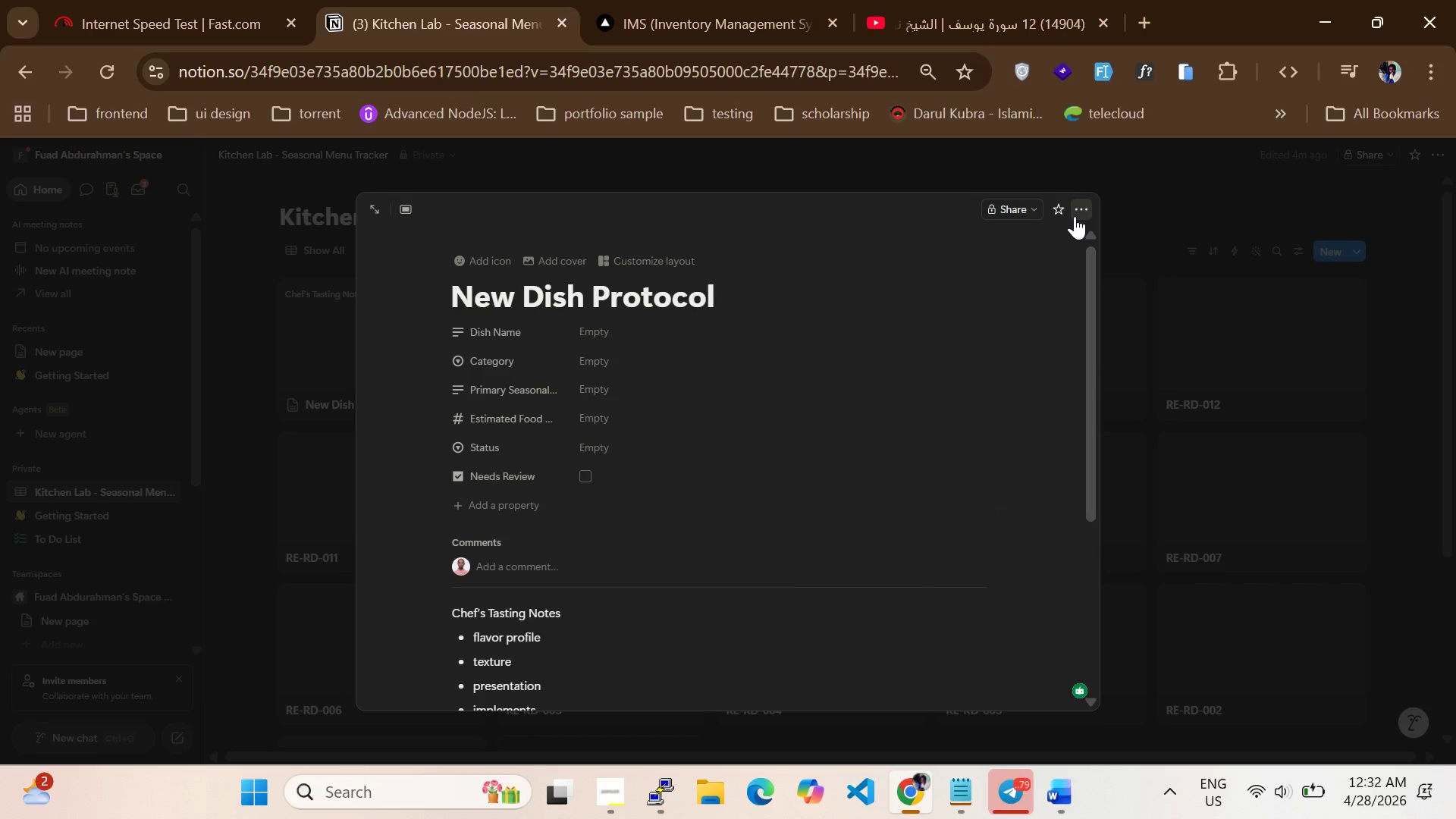 
left_click([1075, 216])
 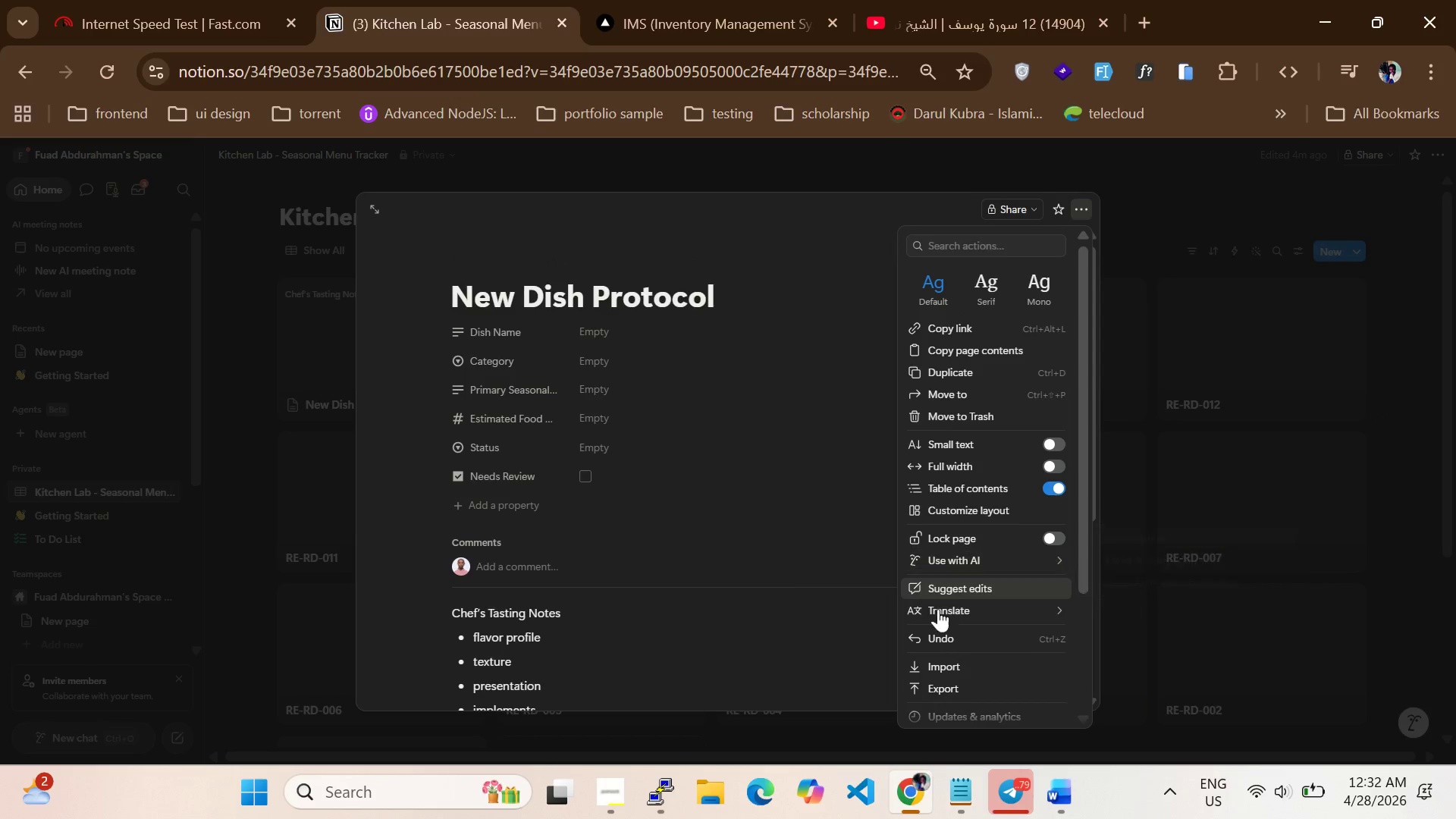 
scroll: coordinate [931, 659], scroll_direction: down, amount: 2.0
 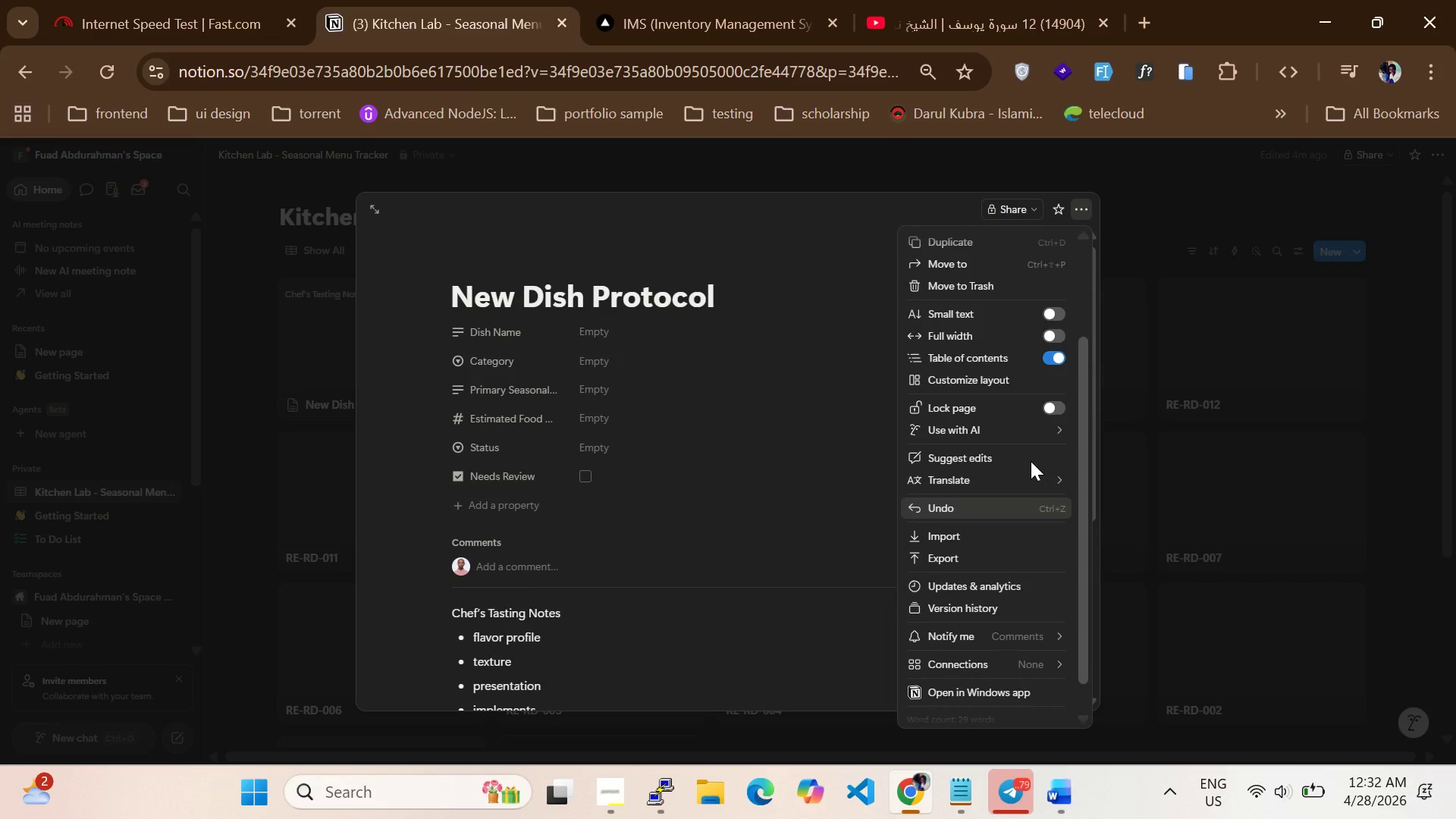 
scroll: coordinate [1031, 461], scroll_direction: up, amount: 6.0
 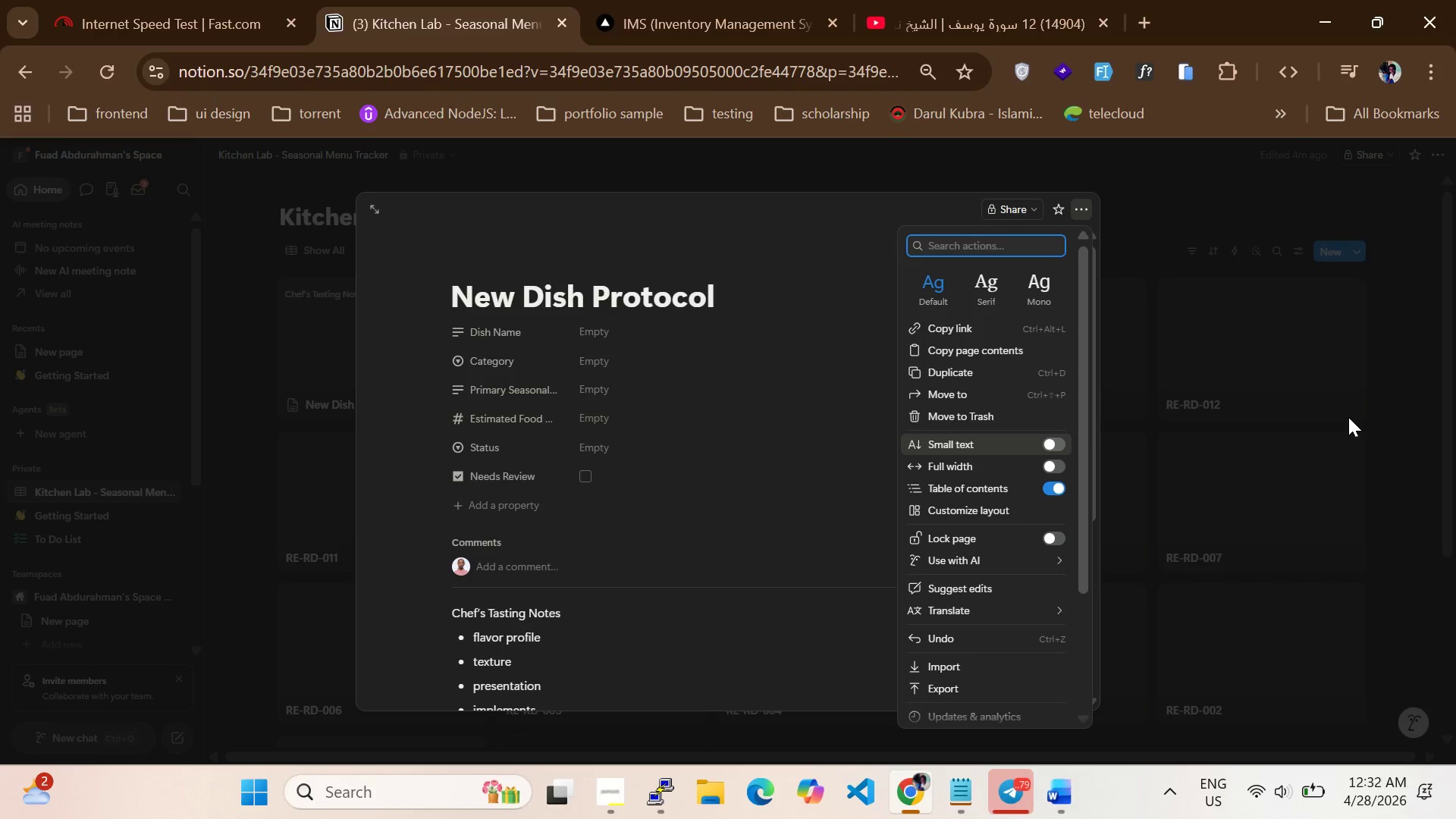 
left_click([1348, 417])
 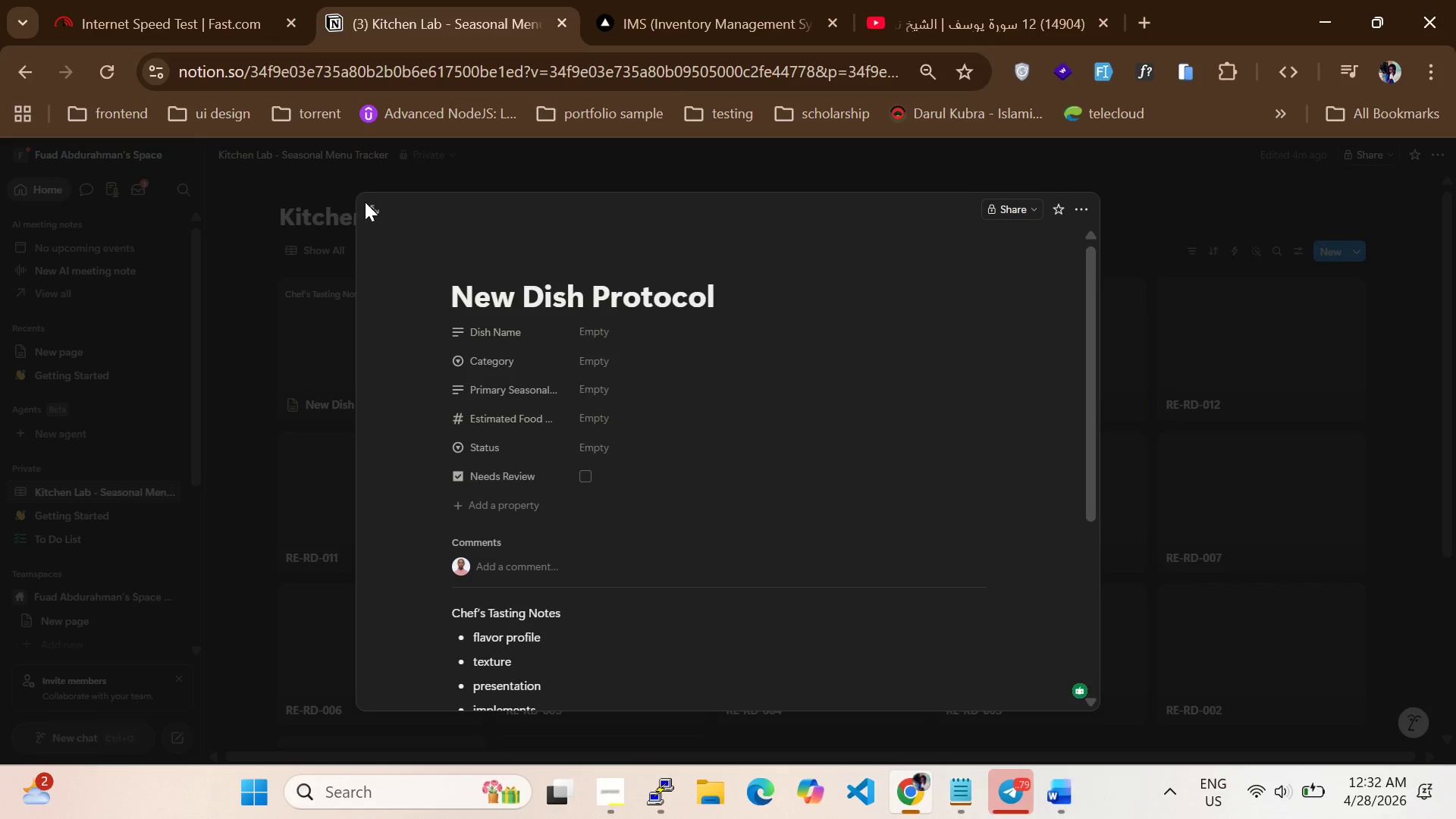 
left_click([373, 210])
 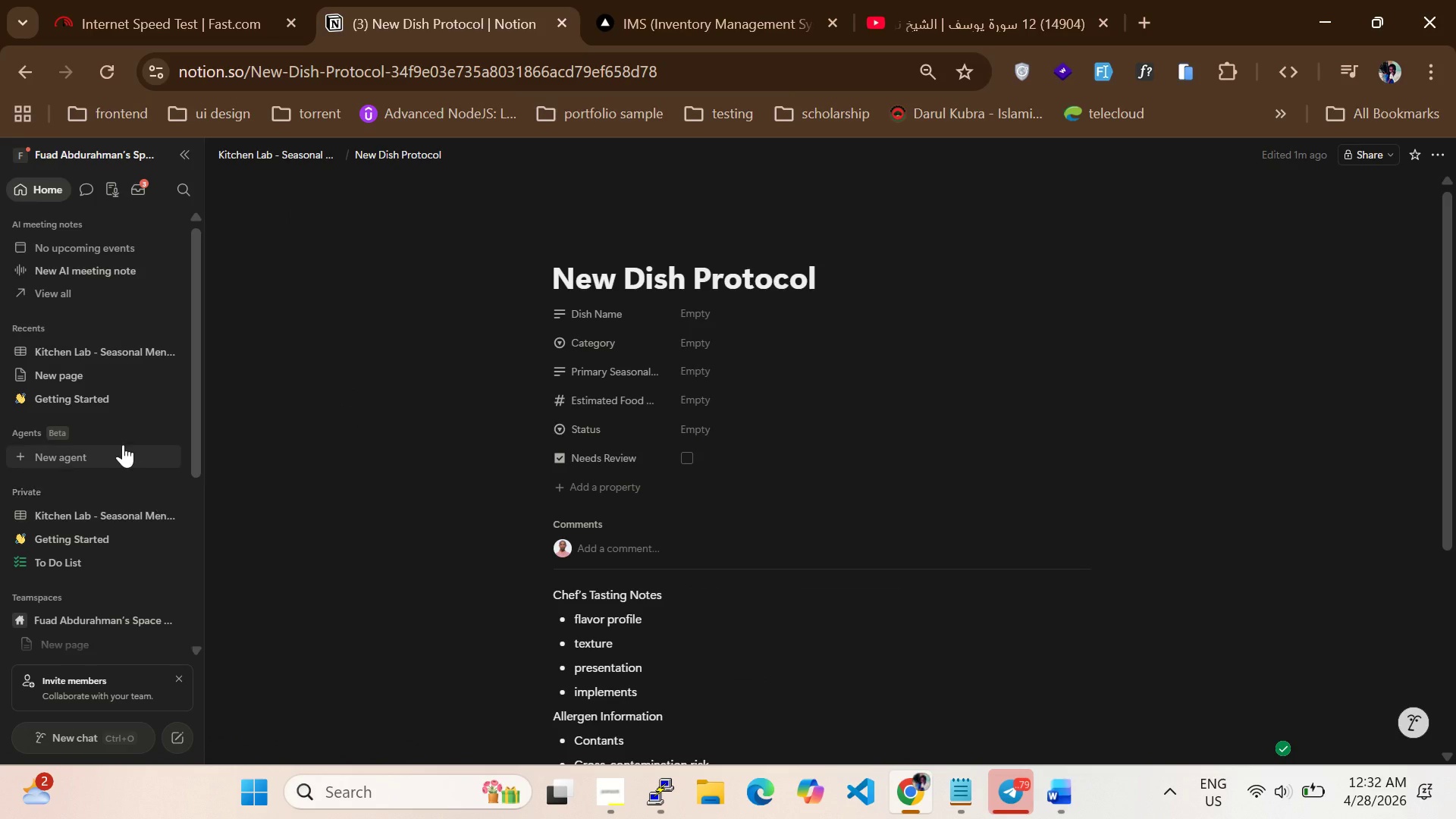 
wait(5.16)
 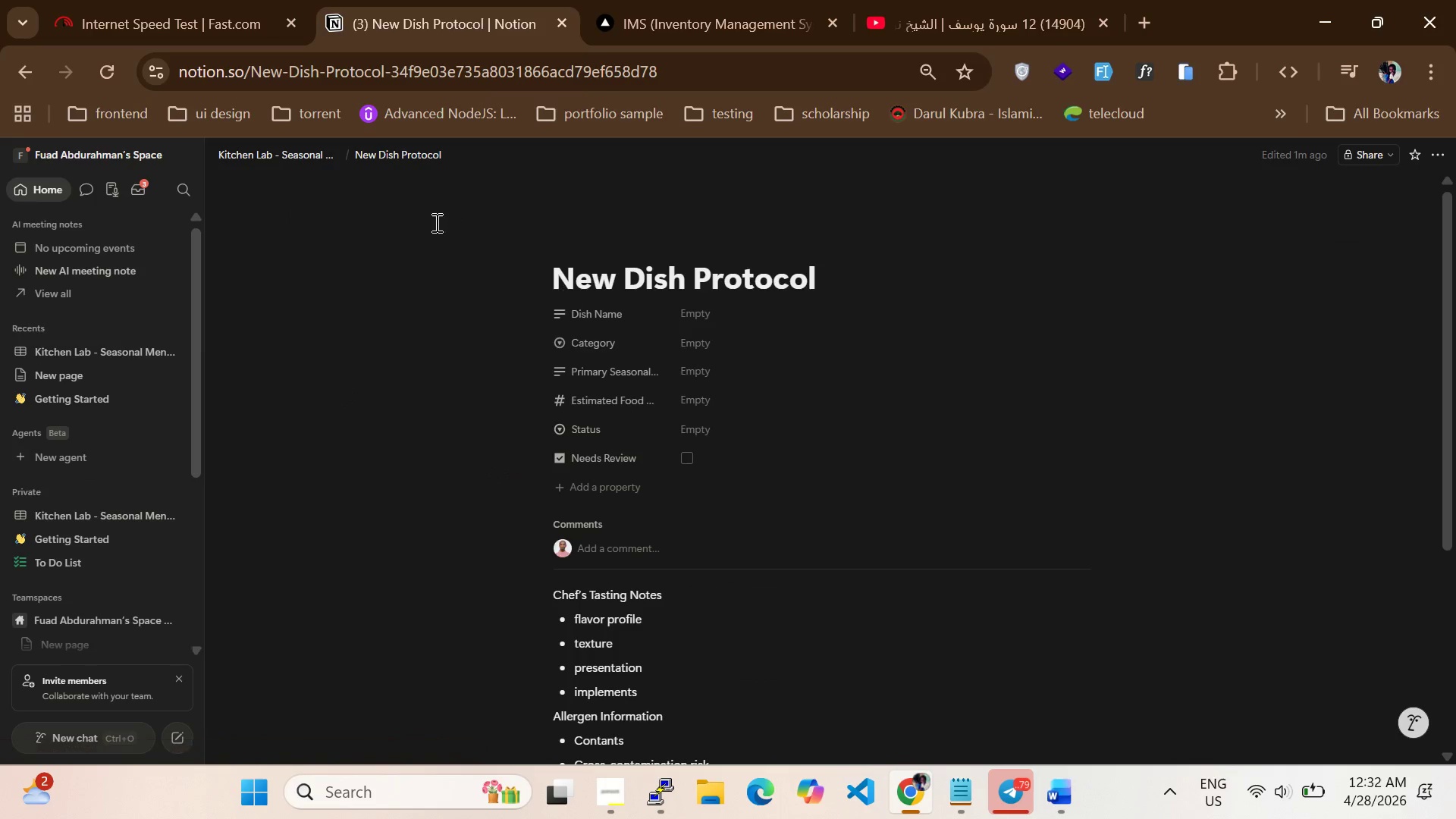 
mouse_move([97, 389])
 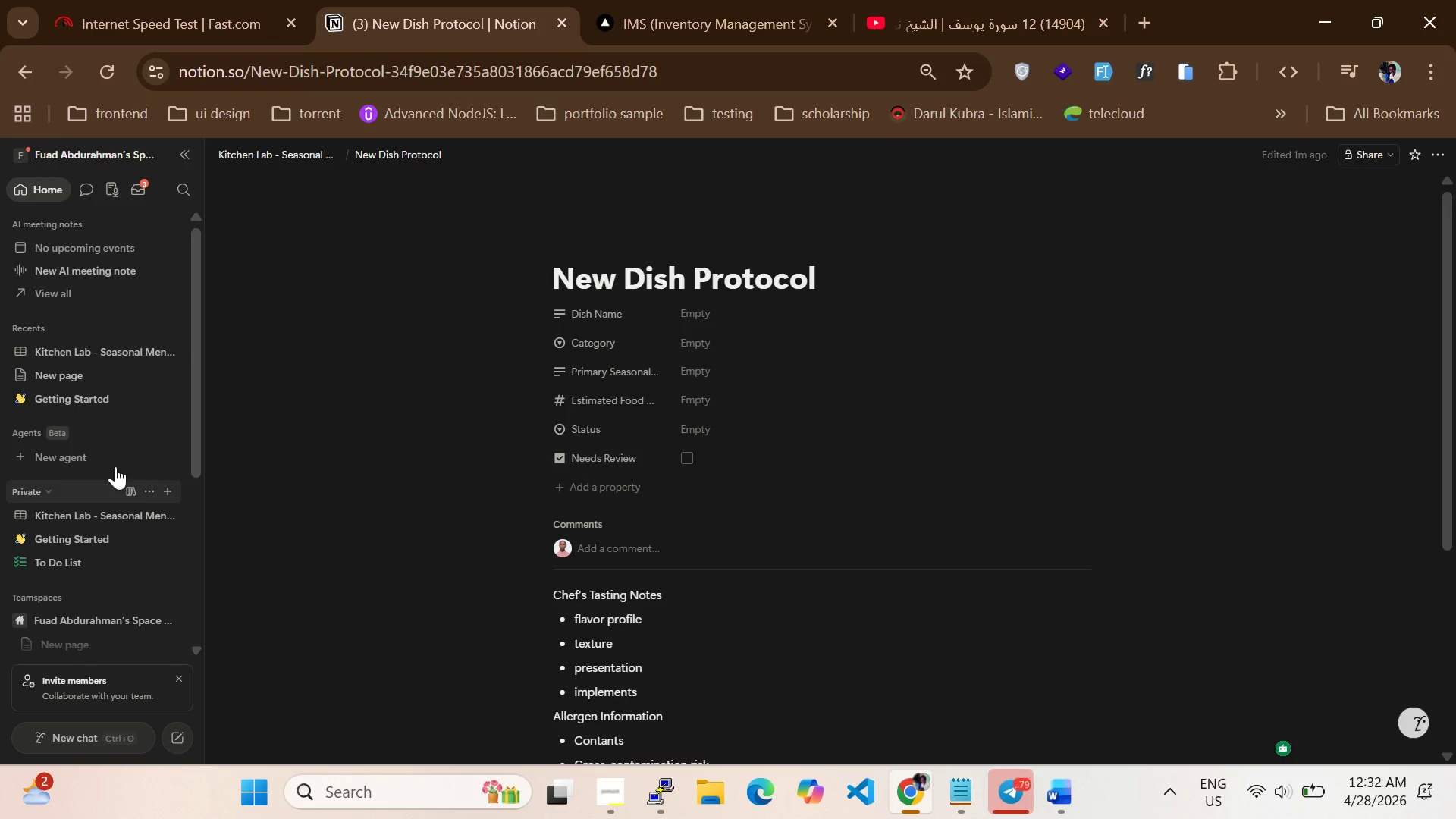 
scroll: coordinate [292, 355], scroll_direction: up, amount: 2.0
 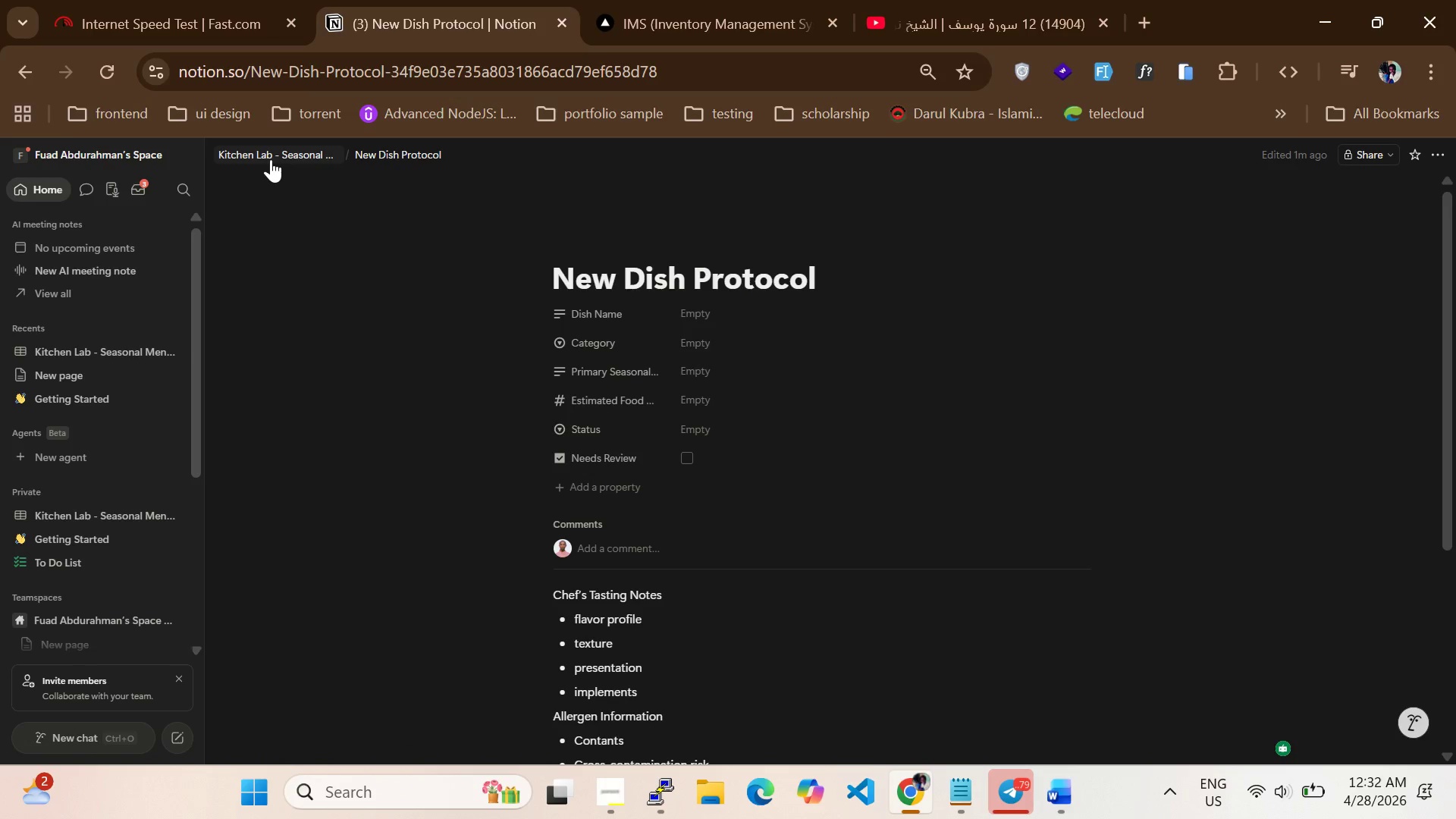 
left_click([271, 158])
 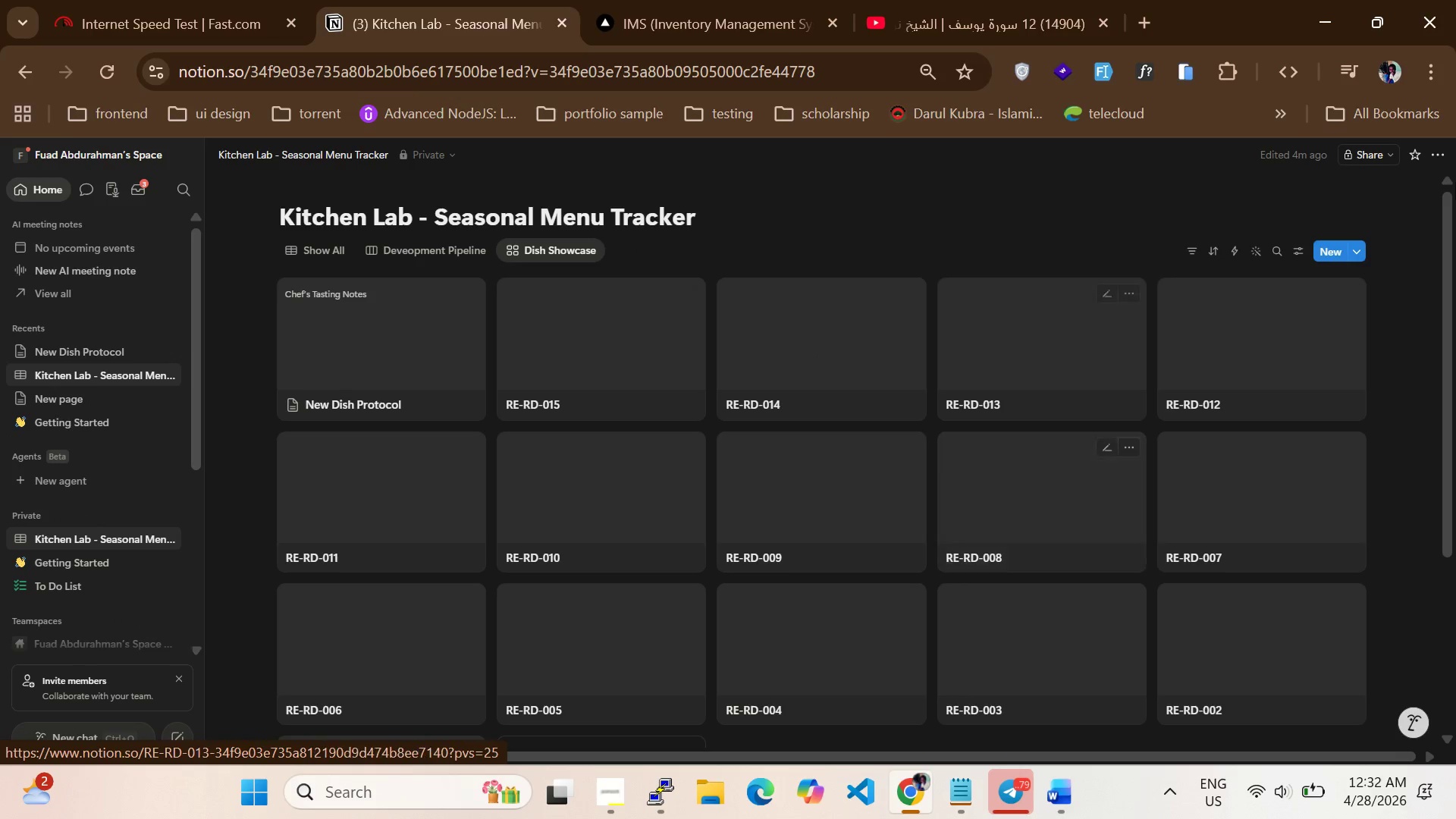 
left_click([1351, 256])
 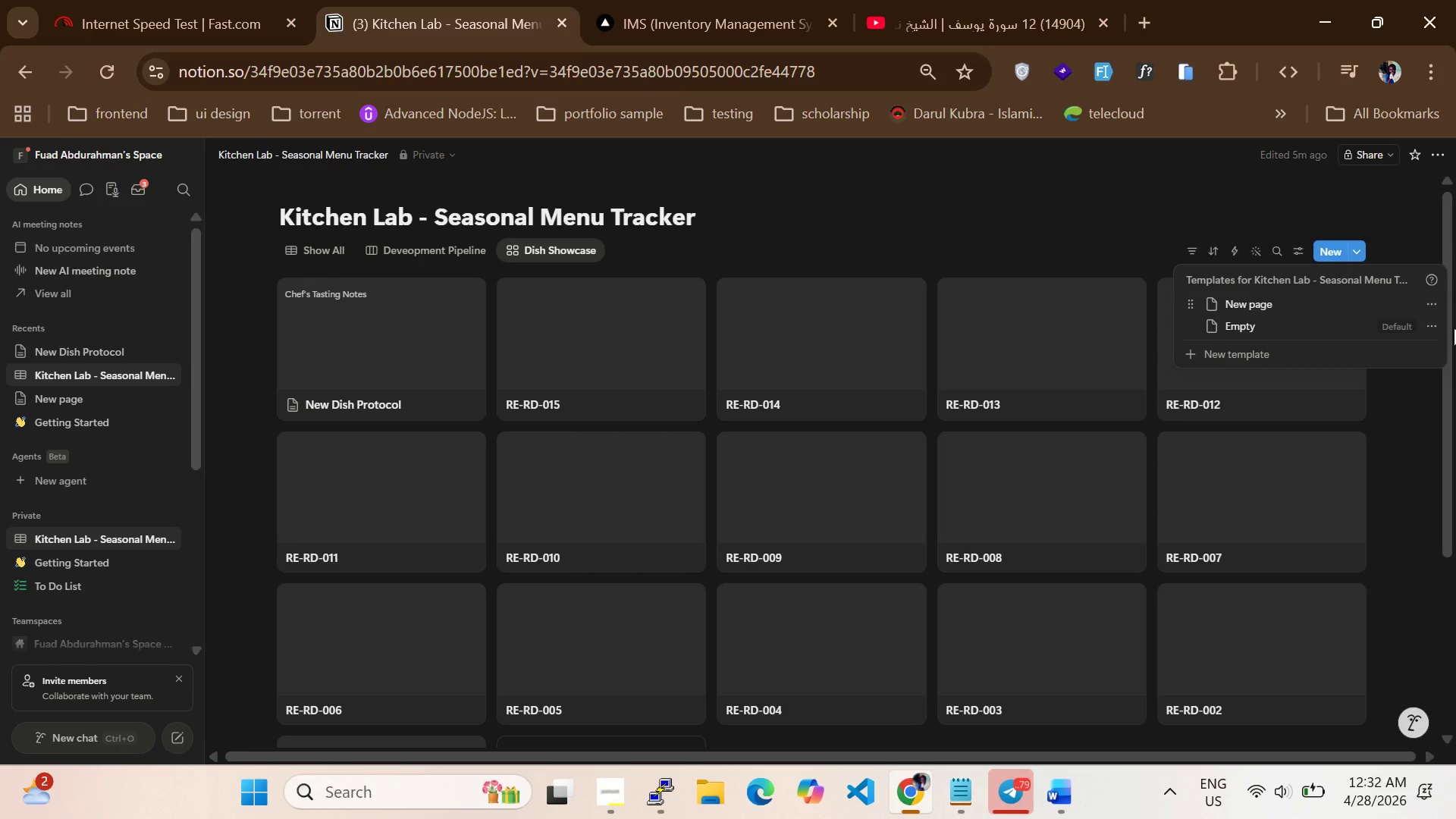 
left_click([1432, 326])
 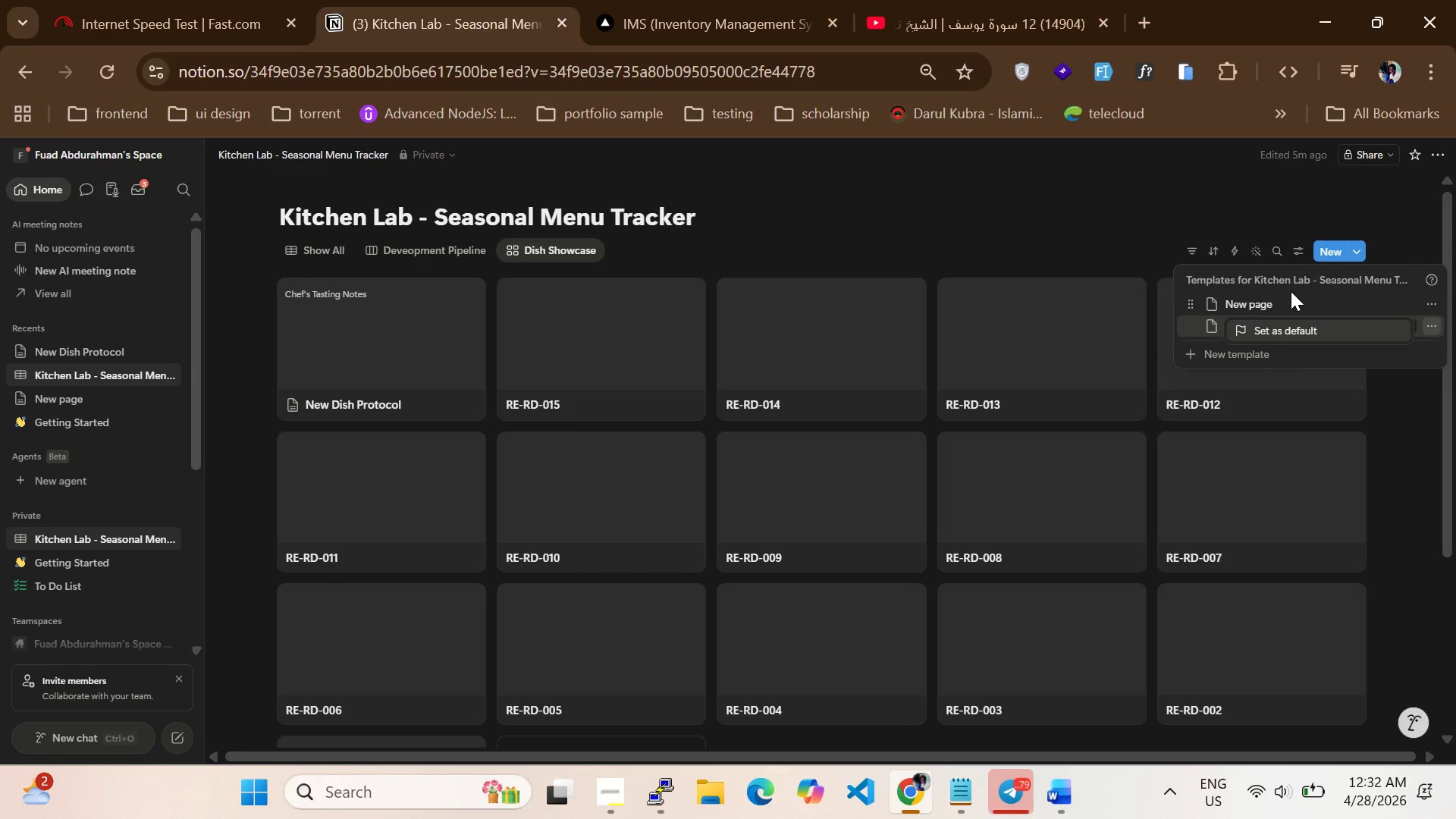 
left_click([1280, 300])
 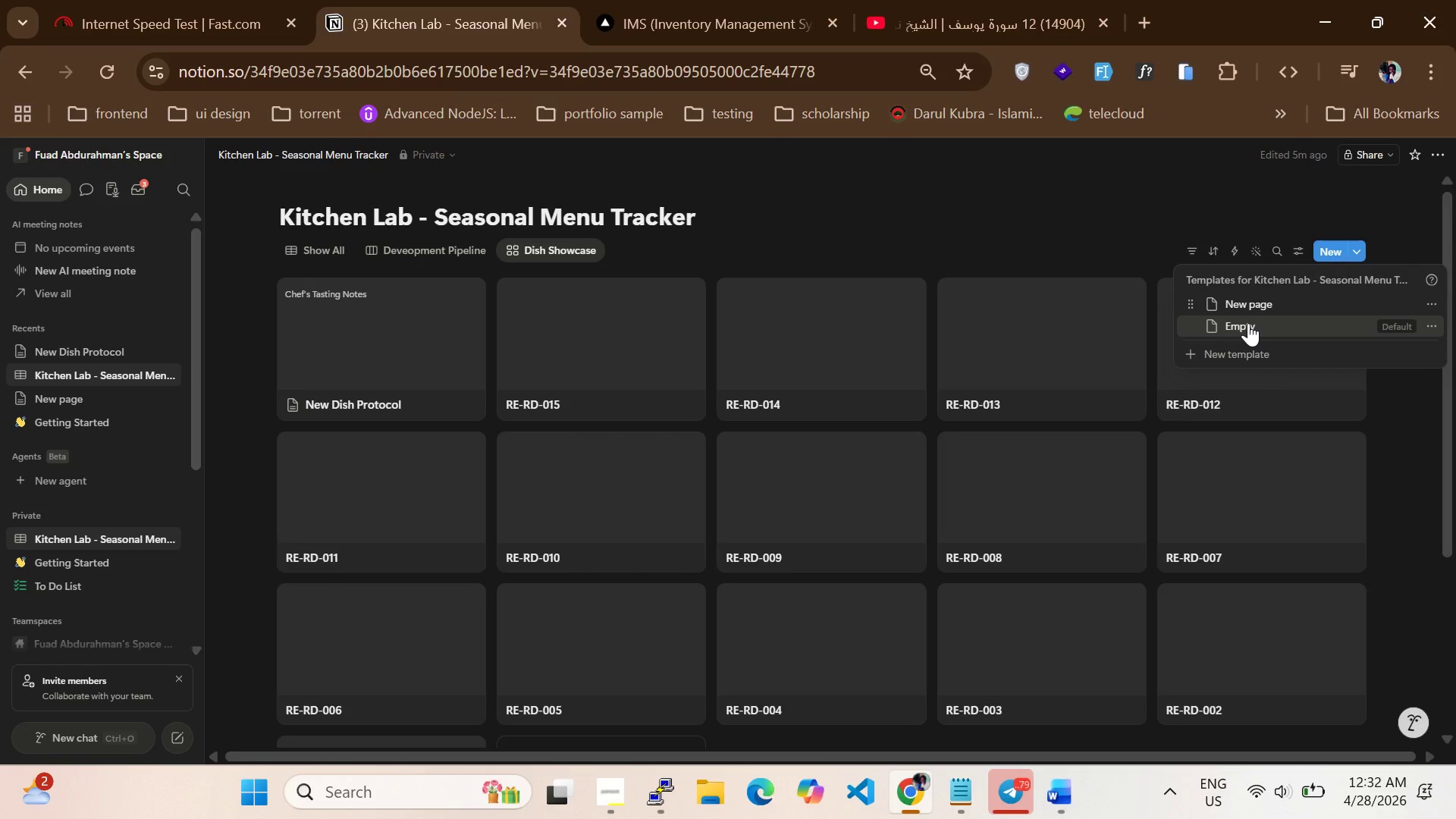 
double_click([1247, 323])
 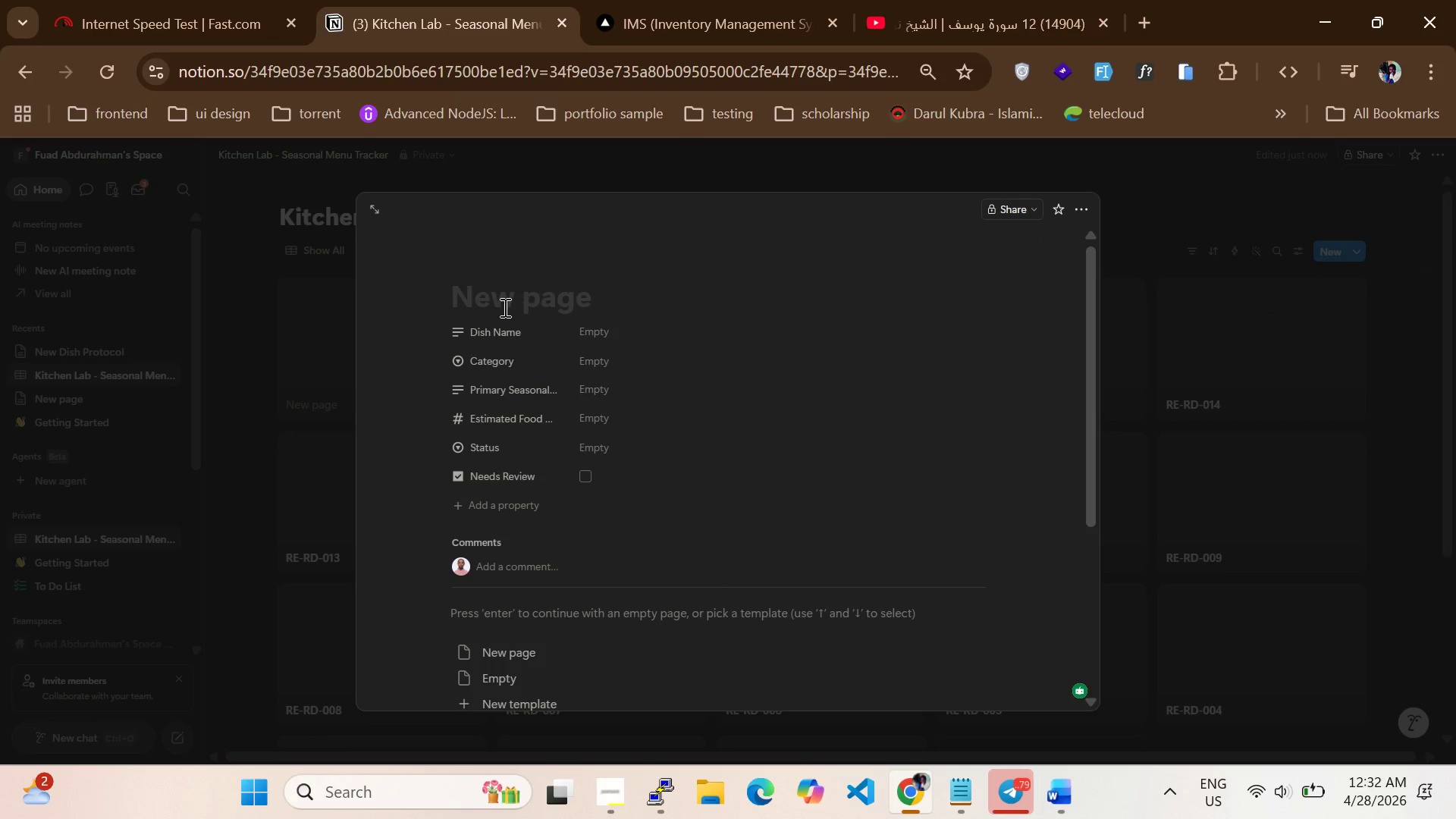 
scroll: coordinate [539, 477], scroll_direction: up, amount: 3.0
 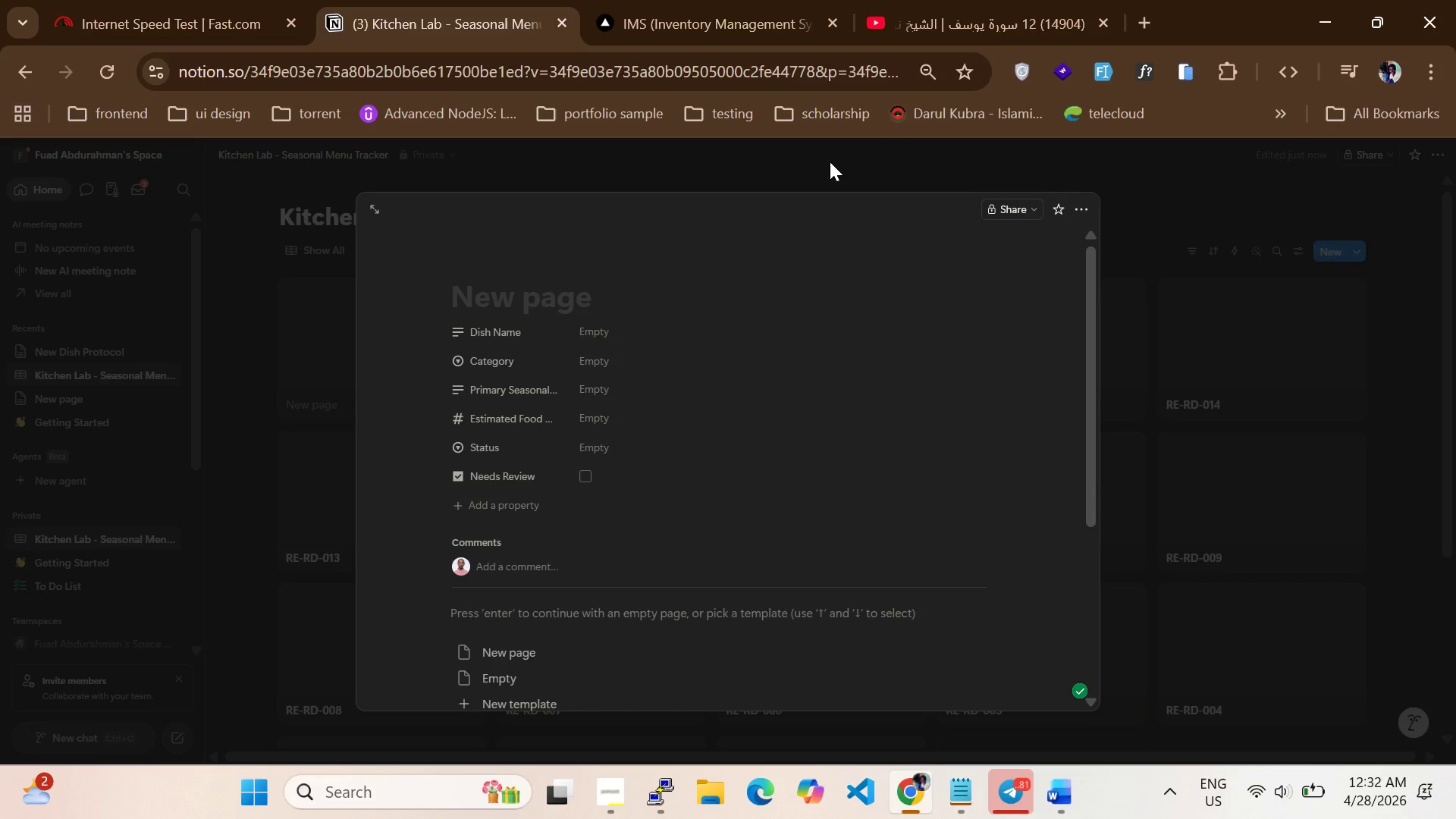 
left_click([830, 162])
 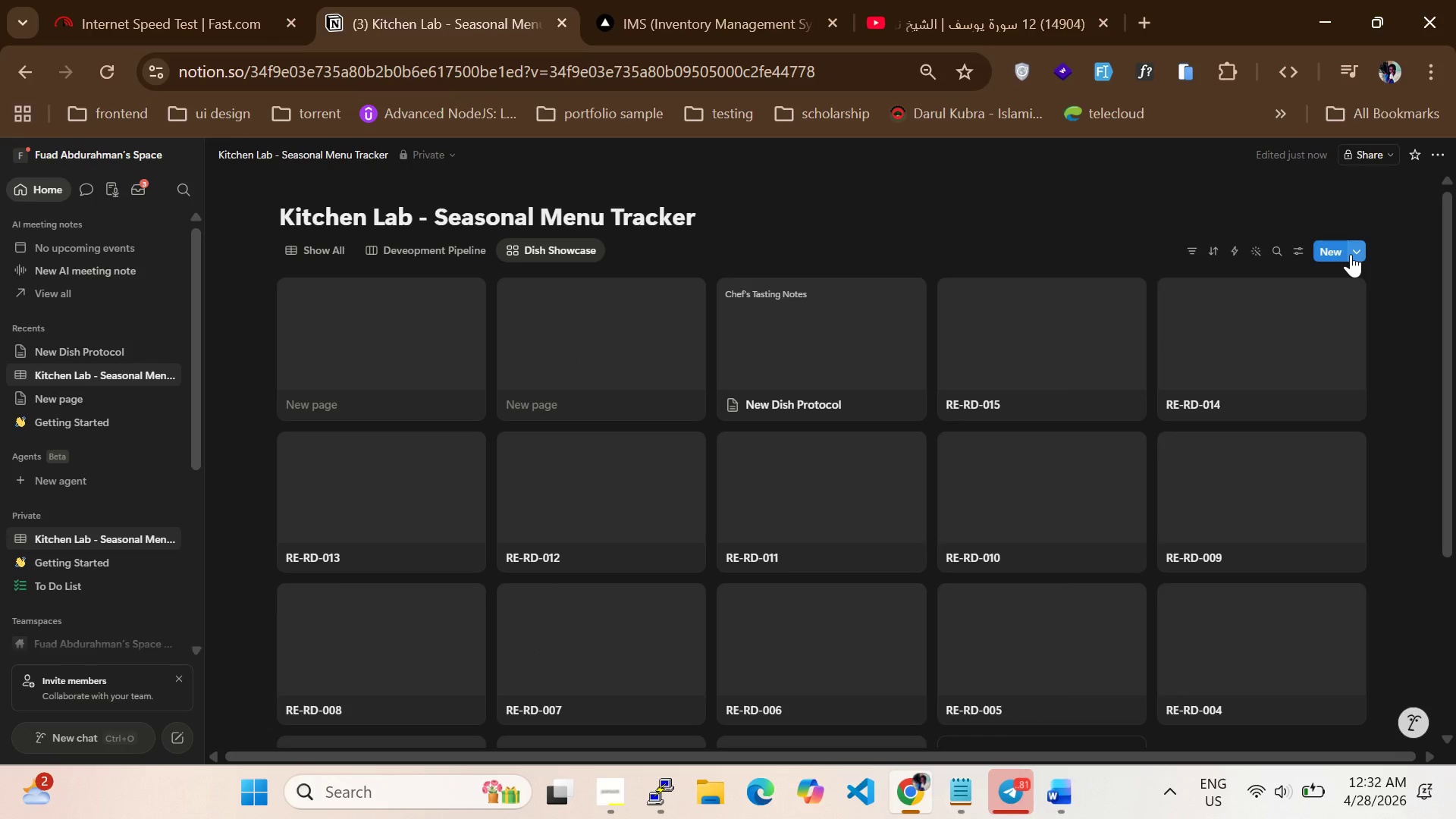 
left_click([1351, 254])
 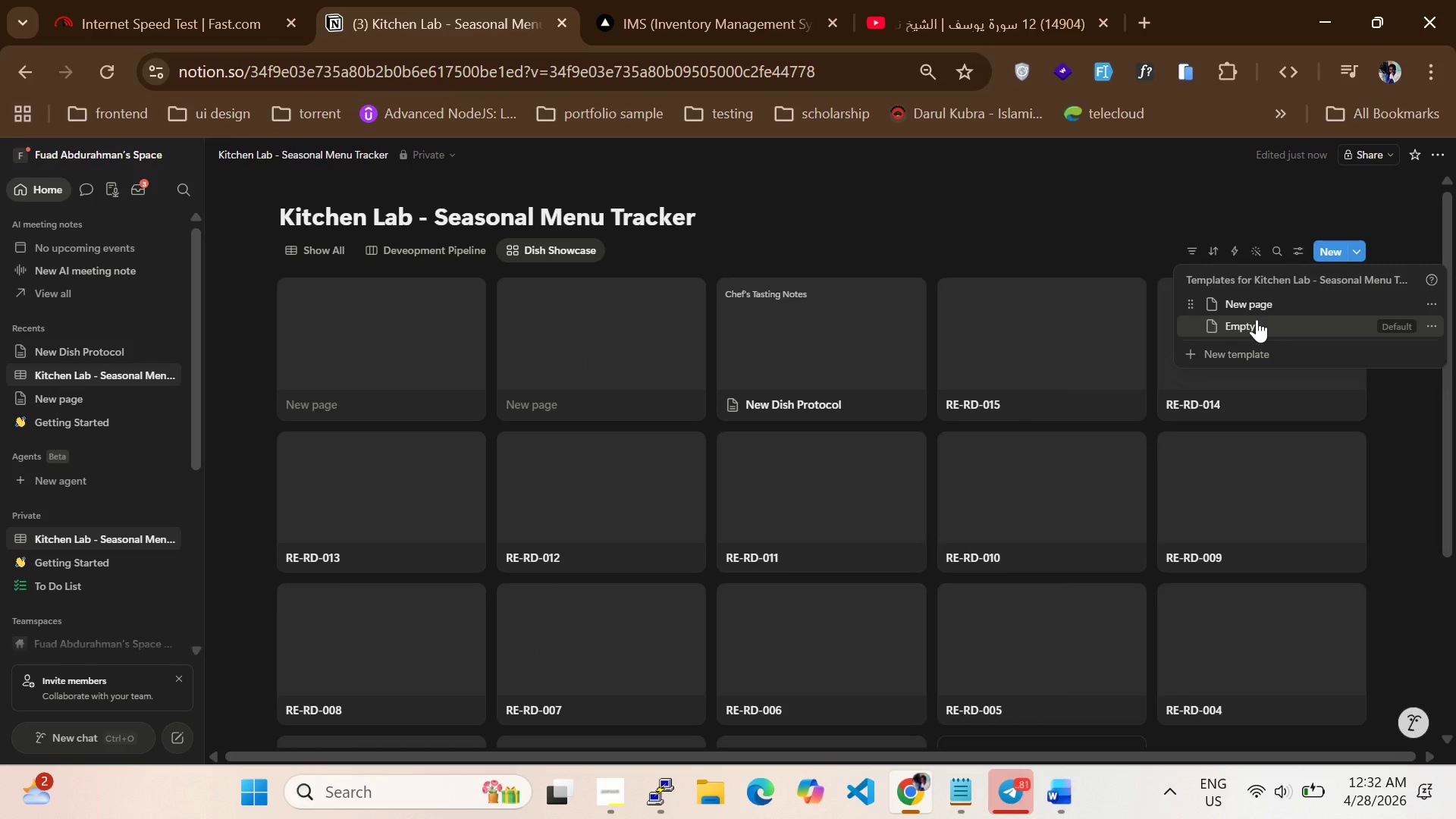 
left_click([1257, 305])
 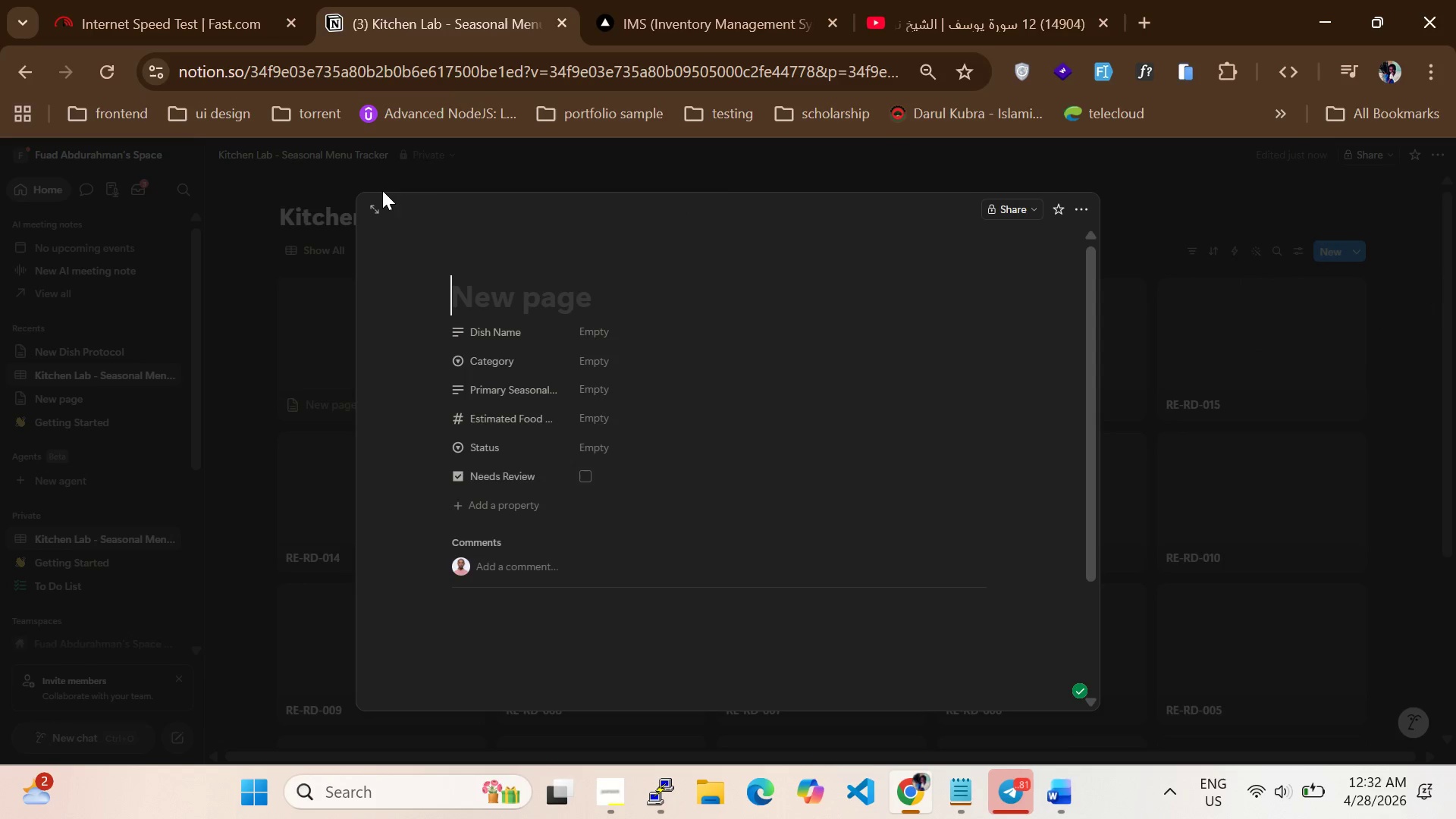 
left_click([369, 209])
 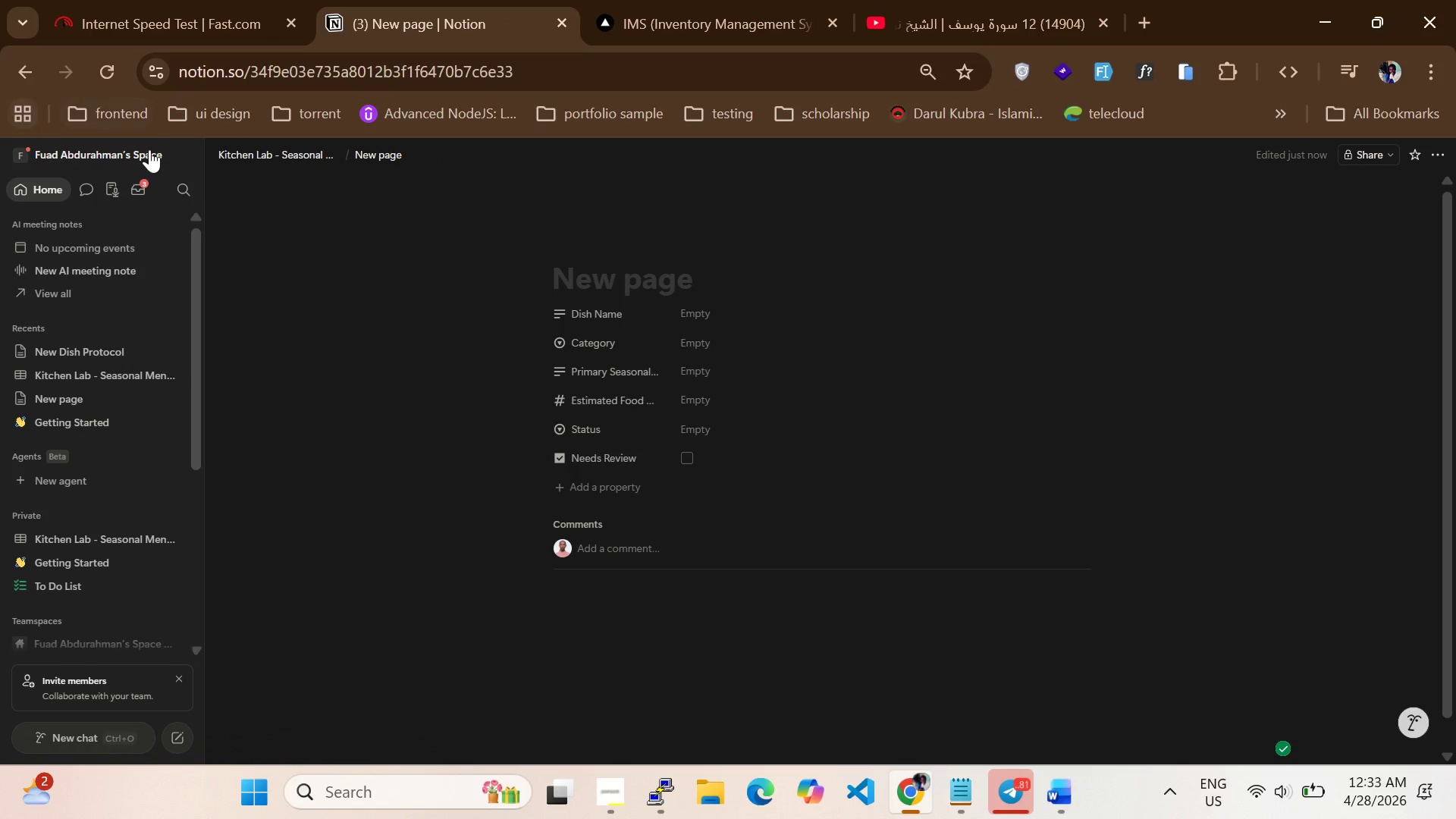 
key(Control+Z)
 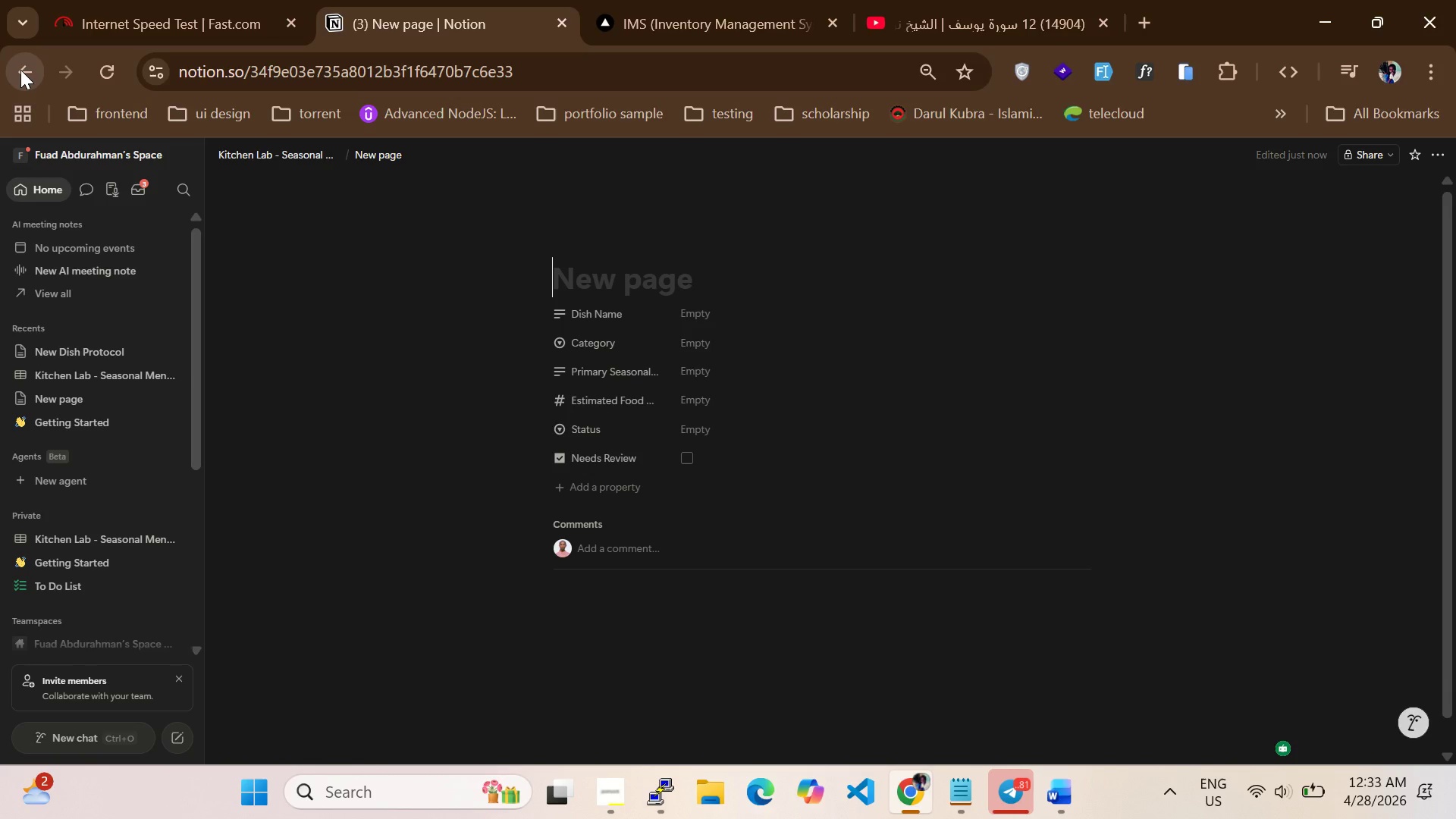 
left_click([20, 70])
 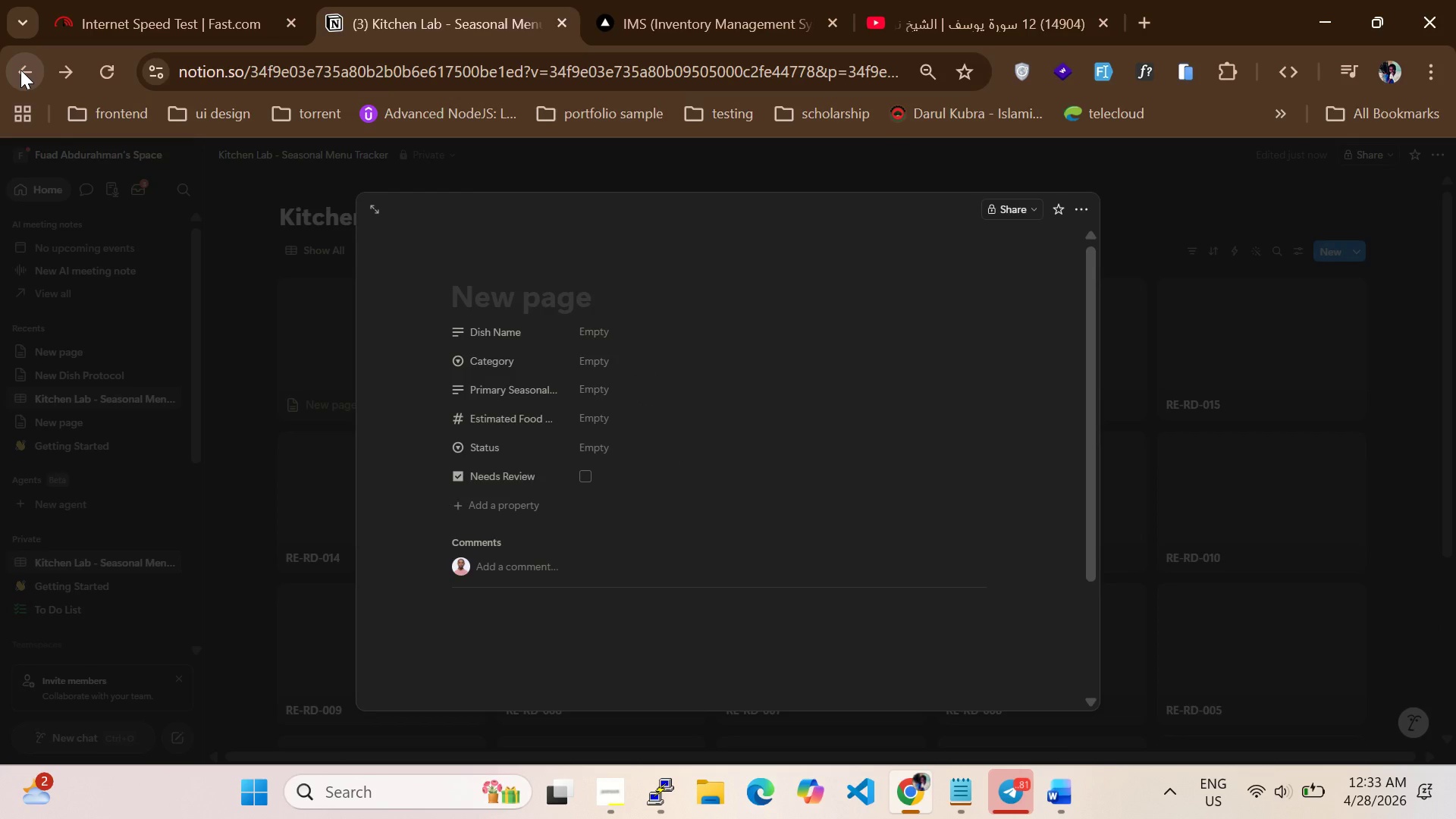 
left_click([20, 70])
 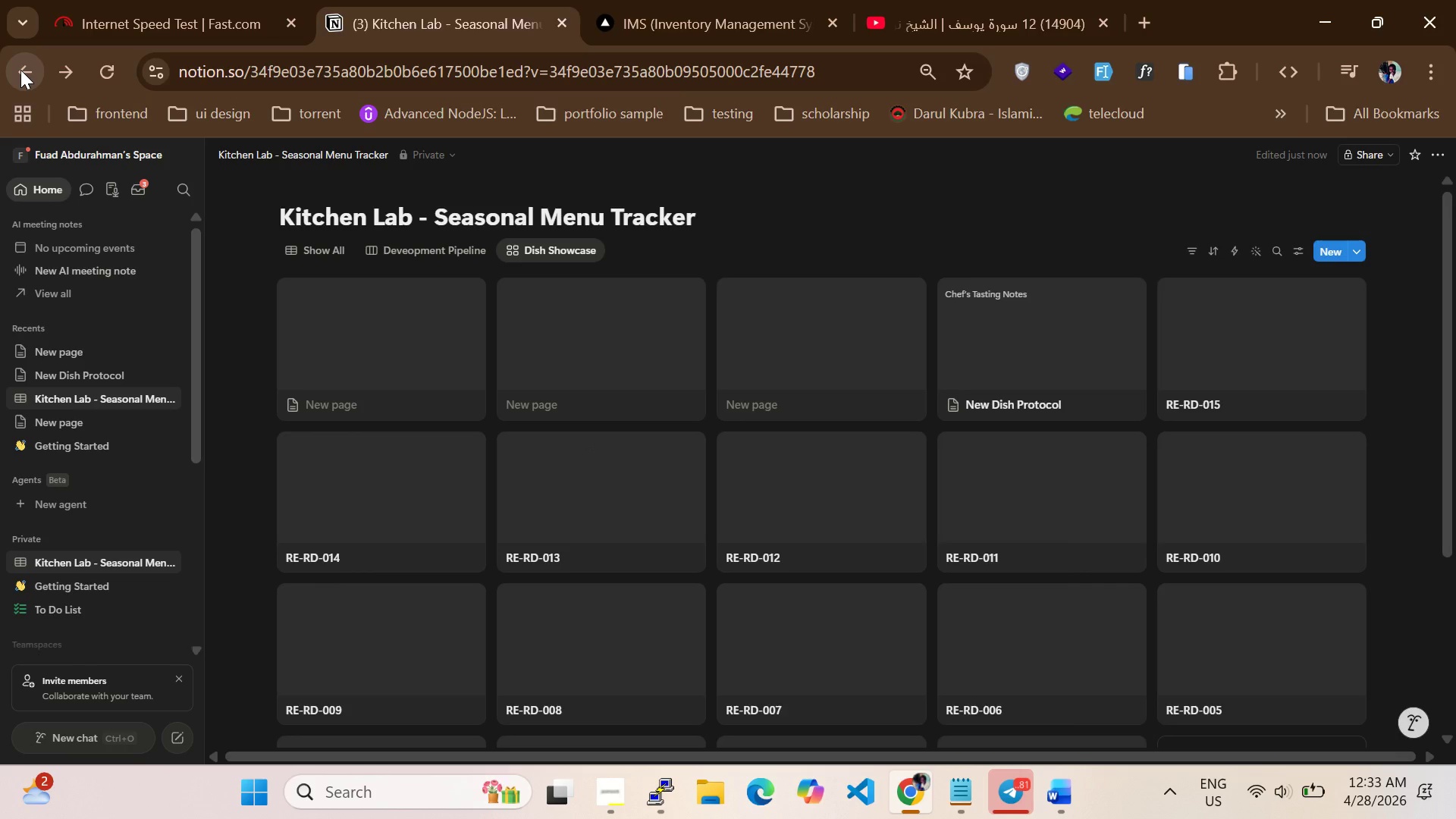 
left_click([20, 70])
 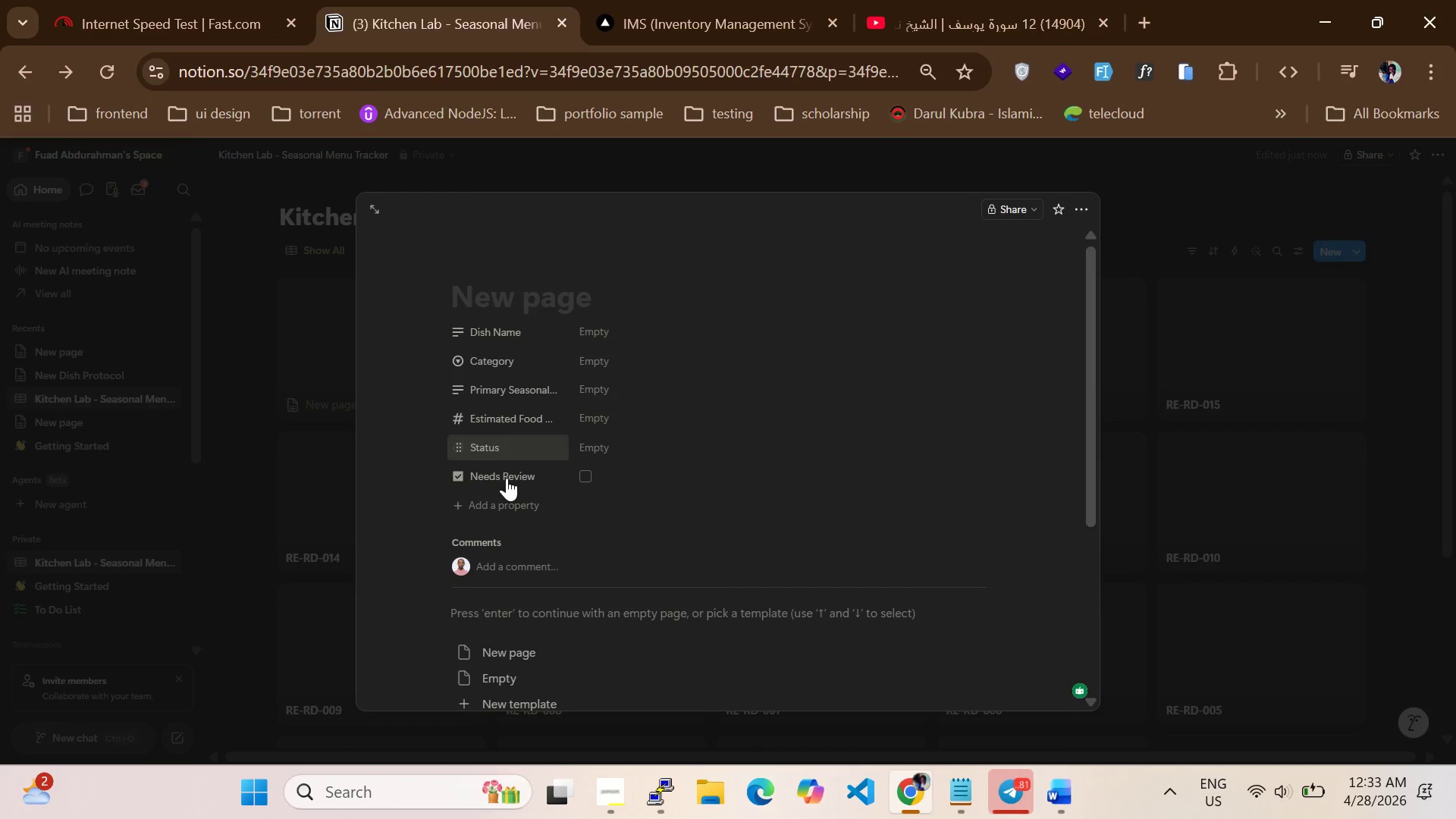 
scroll: coordinate [344, 385], scroll_direction: up, amount: 1.0
 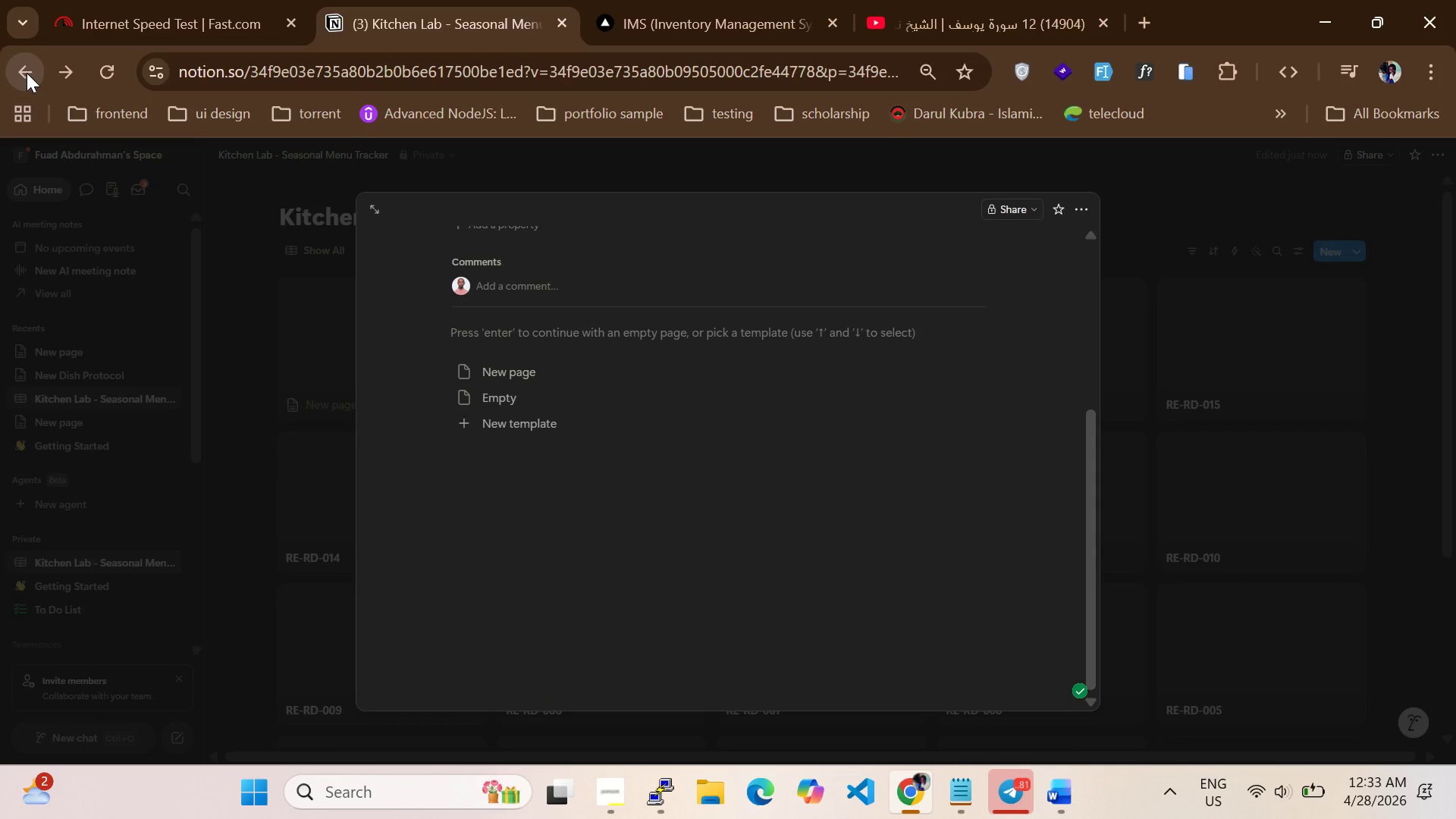 
left_click([27, 73])
 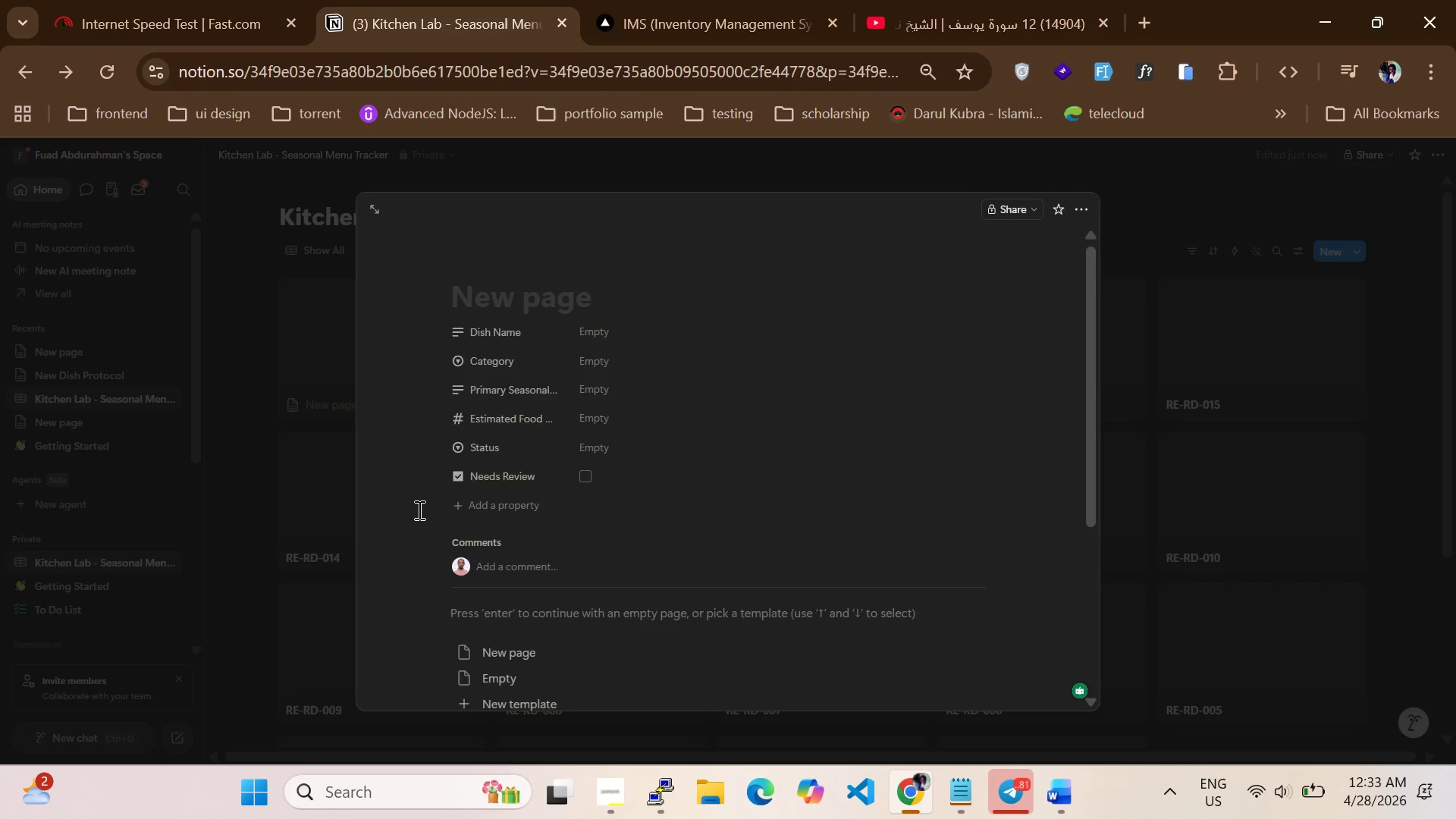 
scroll: coordinate [489, 435], scroll_direction: none, amount: 0.0
 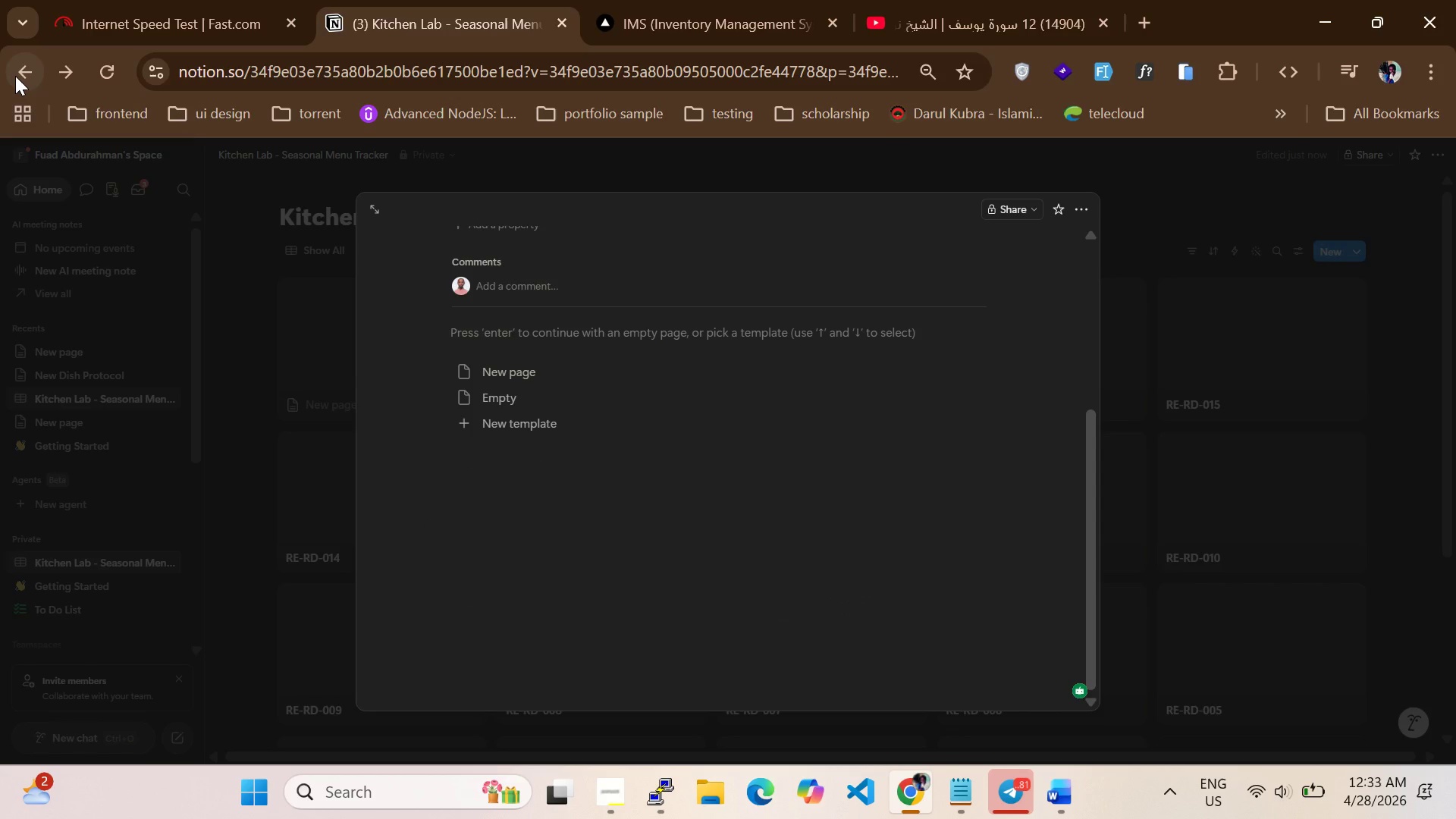 
left_click([15, 76])
 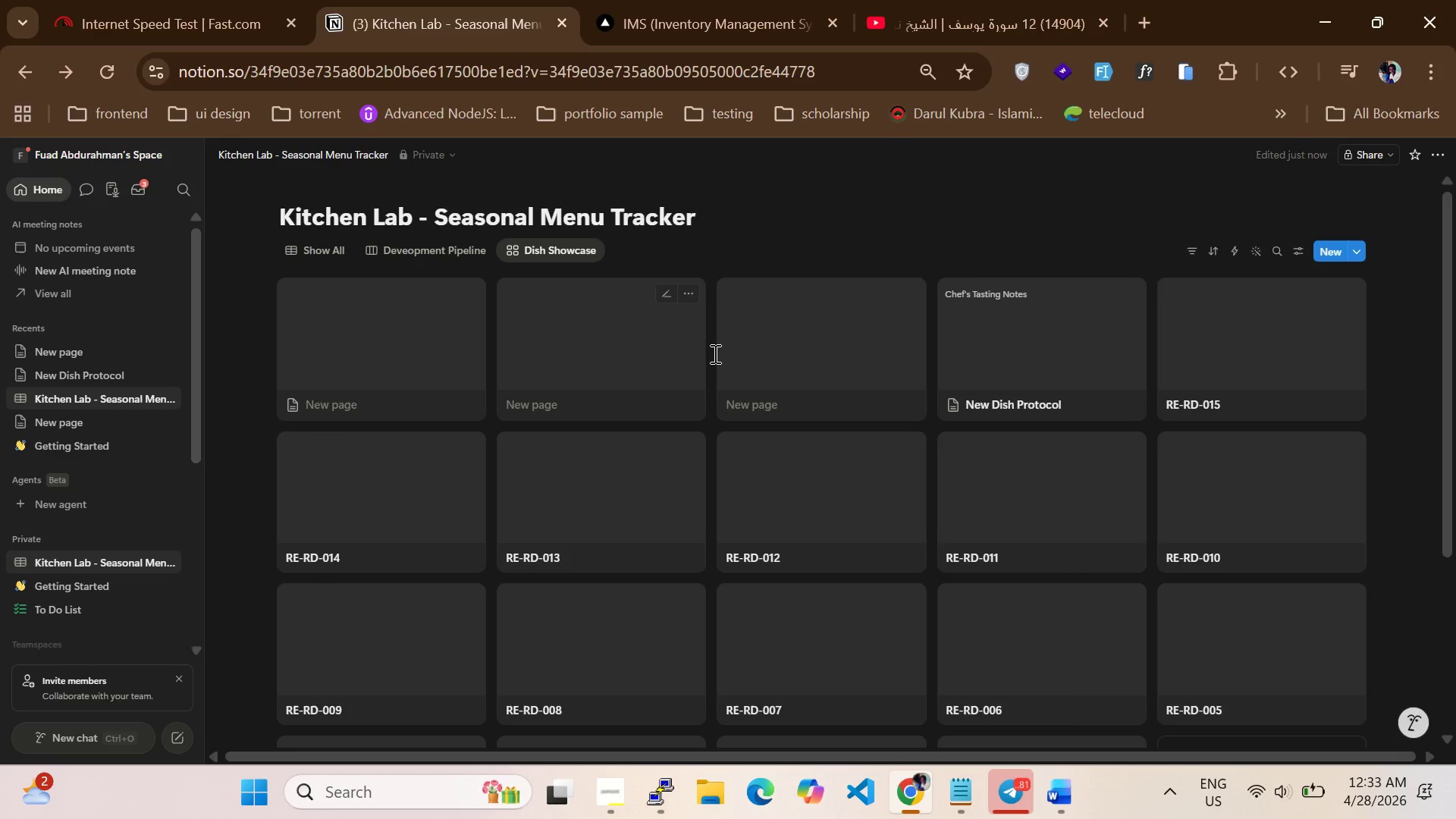 
scroll: coordinate [714, 353], scroll_direction: up, amount: 2.0
 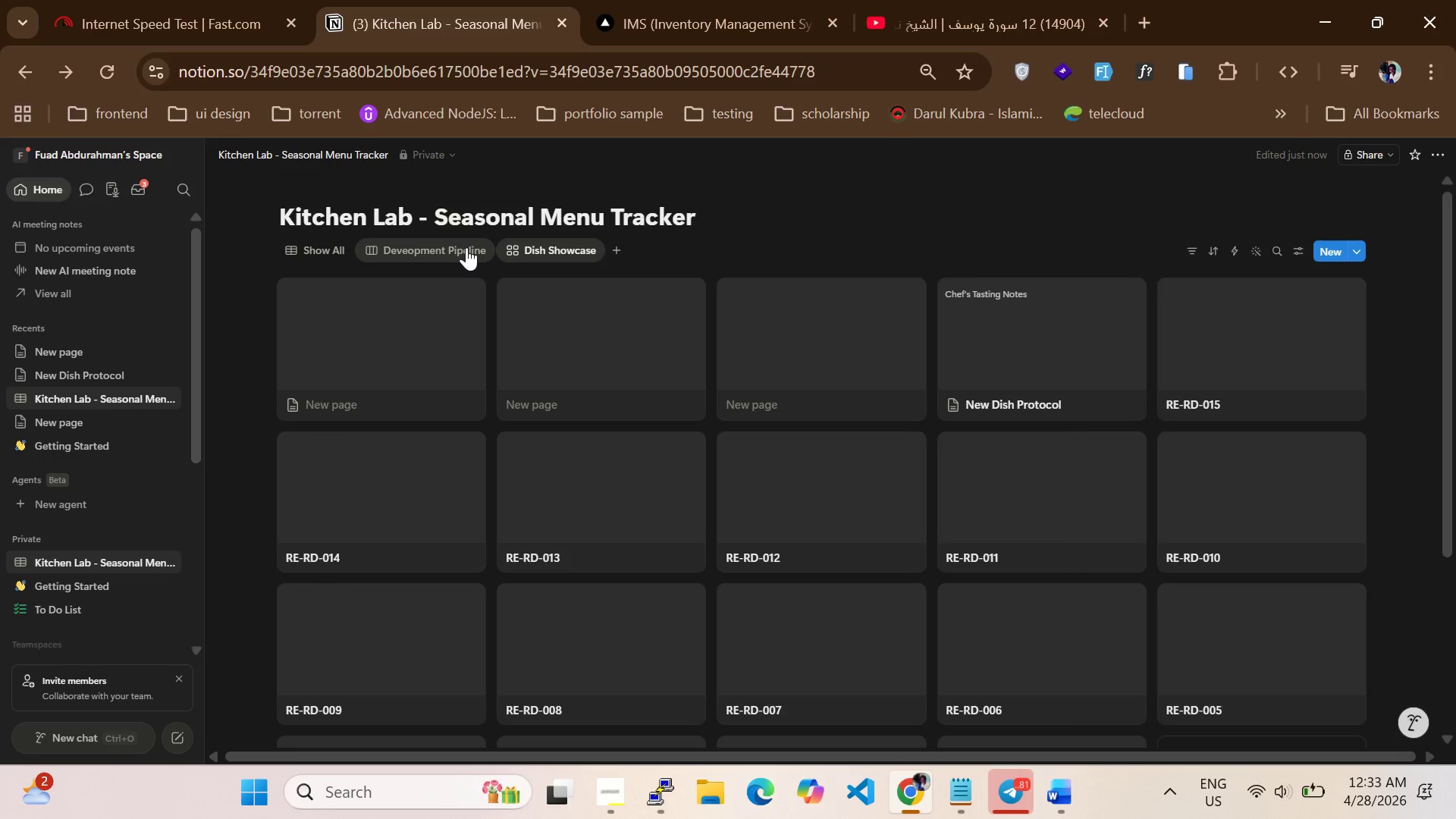 
left_click([466, 247])
 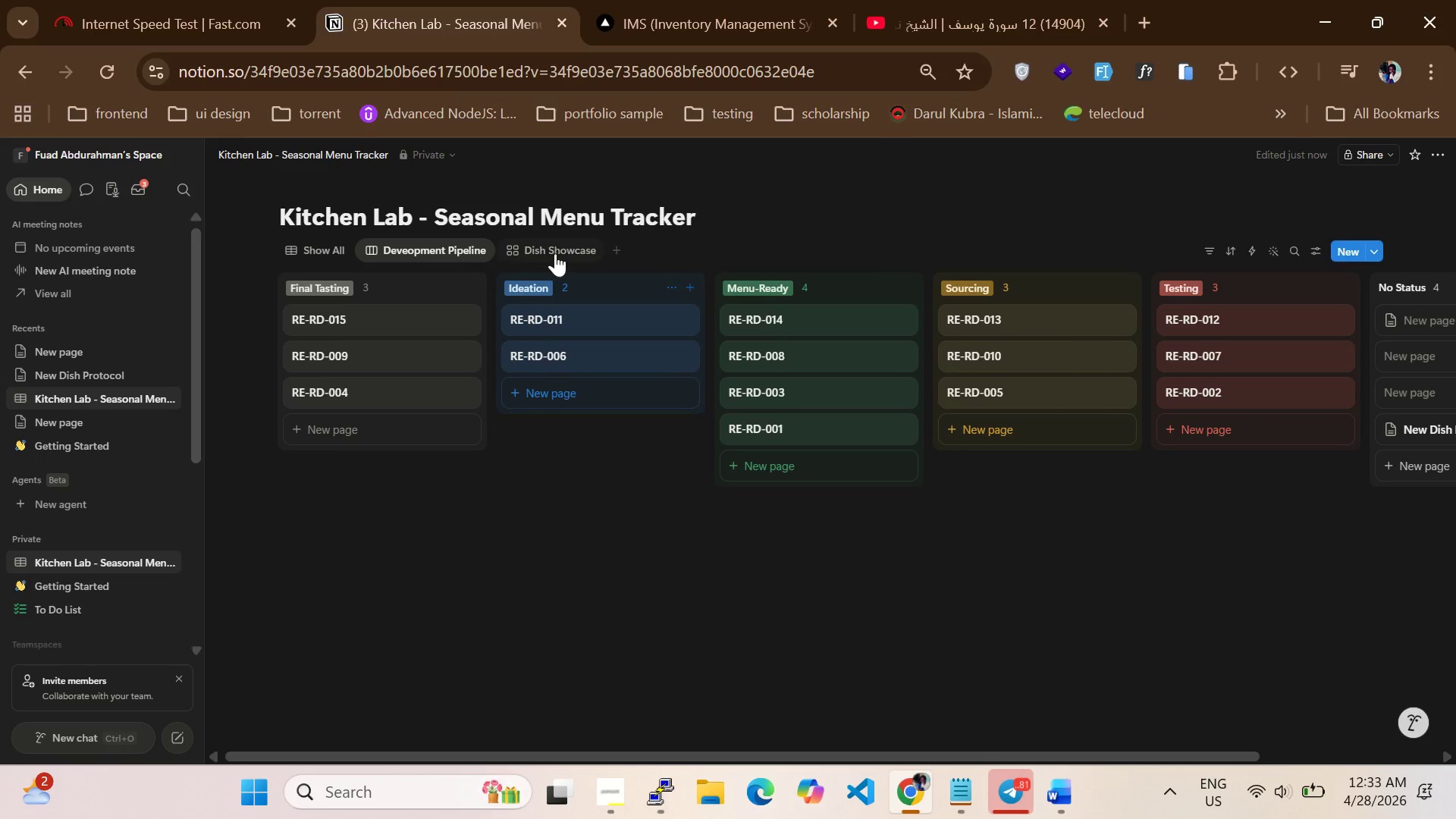 
left_click([555, 250])
 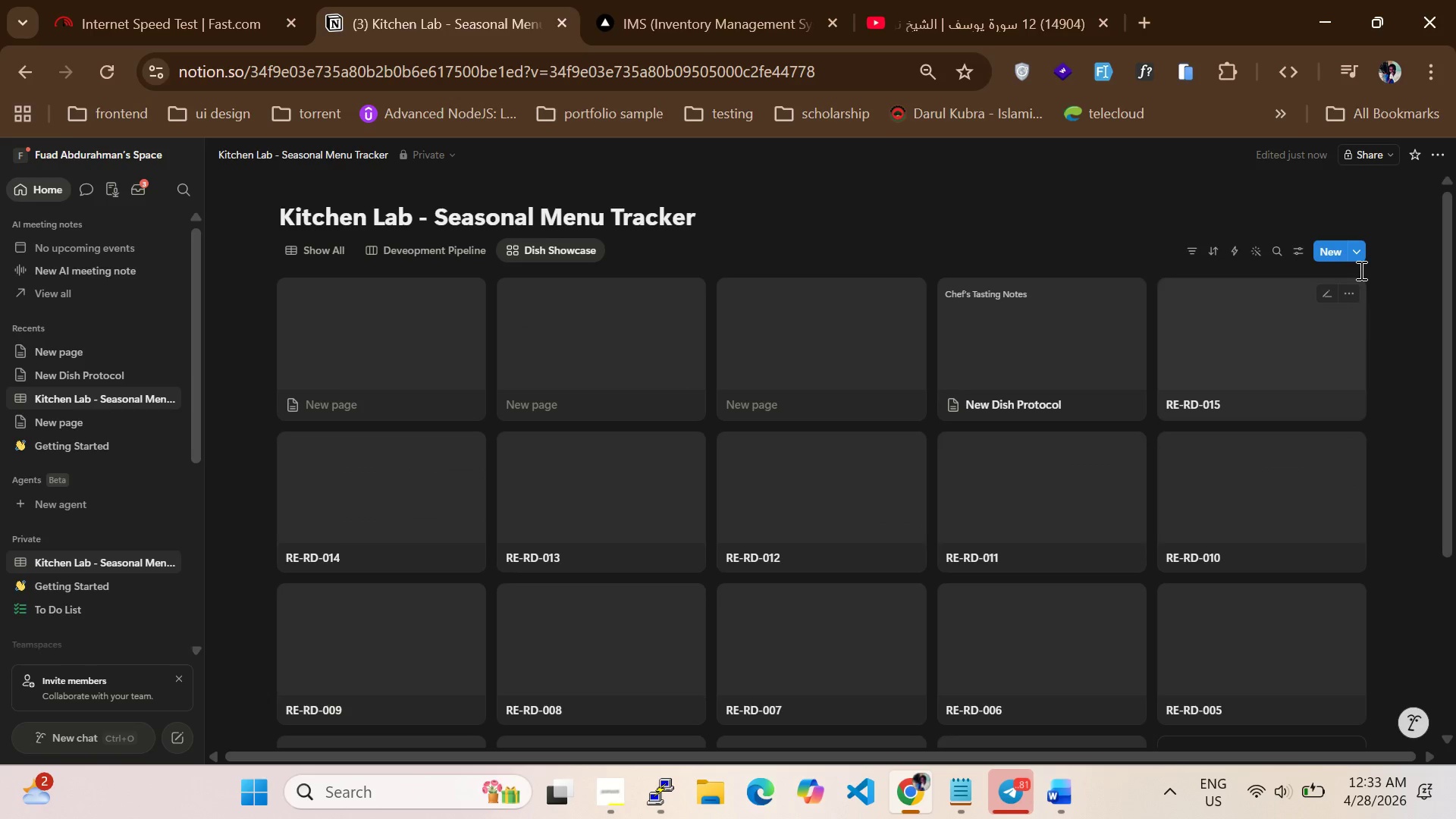 
left_click([1360, 265])
 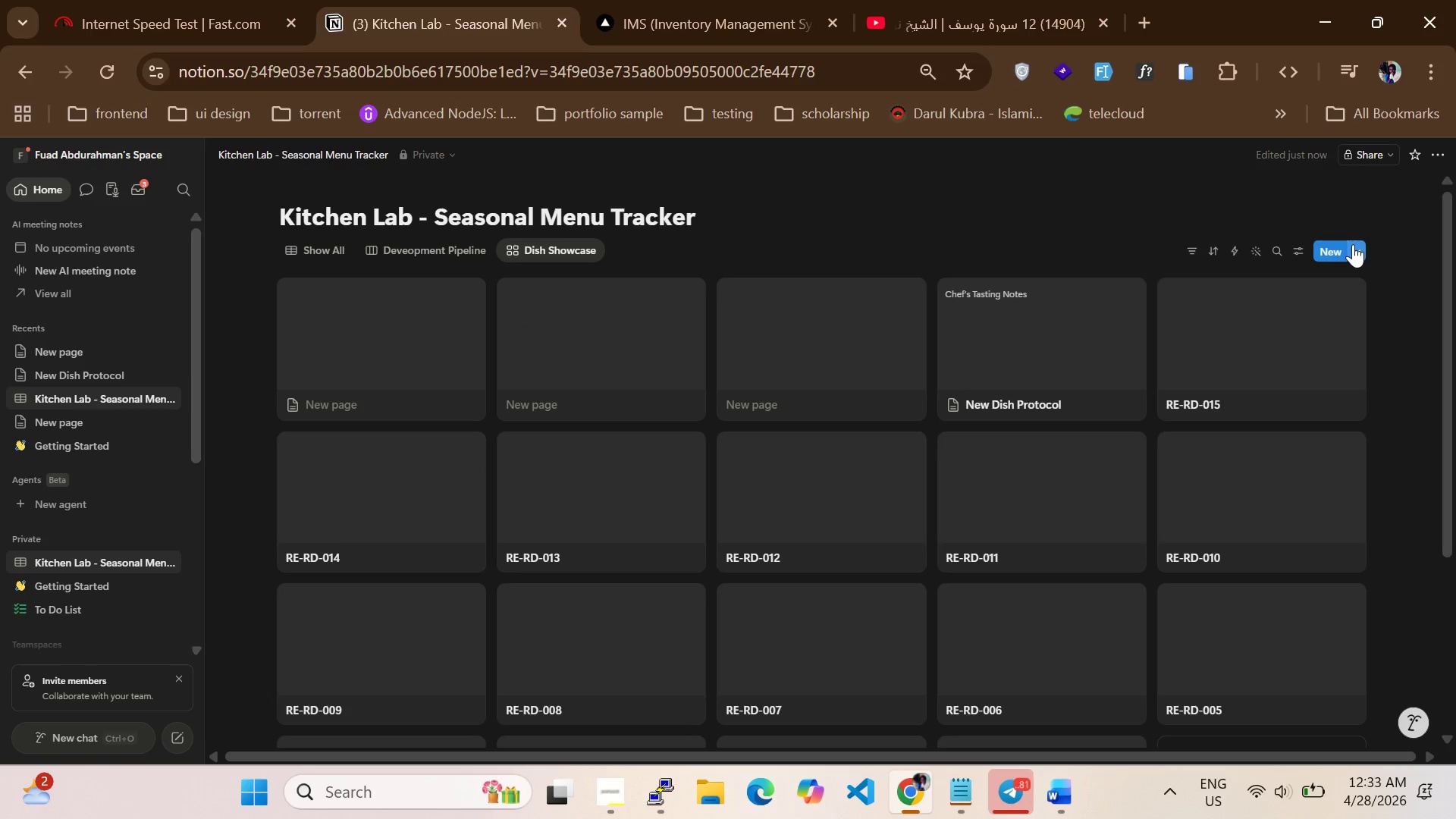 
left_click([1353, 244])
 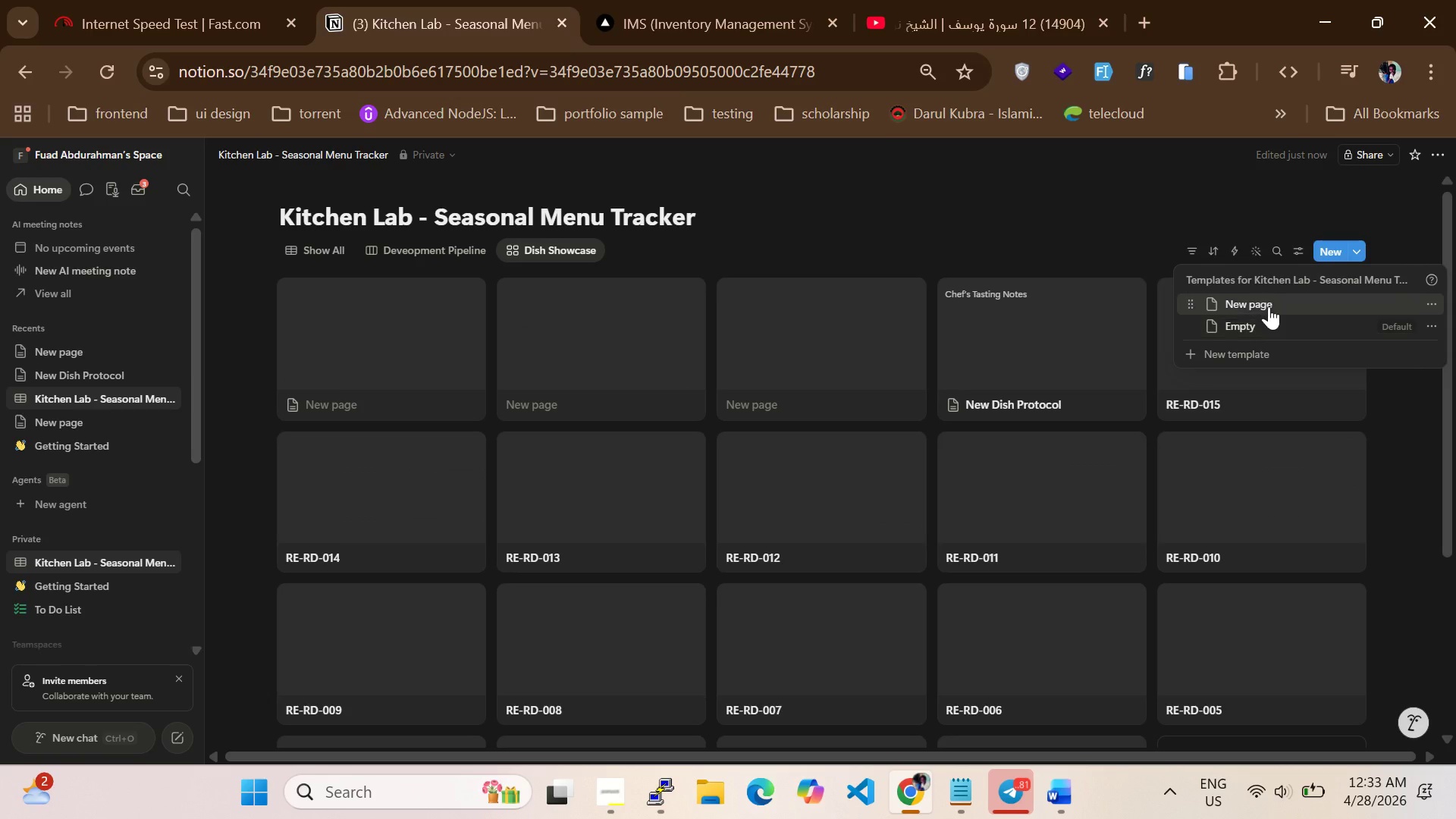 
left_click([1257, 308])
 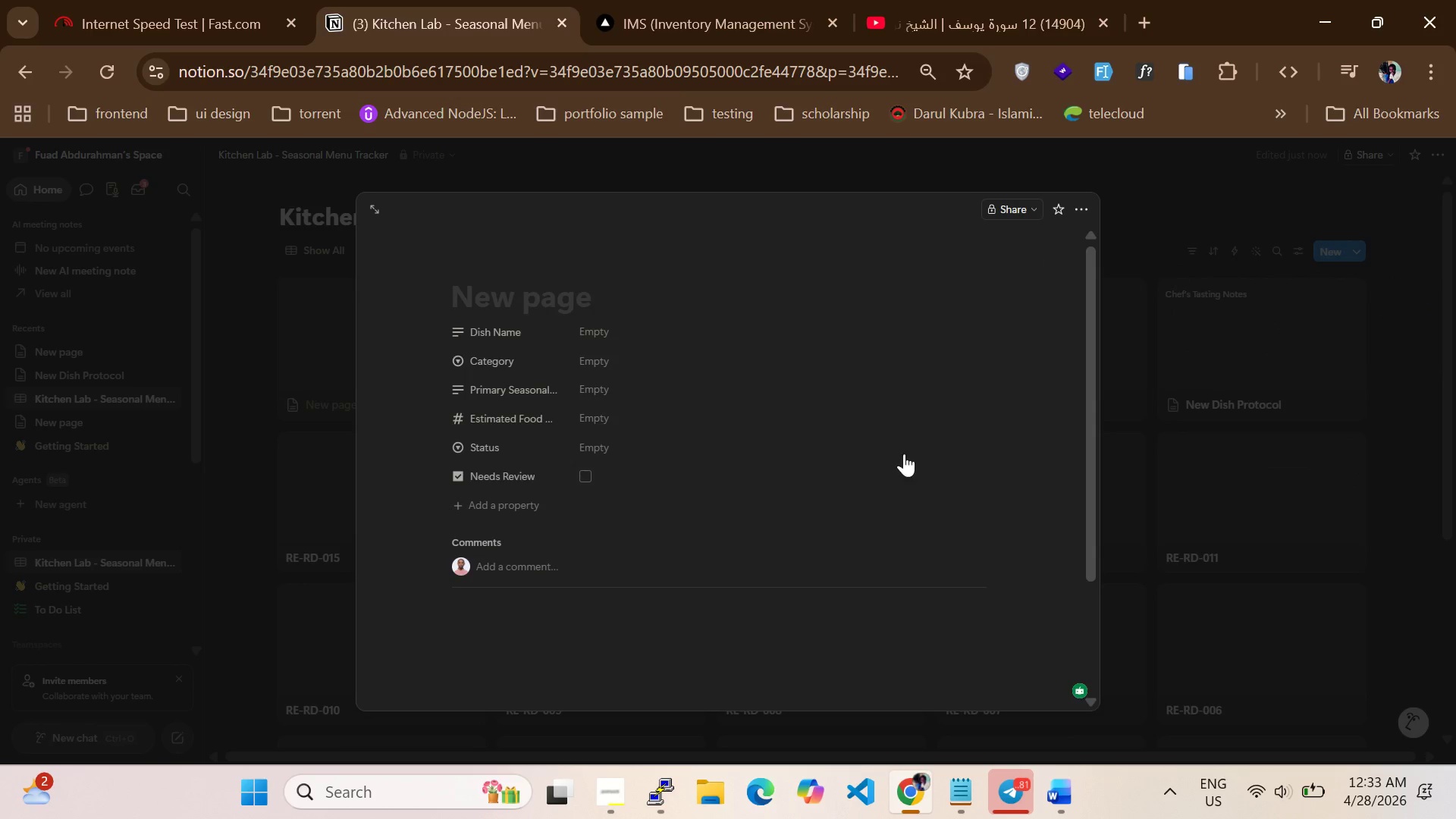 
scroll: coordinate [904, 453], scroll_direction: none, amount: 0.0
 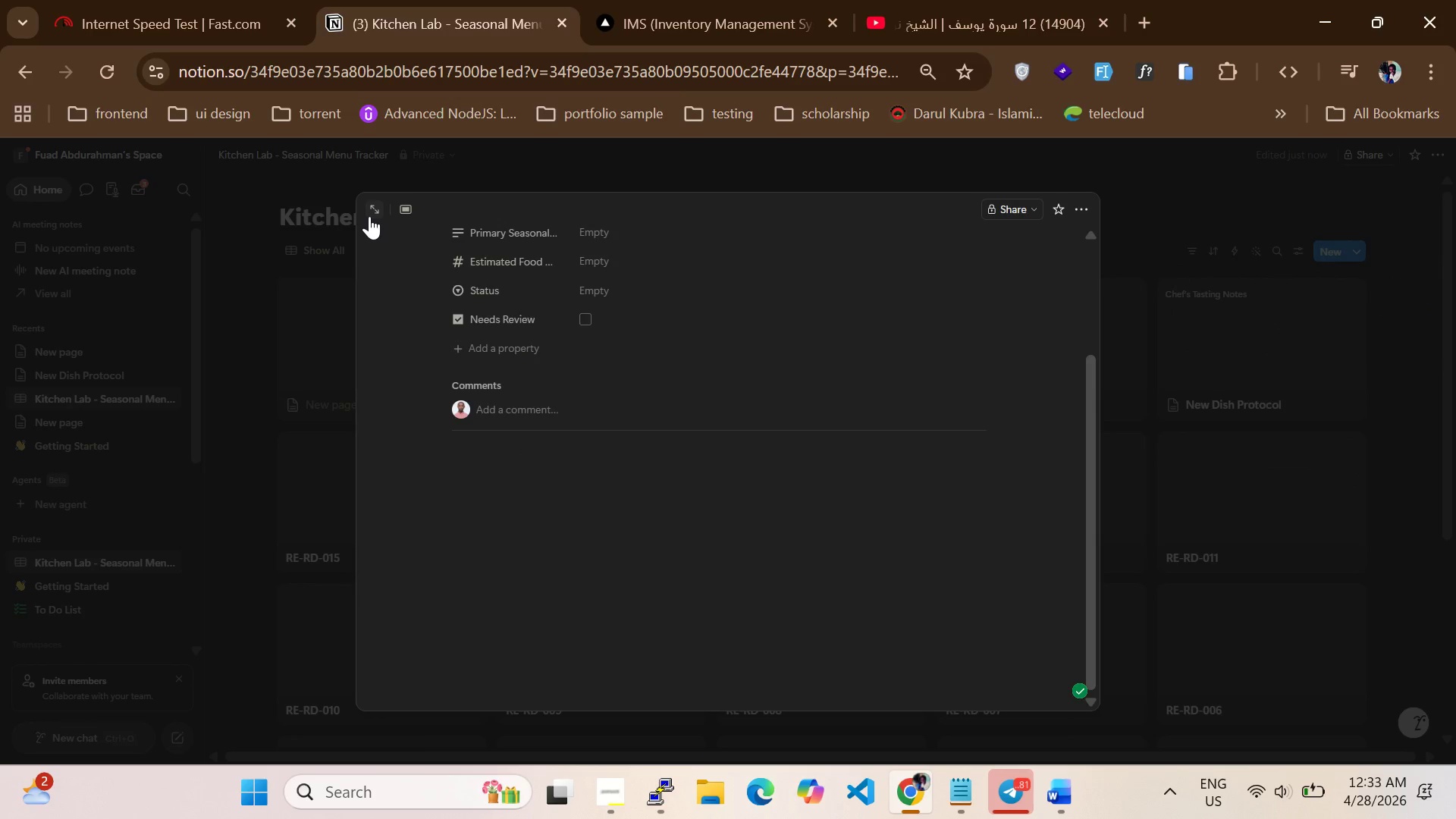 
left_click([369, 216])
 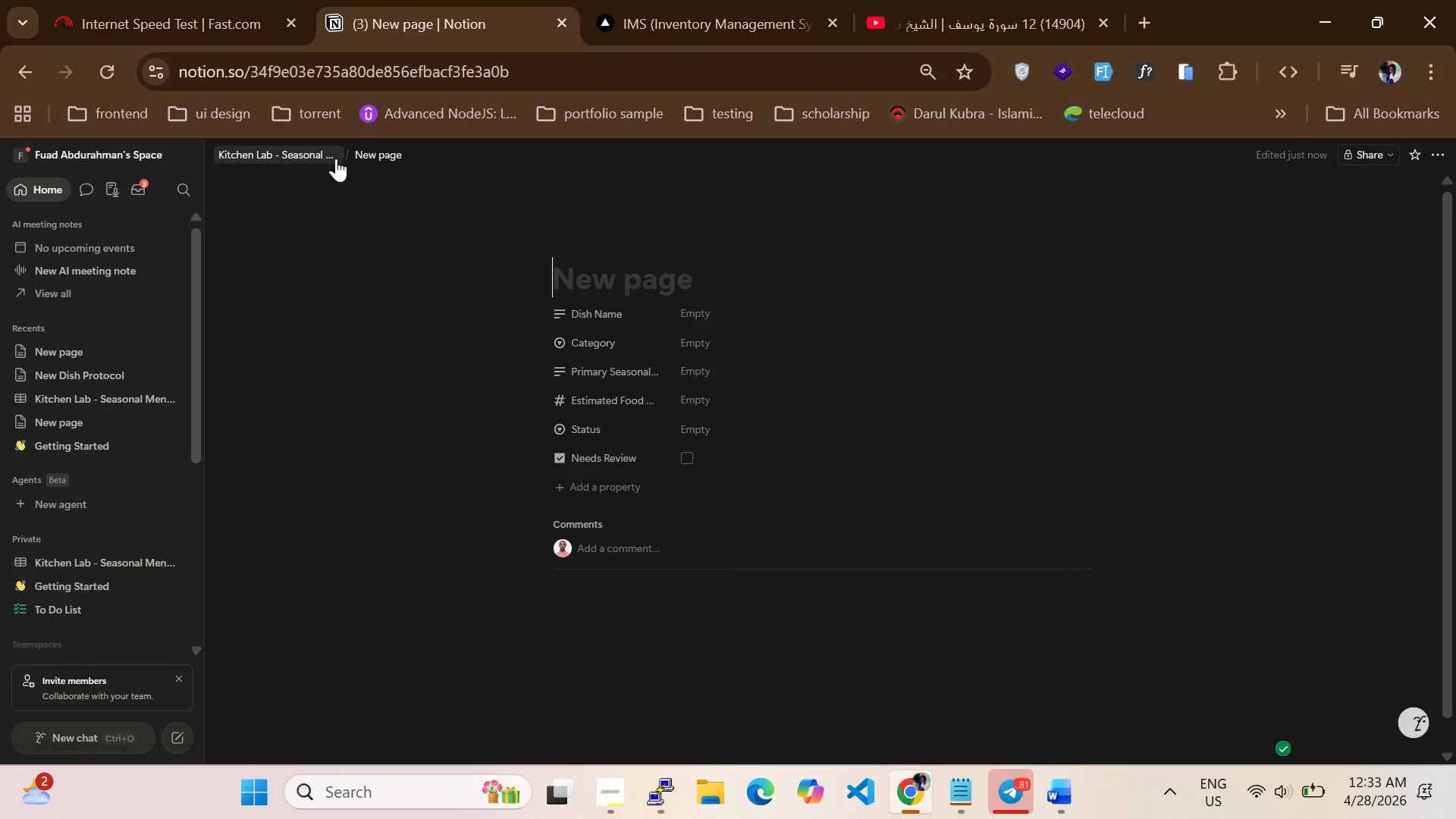 
left_click([309, 158])
 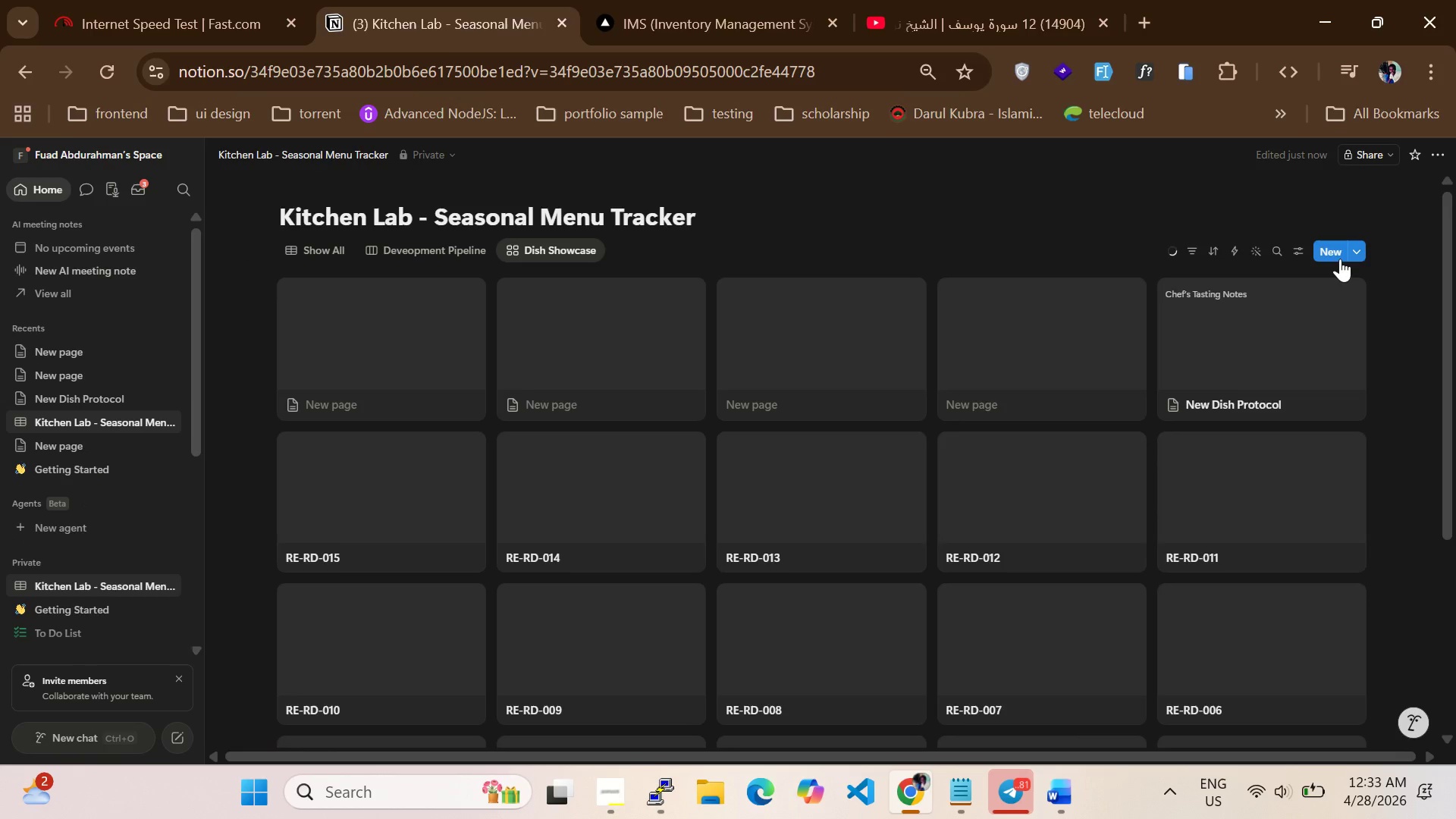 
left_click([1355, 246])
 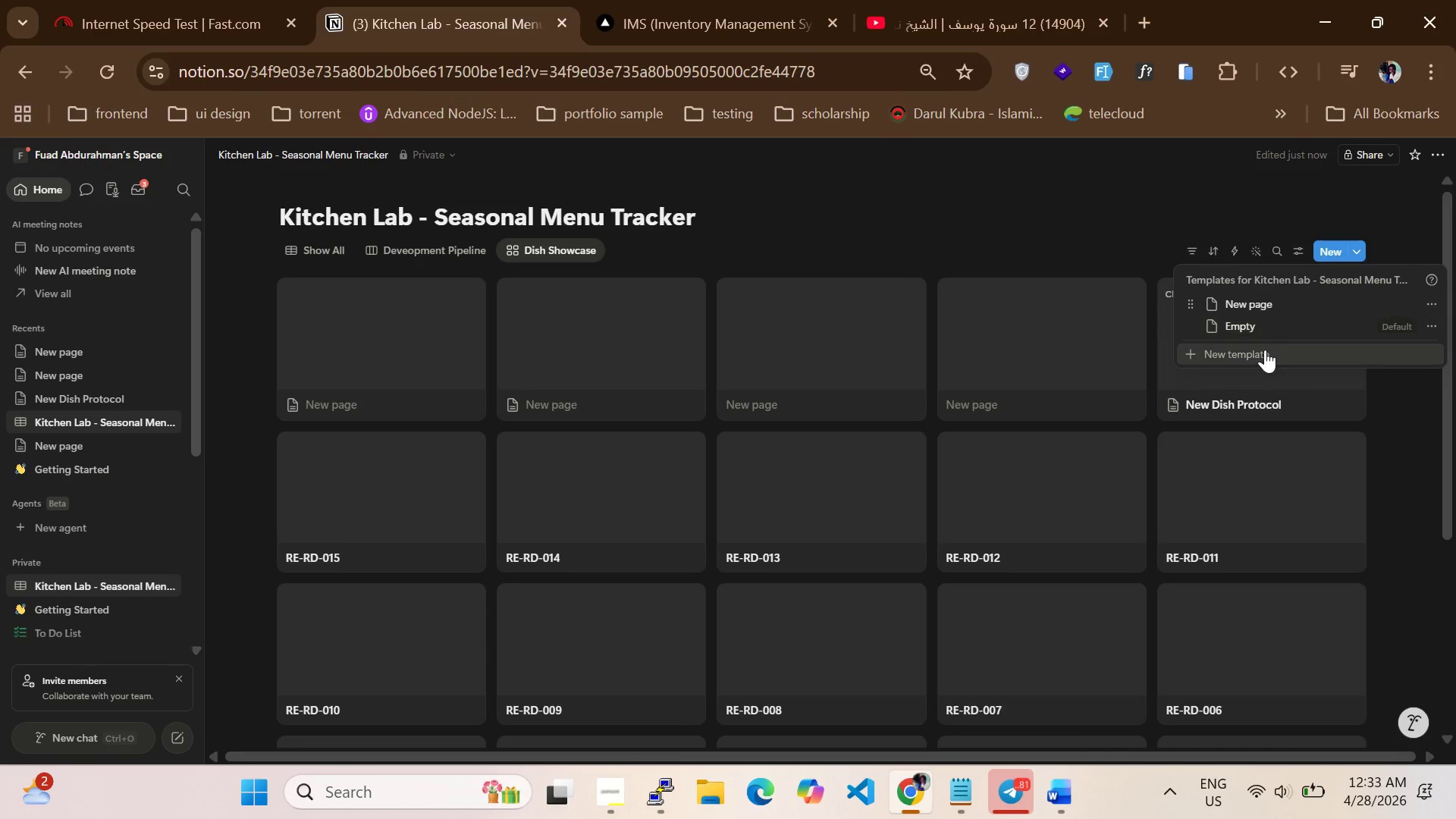 
left_click([1263, 353])
 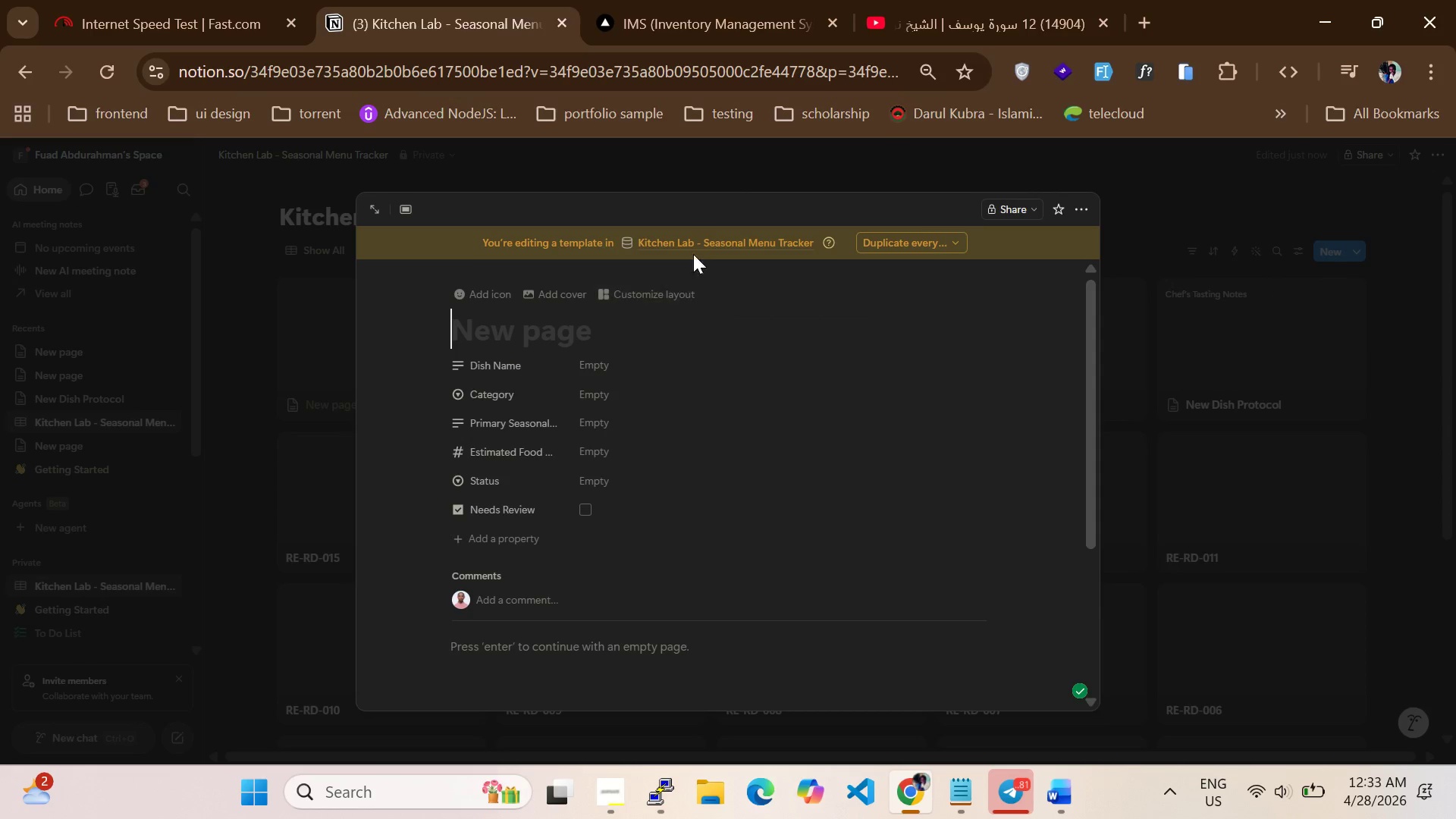 
left_click([698, 241])
 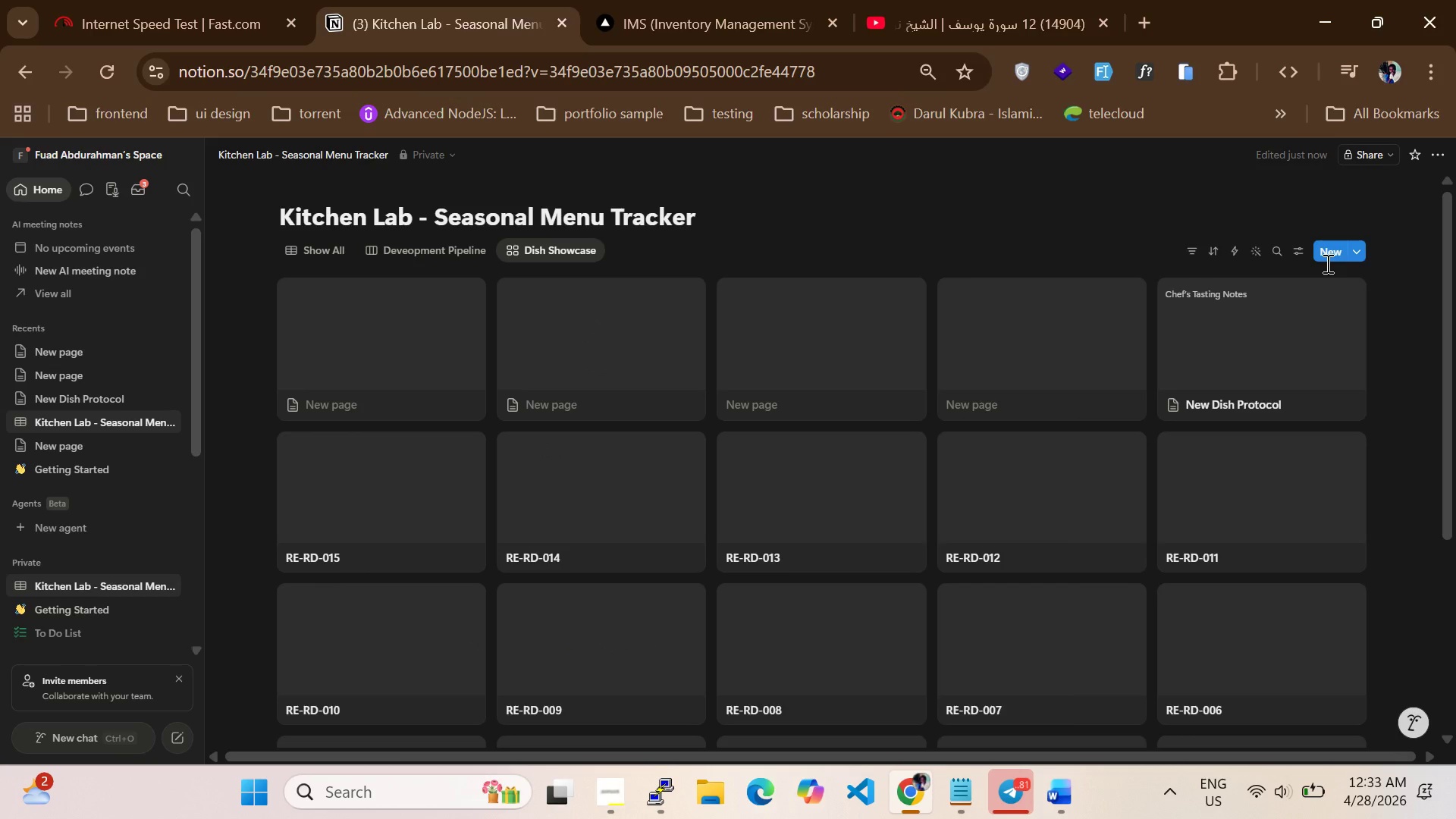 
left_click([1356, 252])
 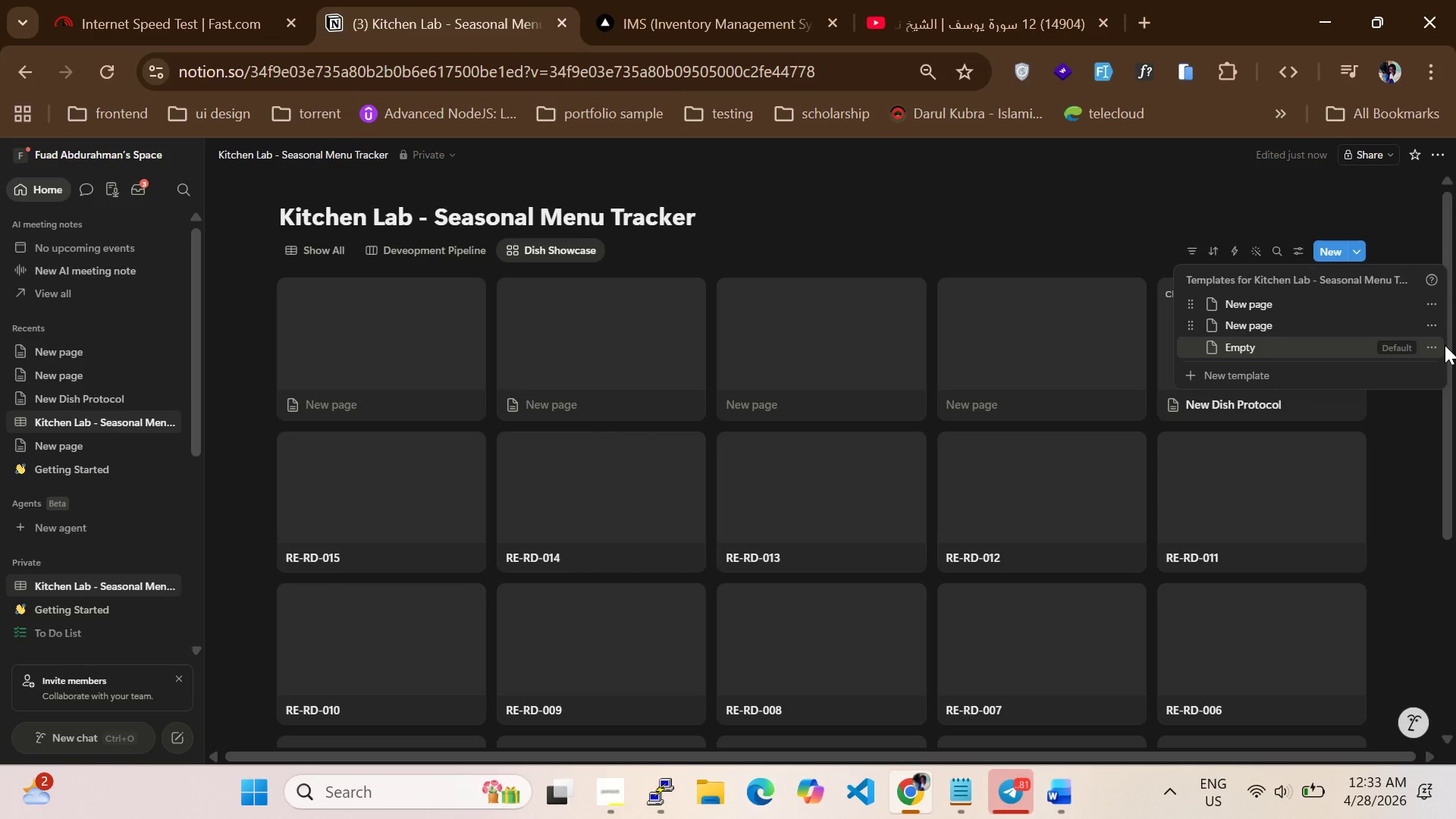 
left_click([1436, 348])
 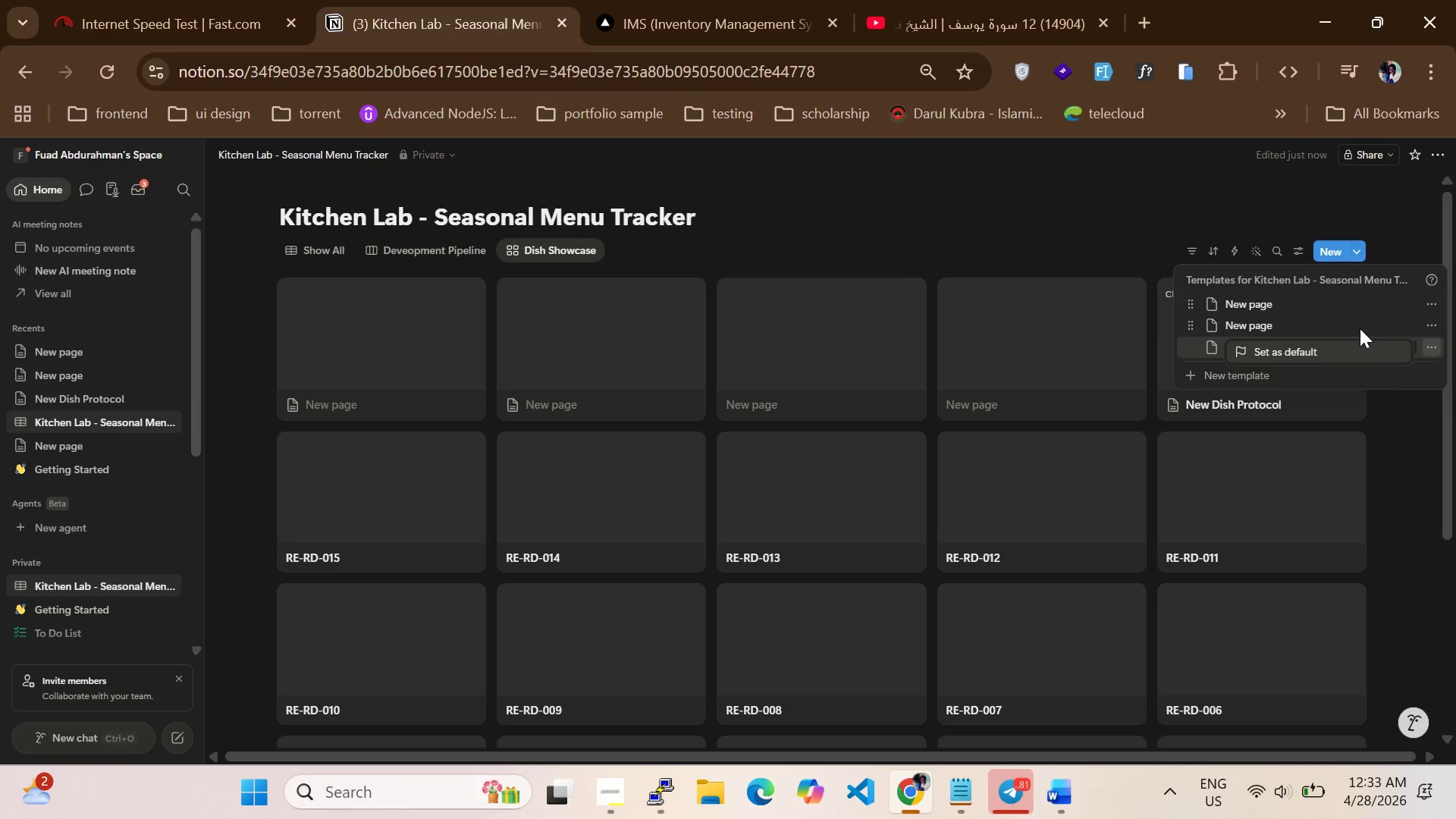 
double_click([1348, 321])
 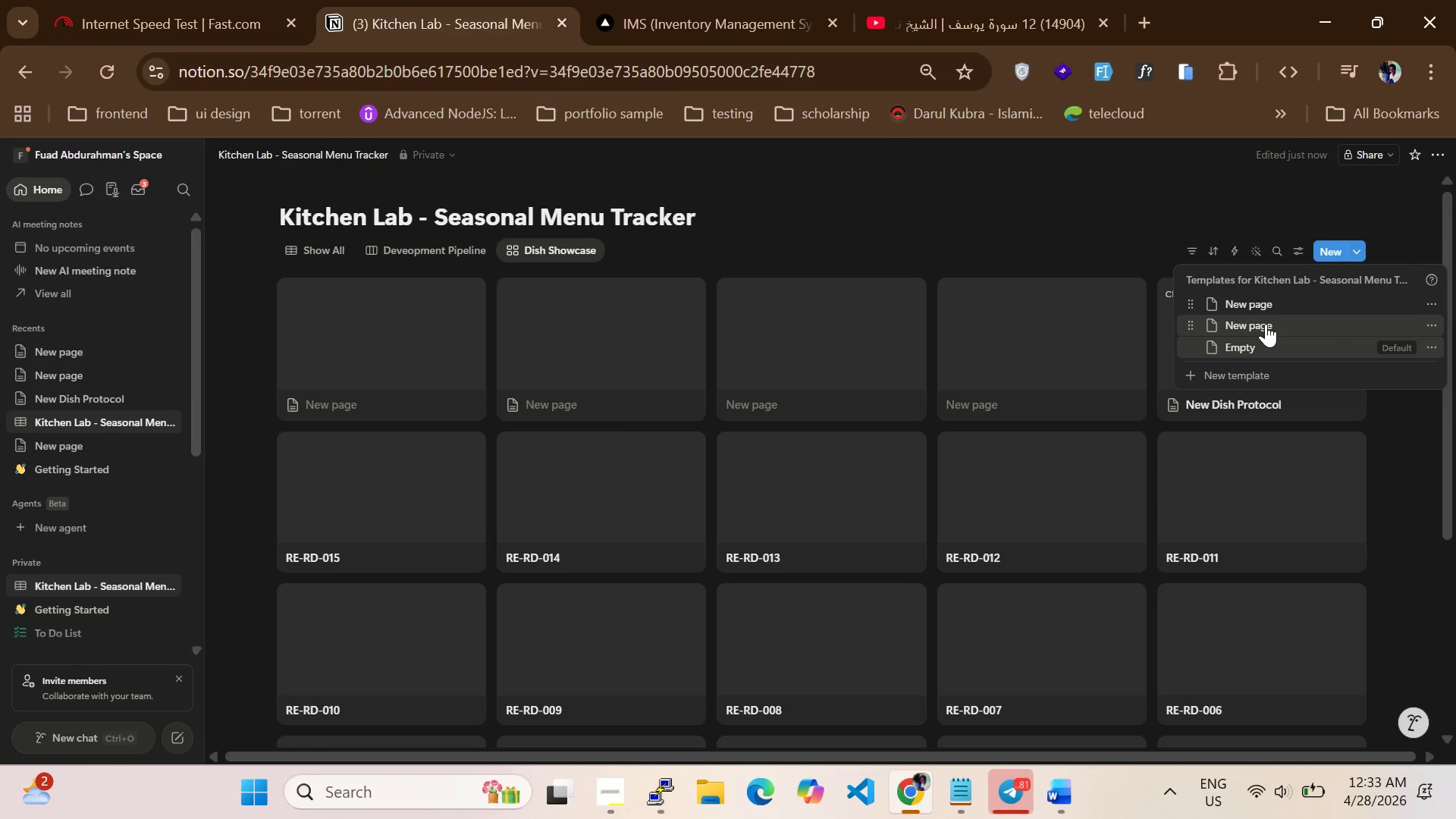 
double_click([1266, 324])
 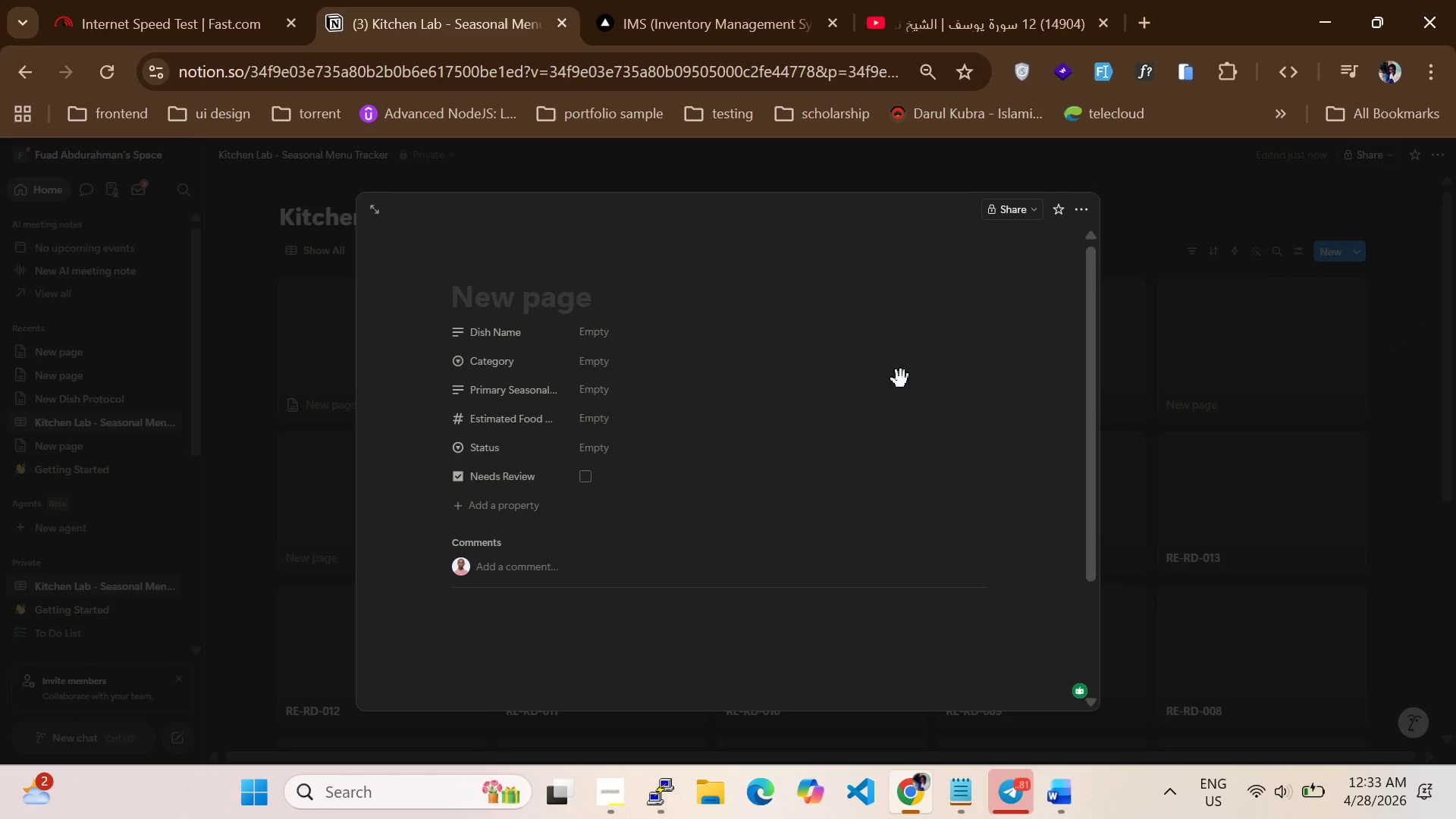 
scroll: coordinate [882, 391], scroll_direction: down, amount: 1.0
 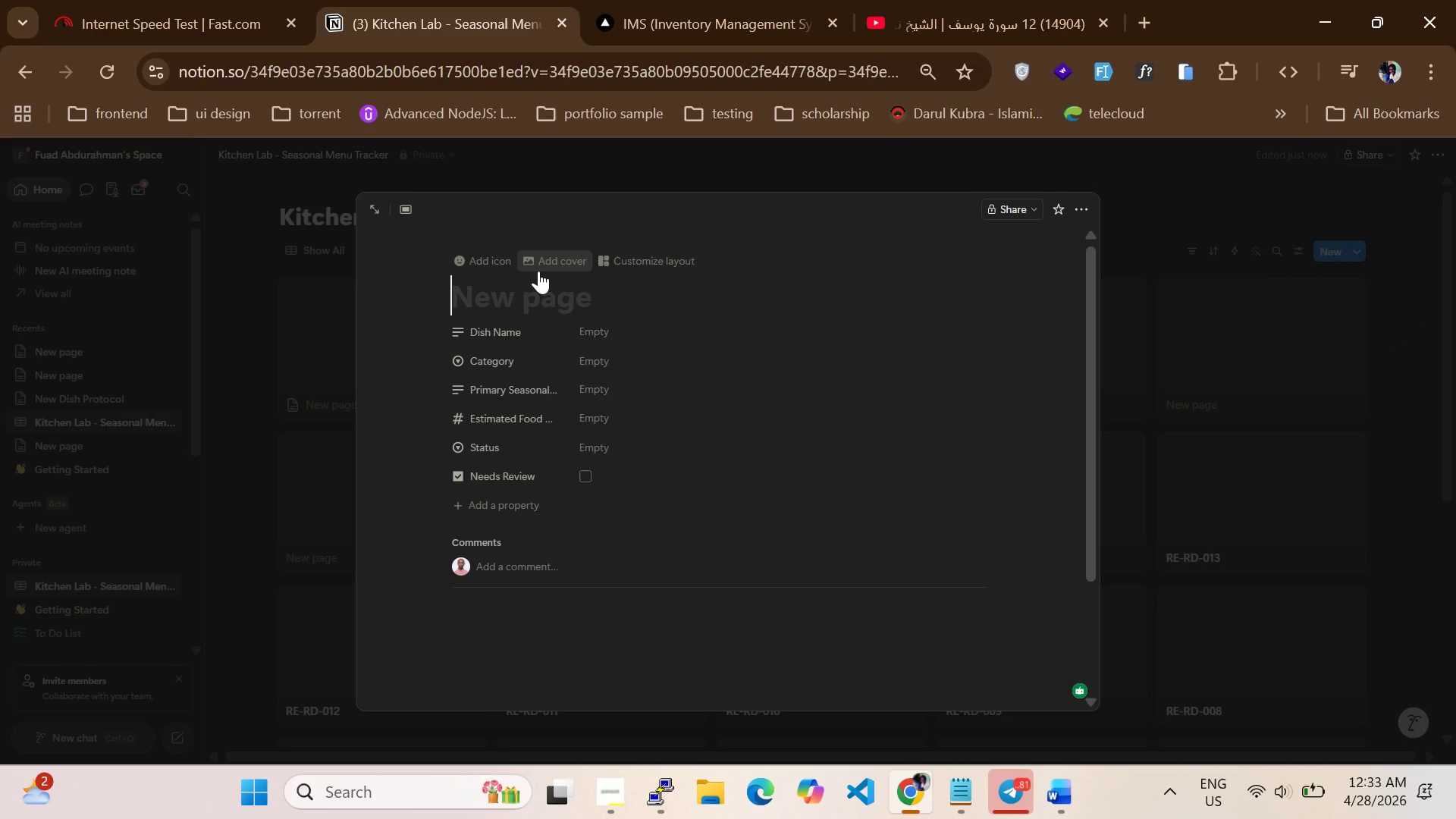 
type(new)
 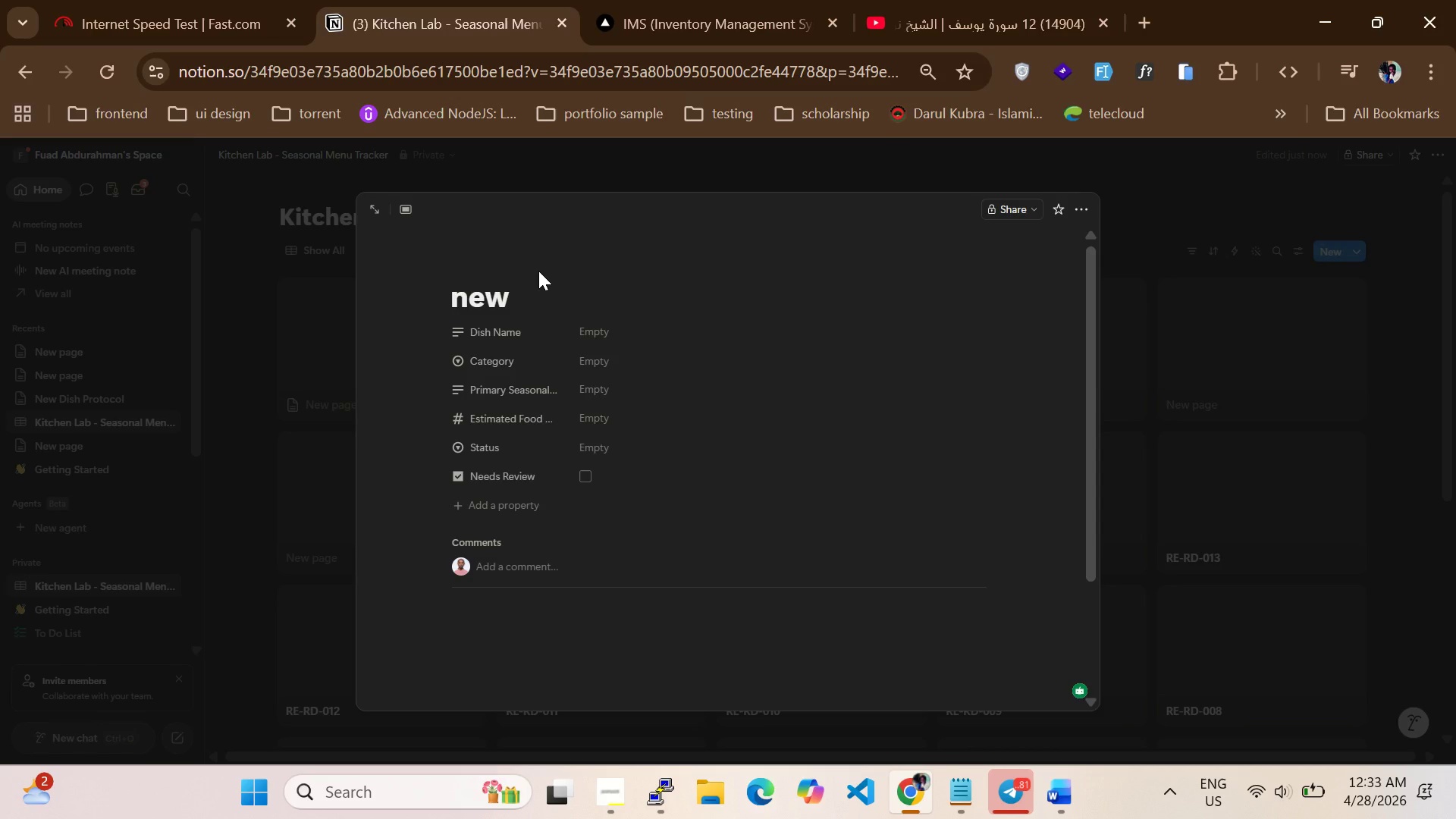 
wait(7.97)
 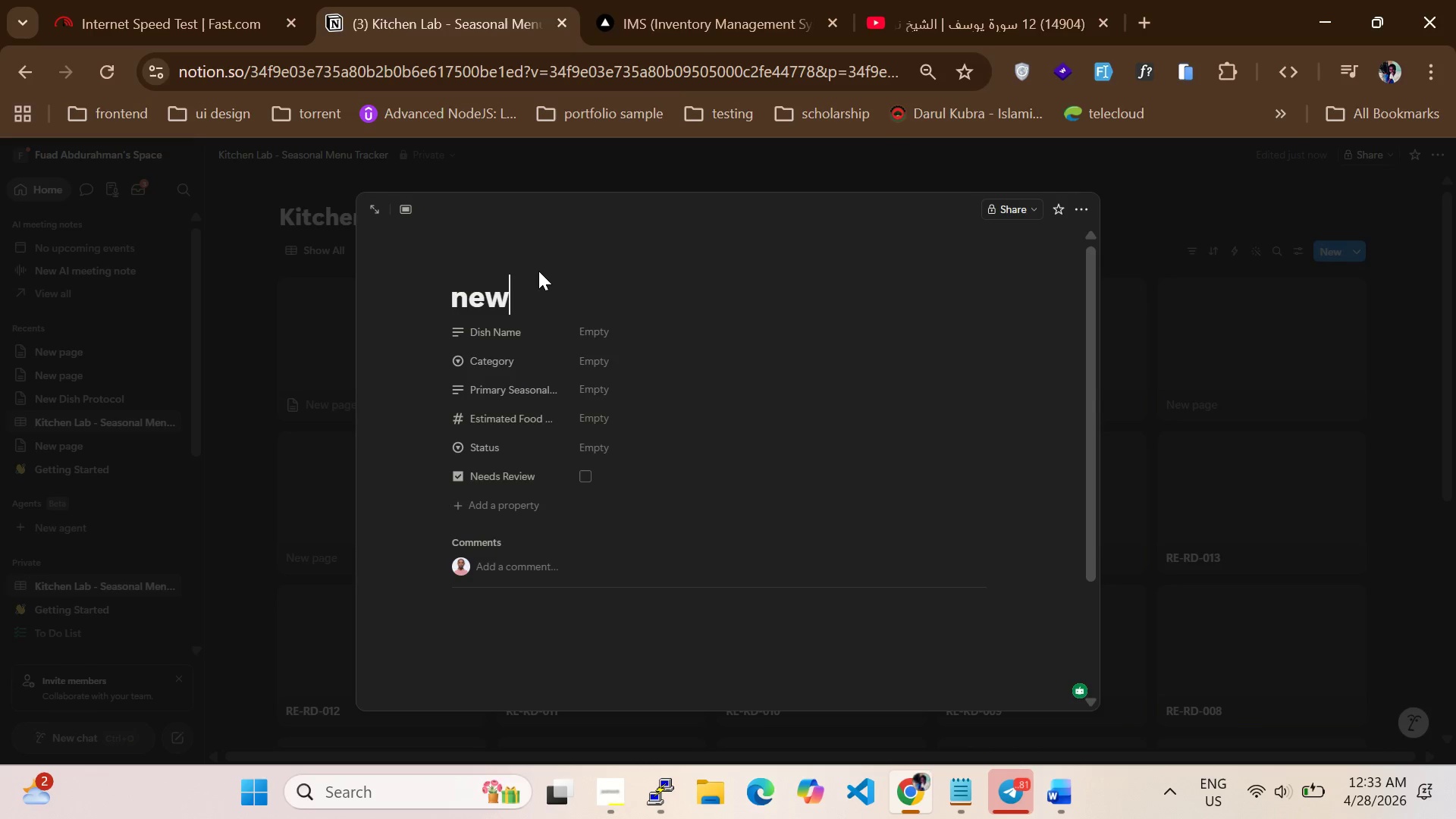 
type( Dish Protocol)
 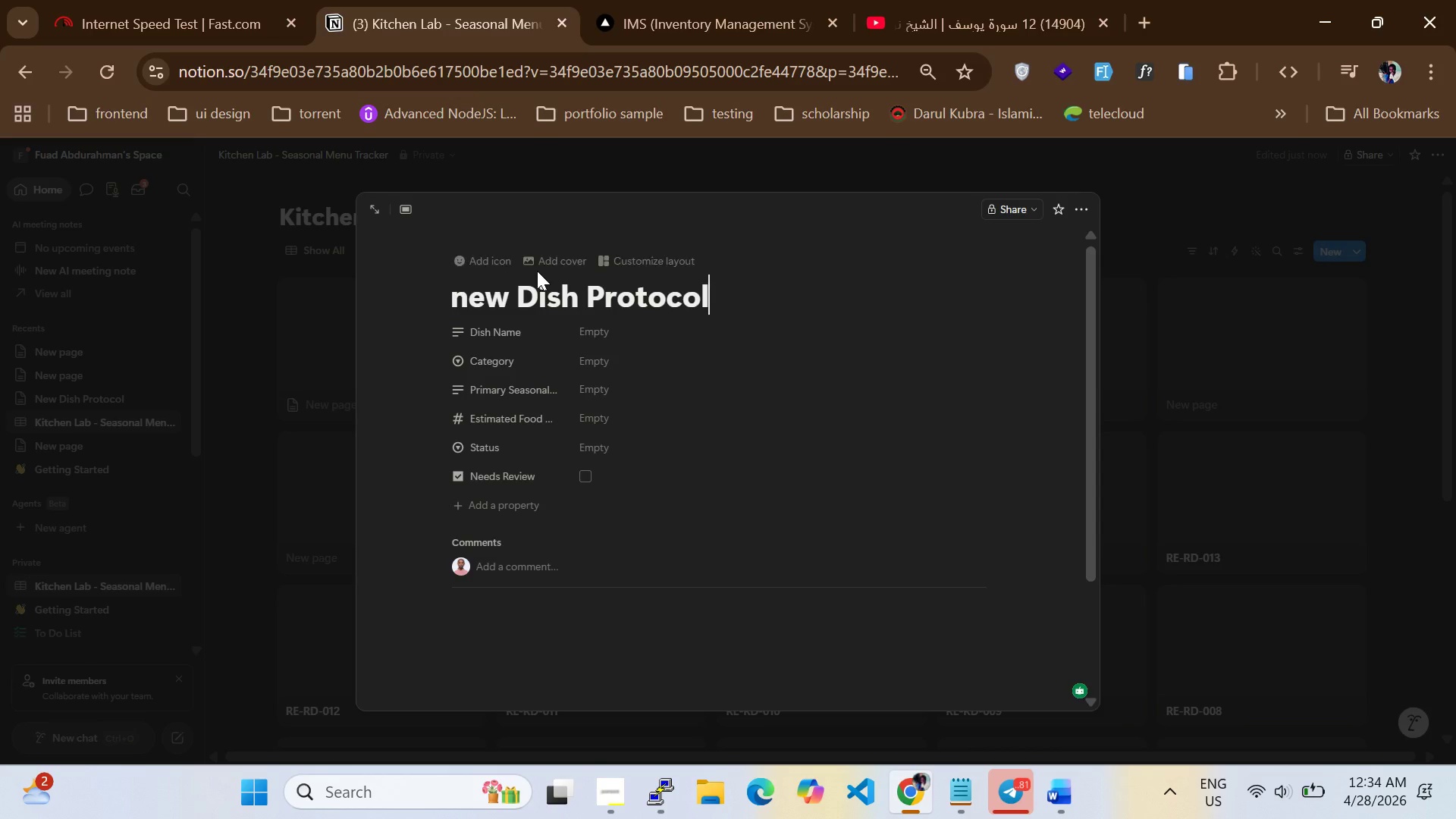 
key(Control+S)
 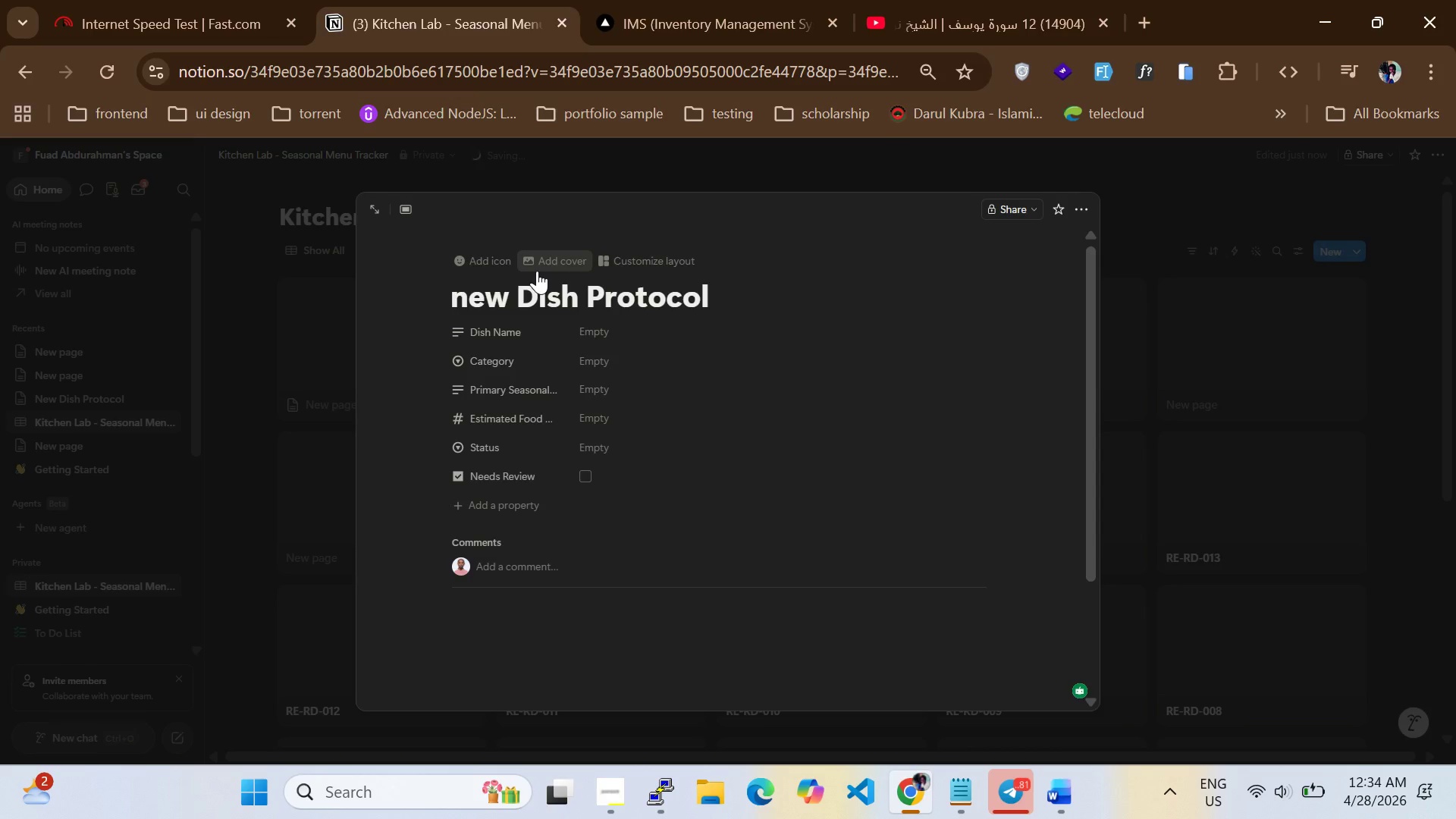 
key(Control+S)
 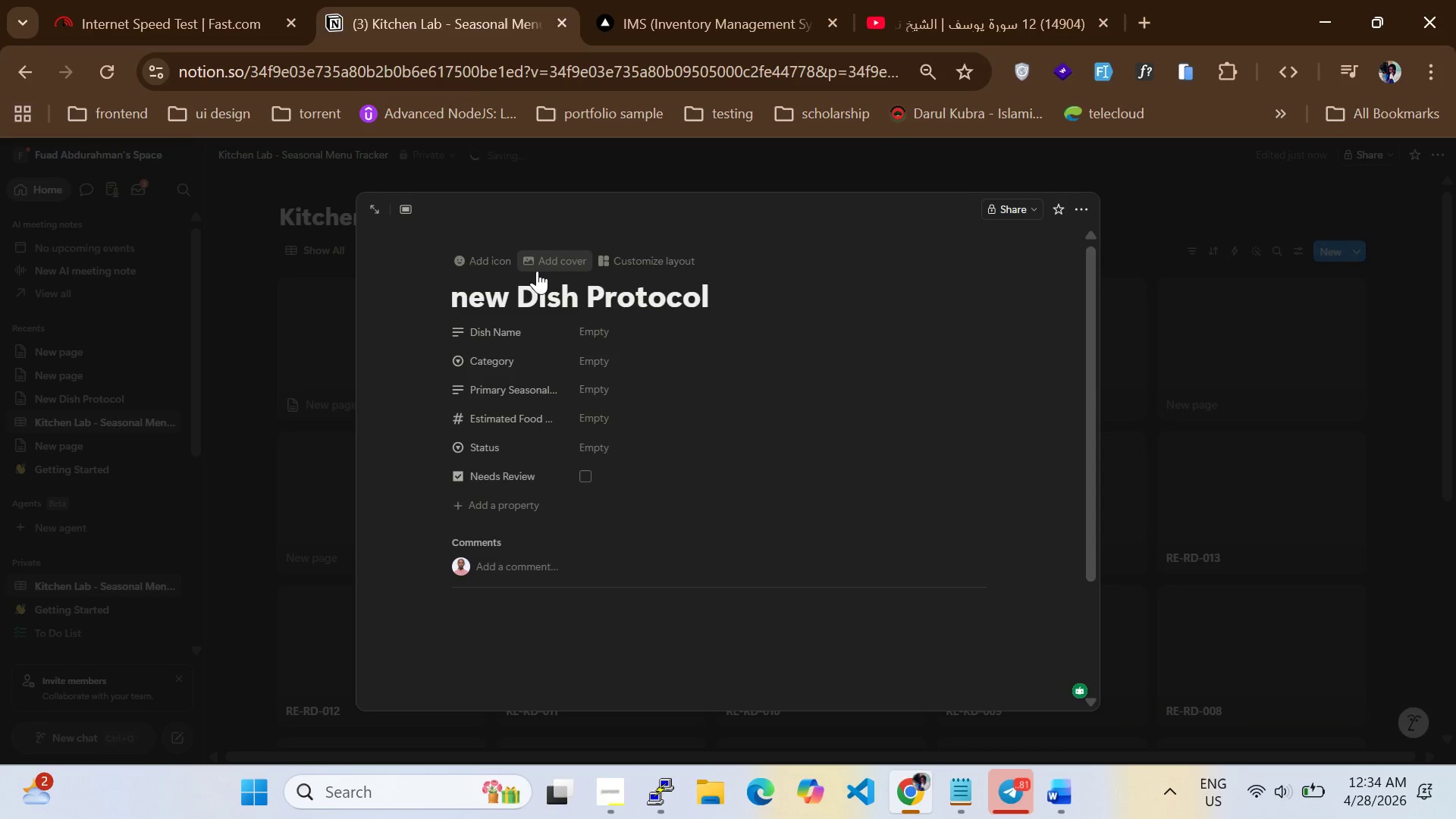 
key(Control+S)
 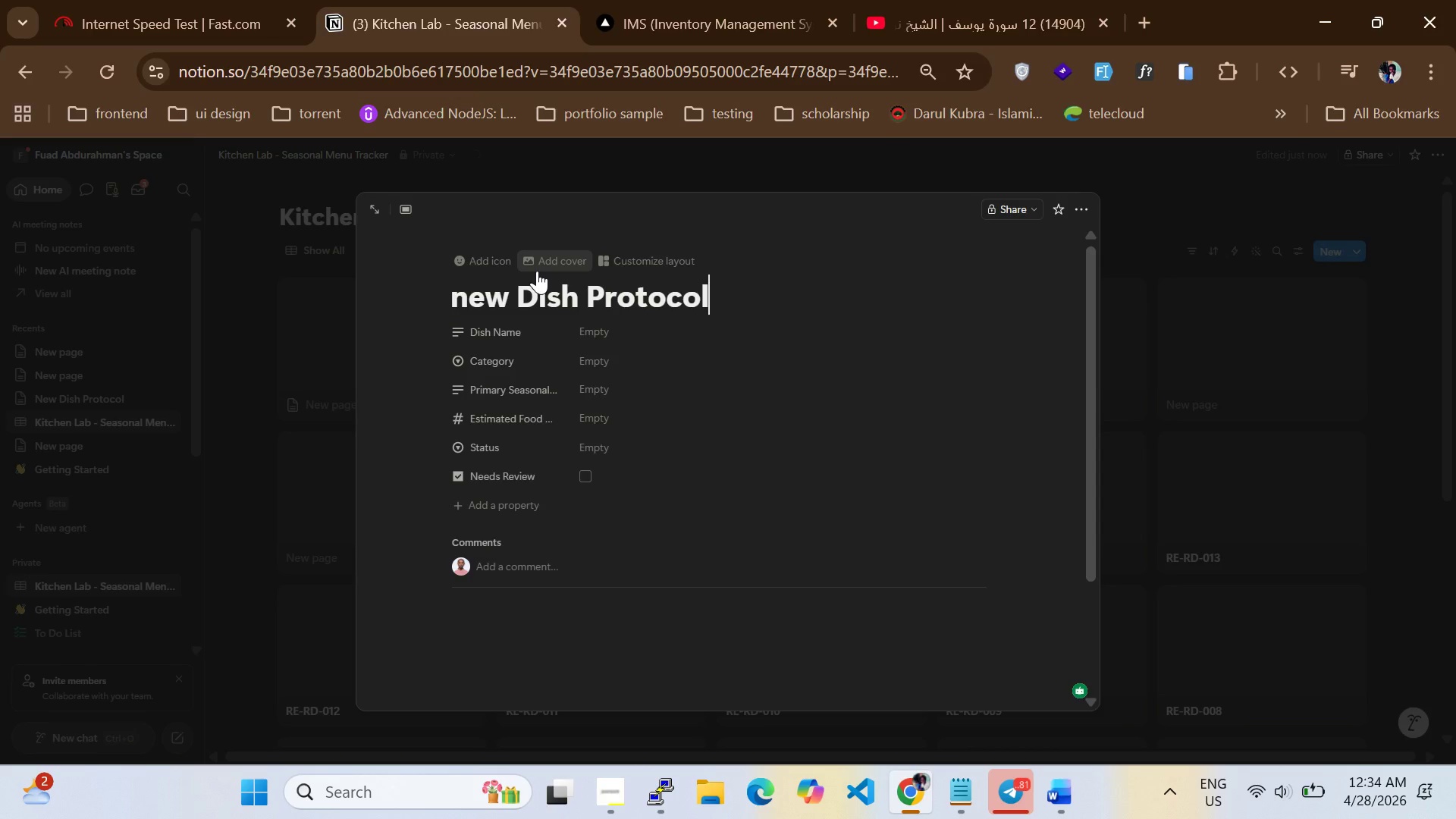 
key(Control+S)
 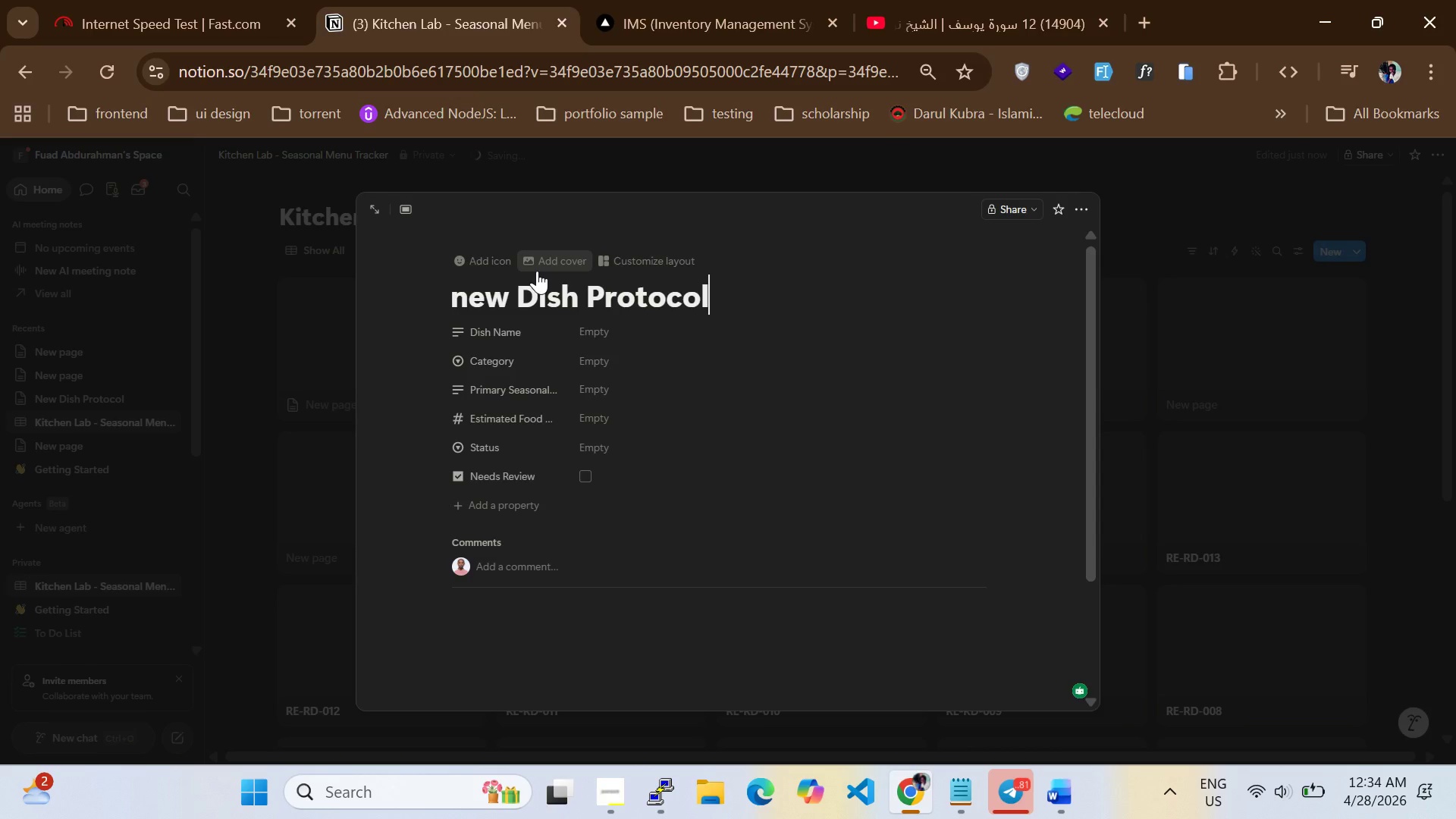 
key(Control+S)
 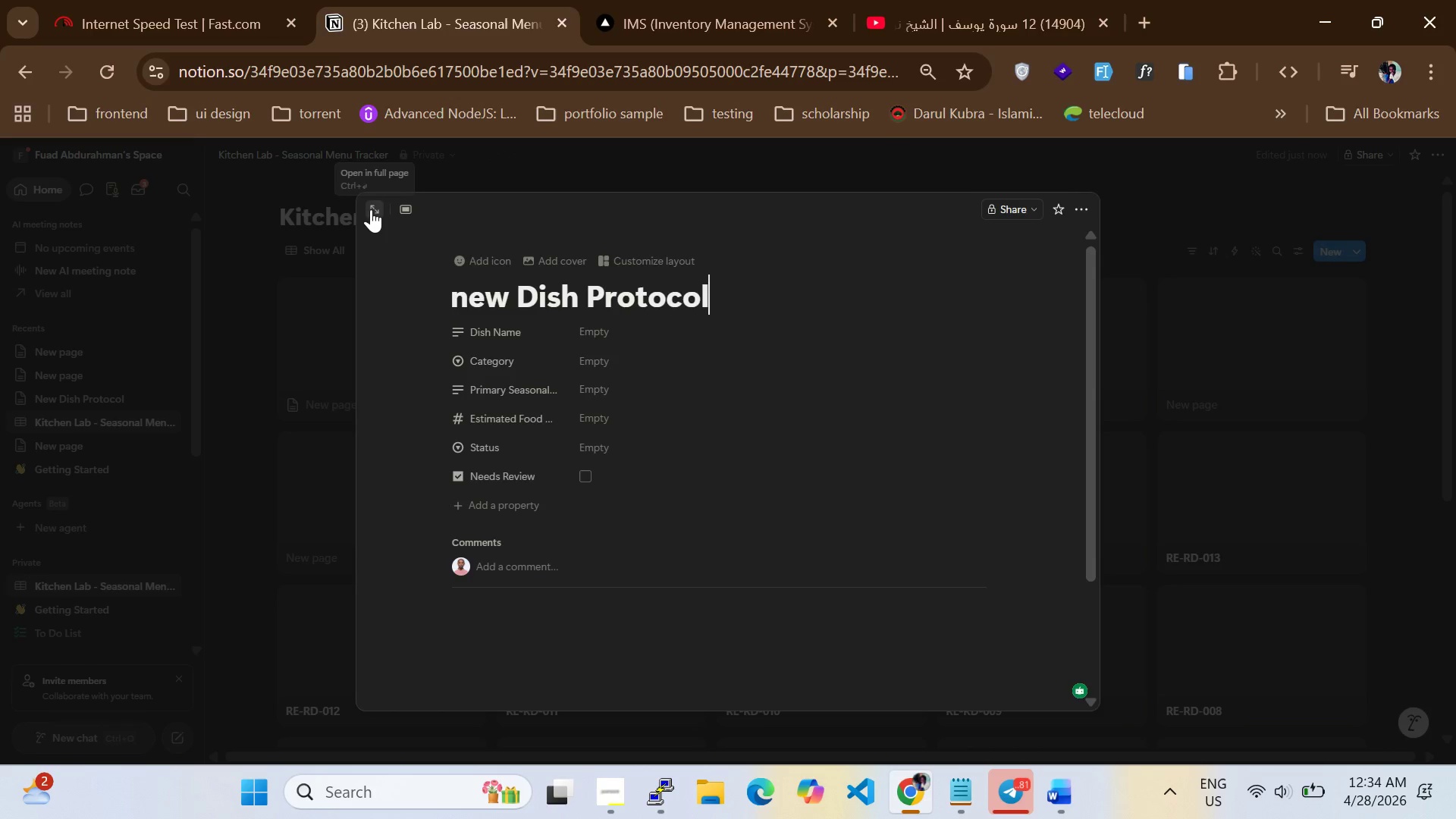 
left_click([372, 206])
 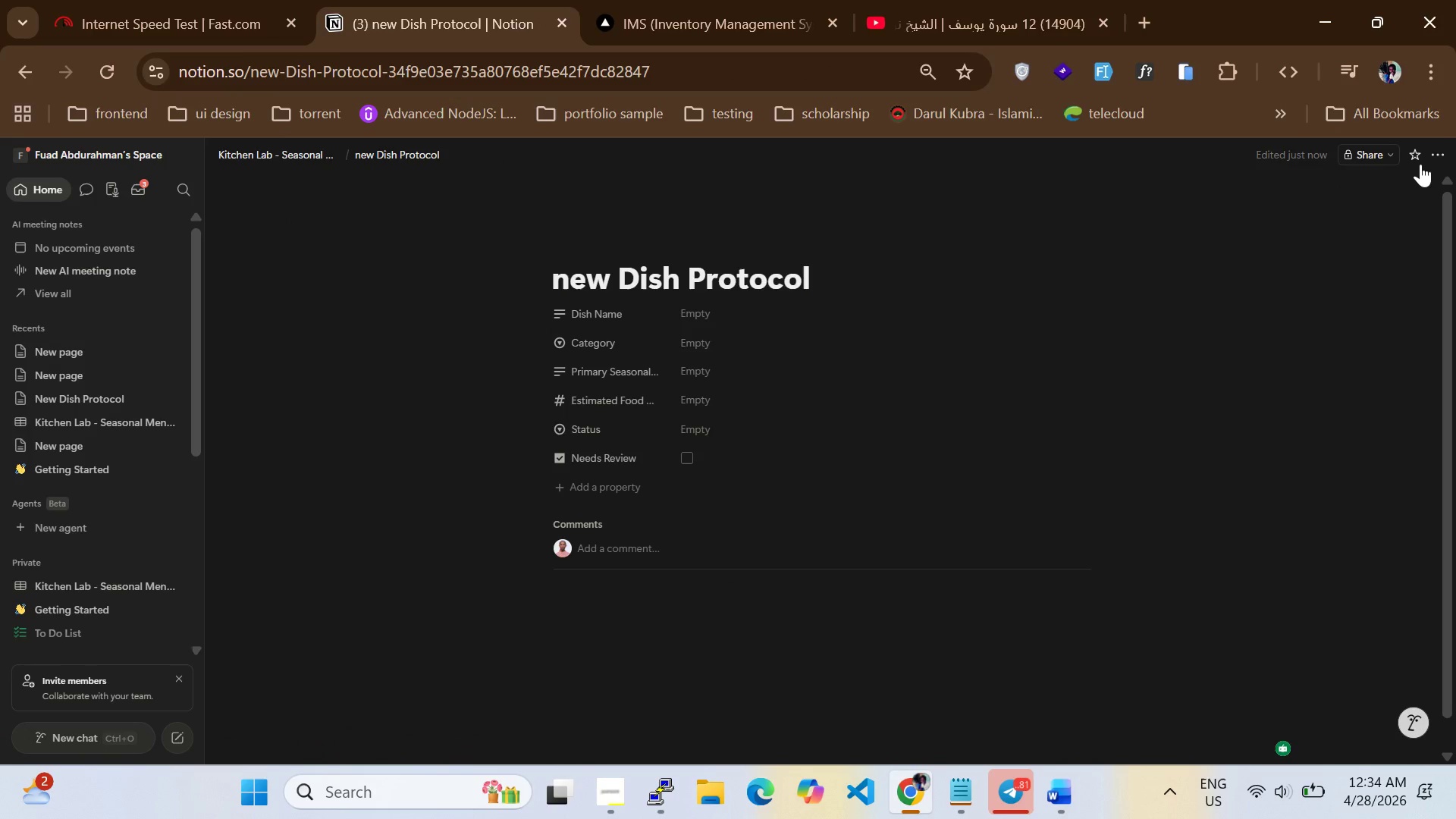 
left_click([1434, 157])
 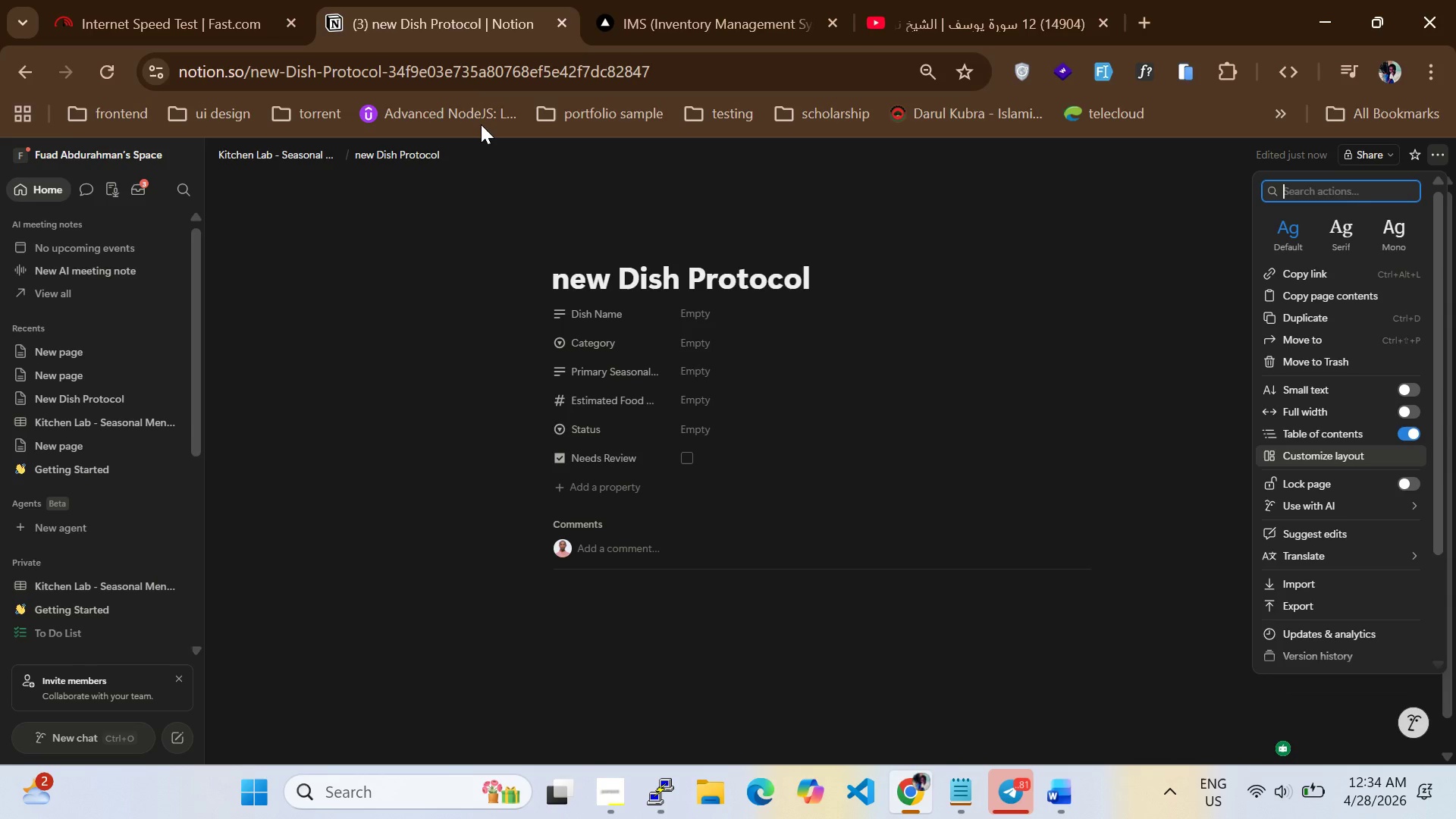 
wait(6.33)
 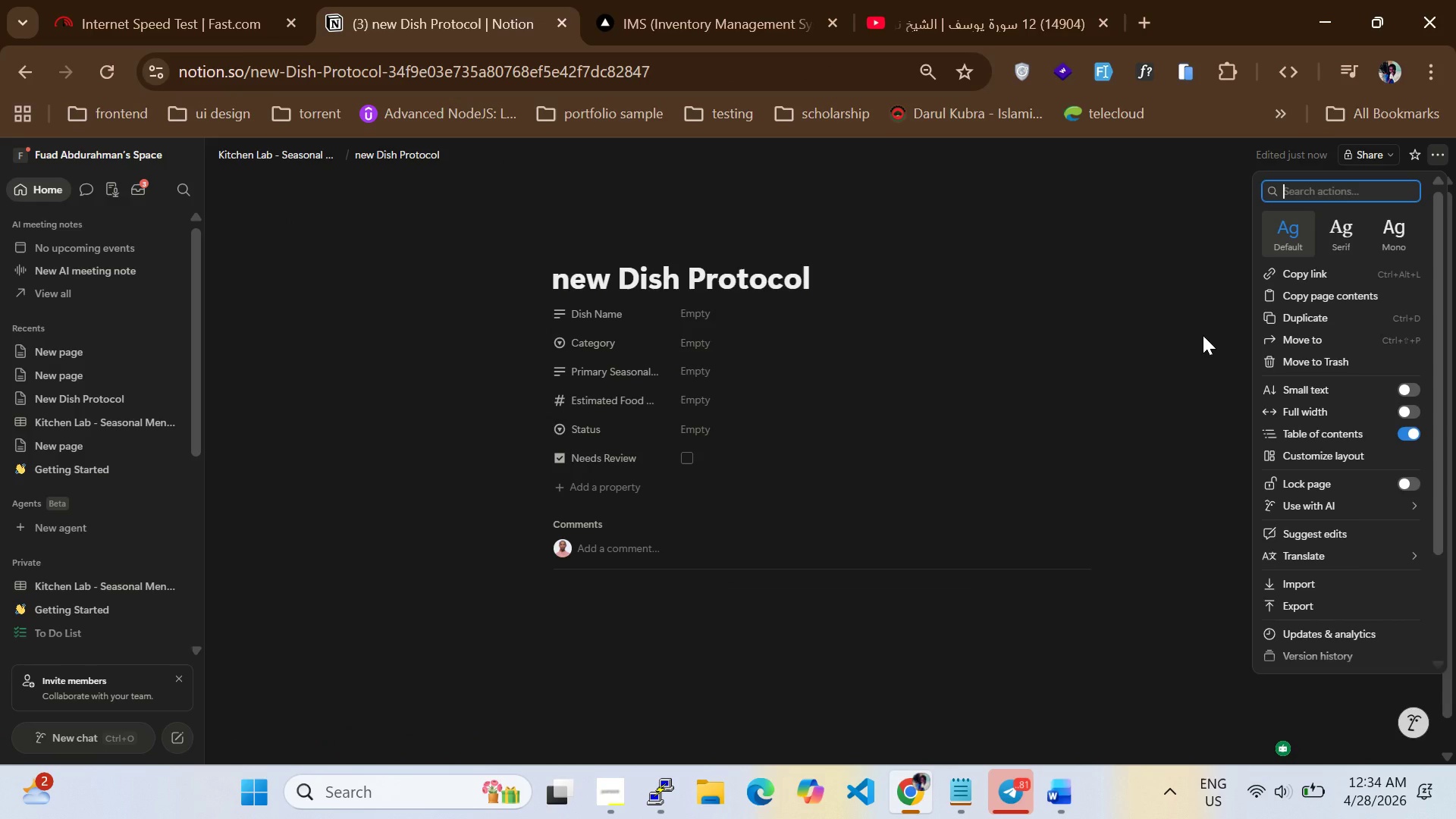 
left_click([275, 156])
 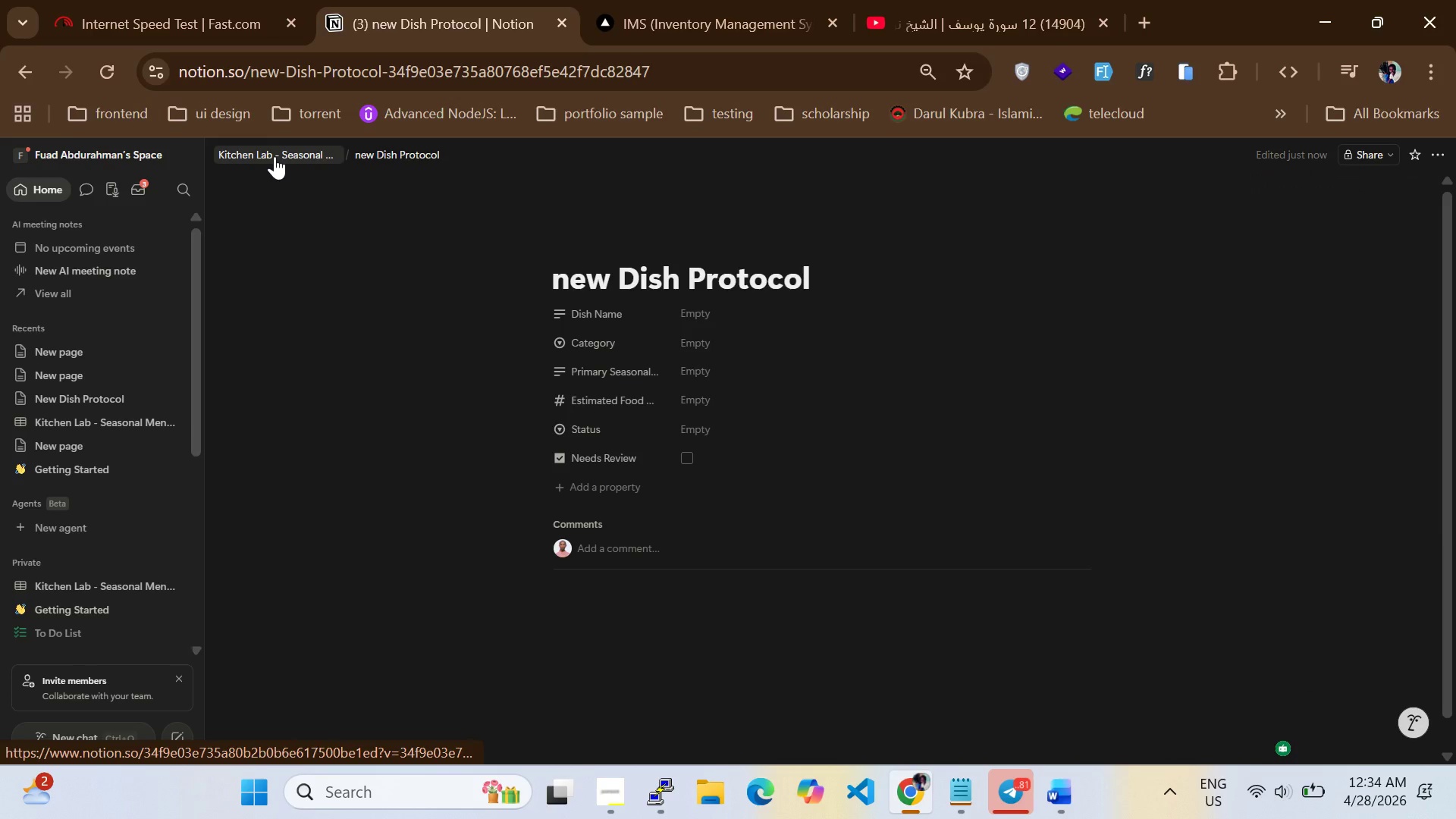 
left_click([275, 156])
 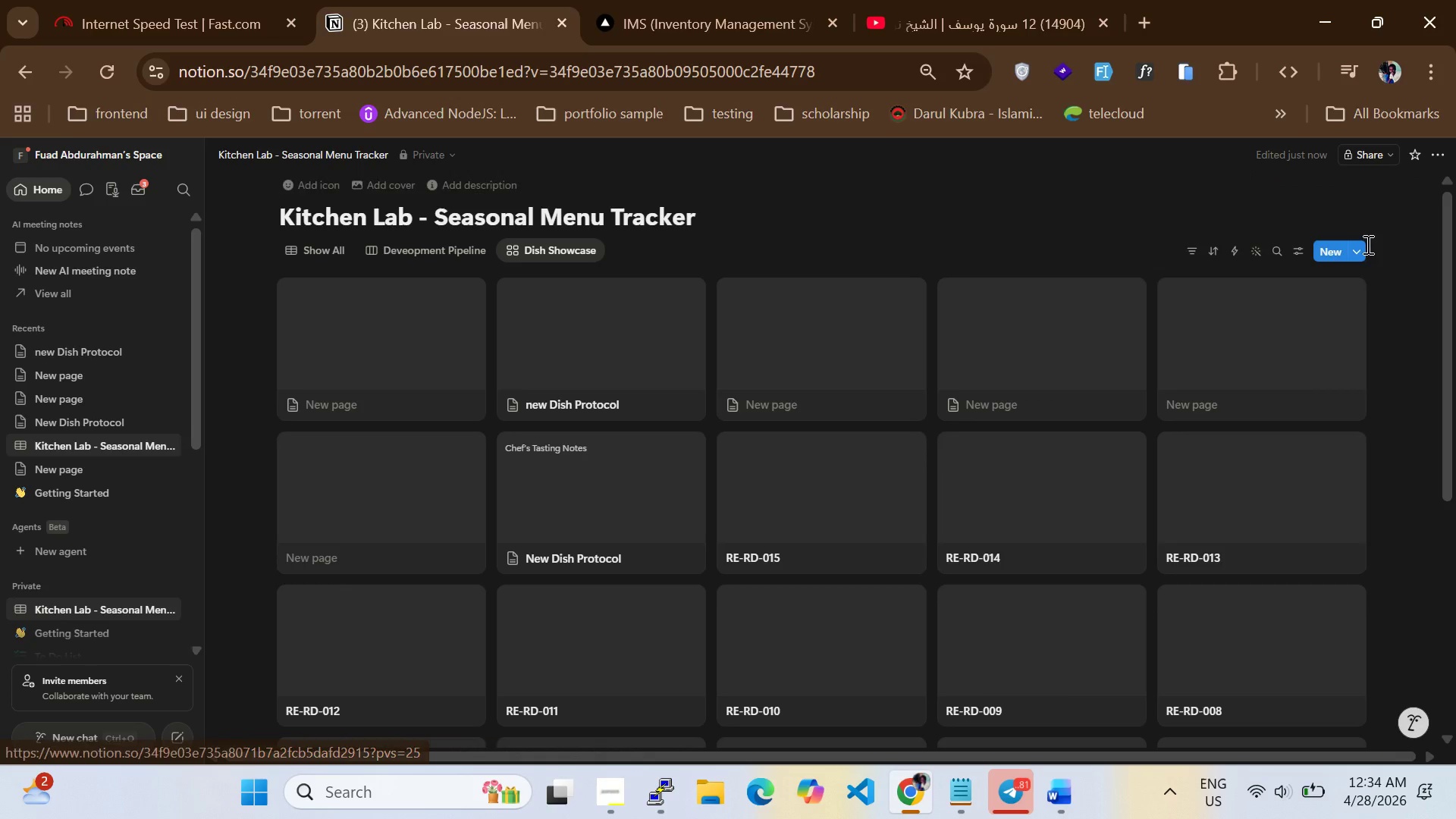 
left_click([1353, 258])
 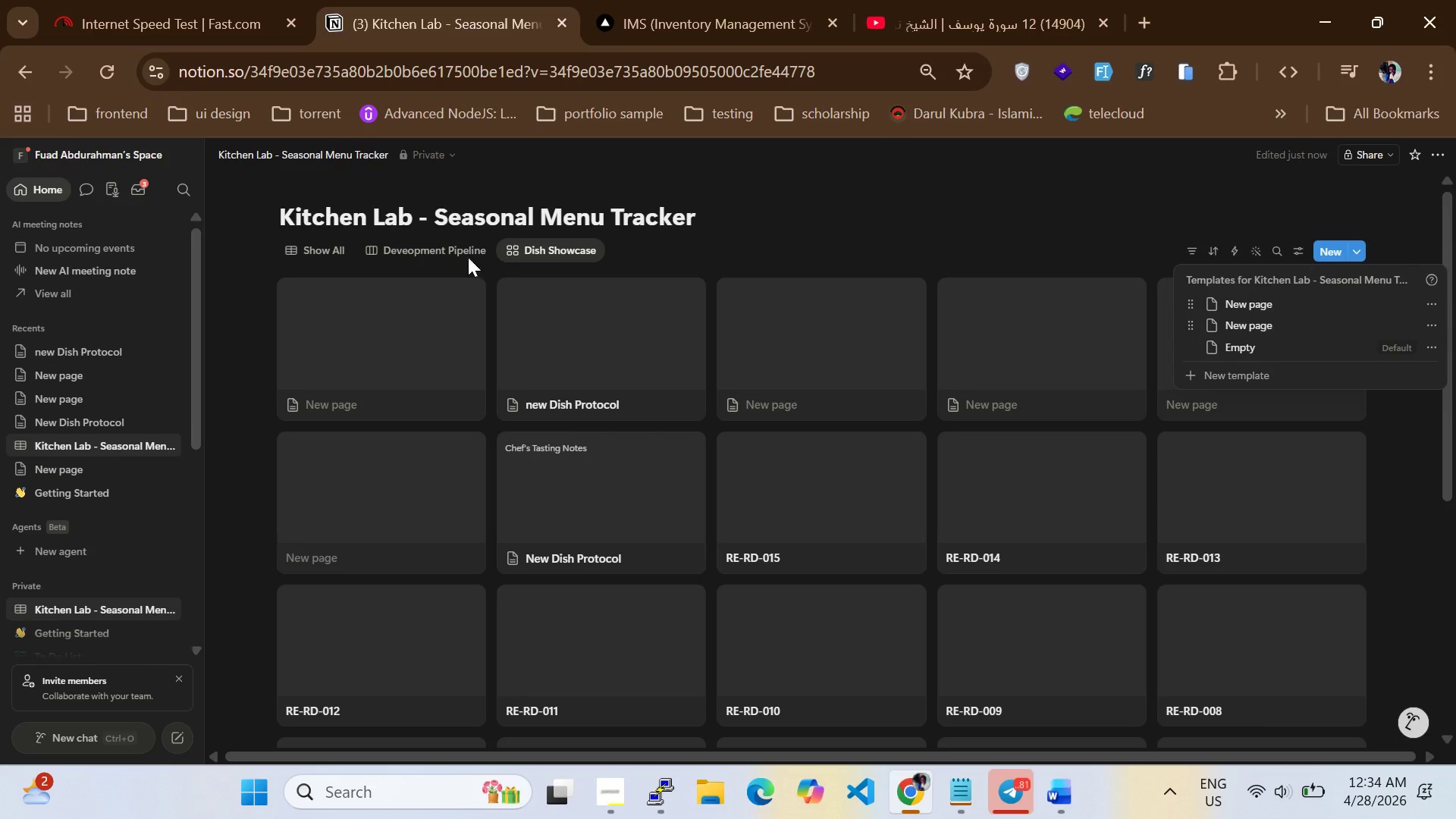 
wait(7.7)
 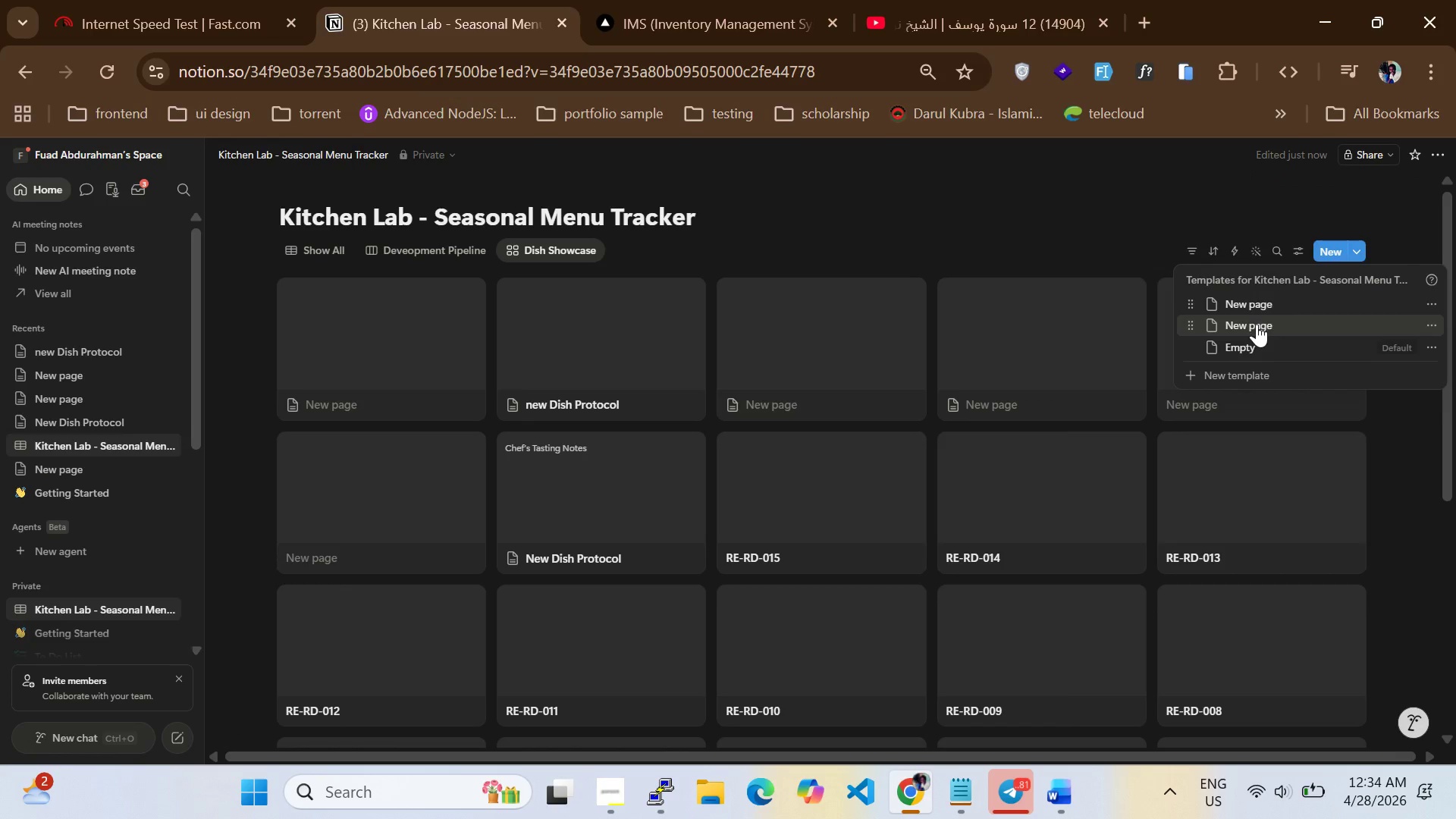 
left_click([53, 428])
 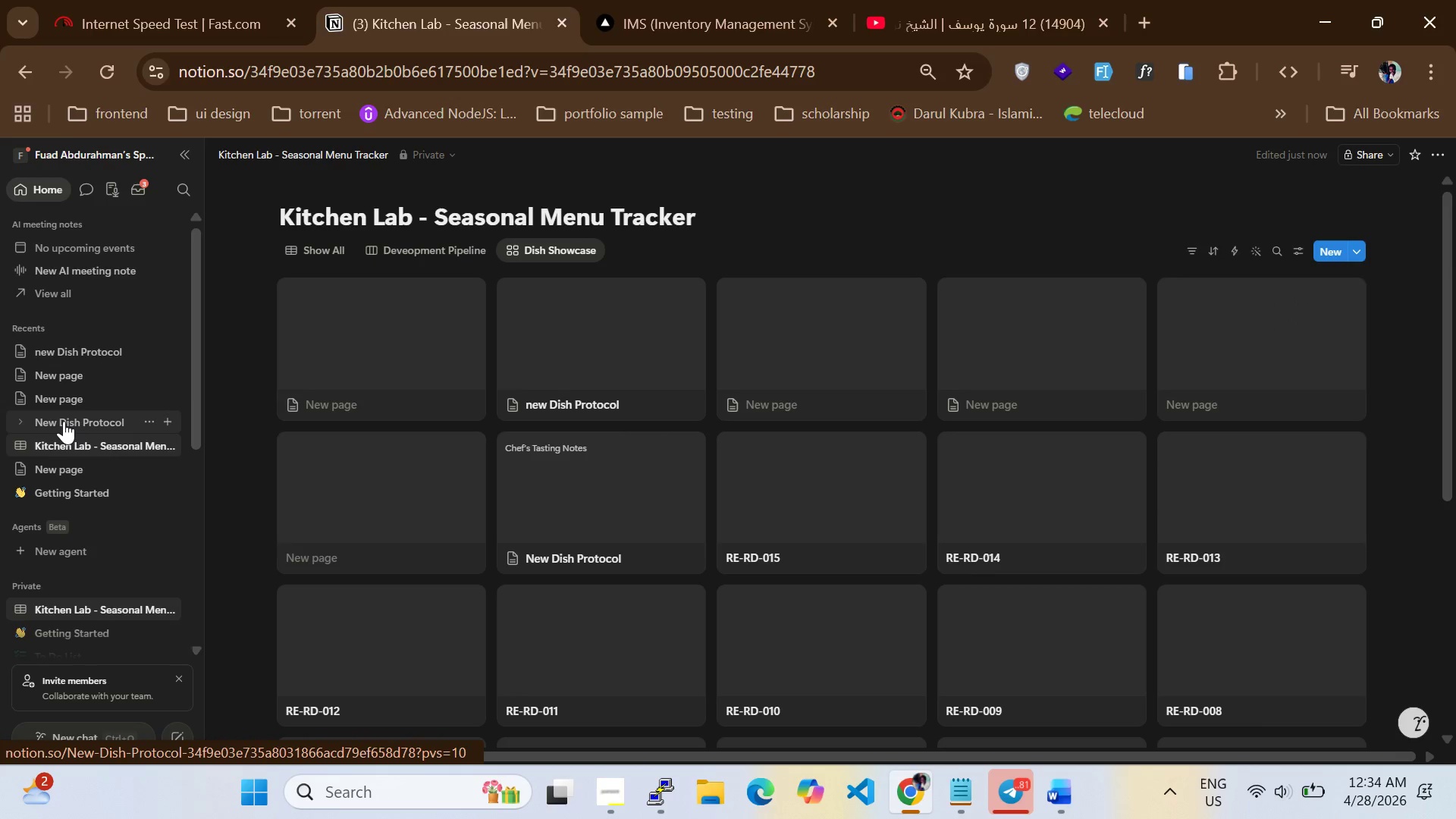 
left_click([64, 421])
 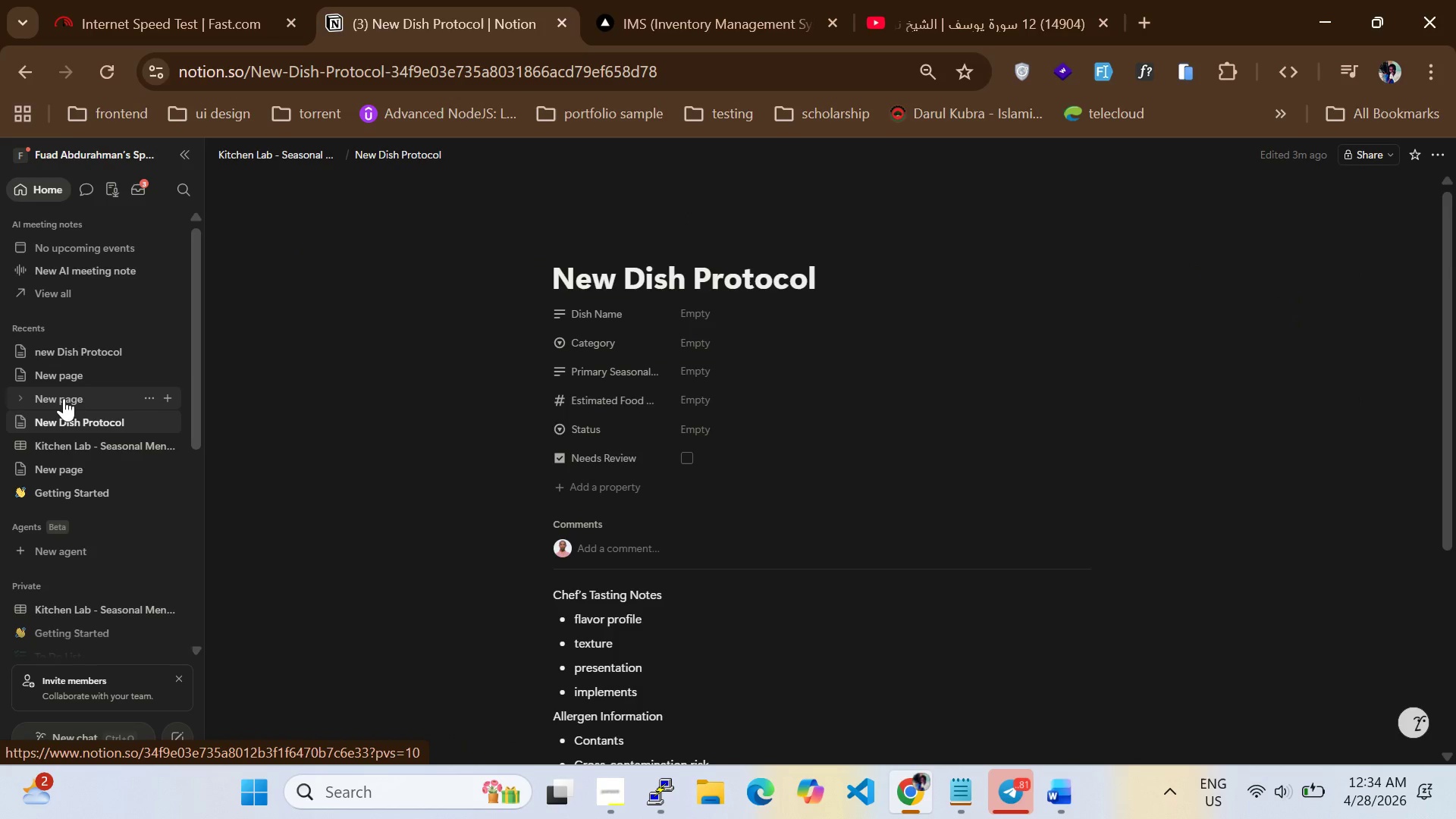 
left_click([64, 398])
 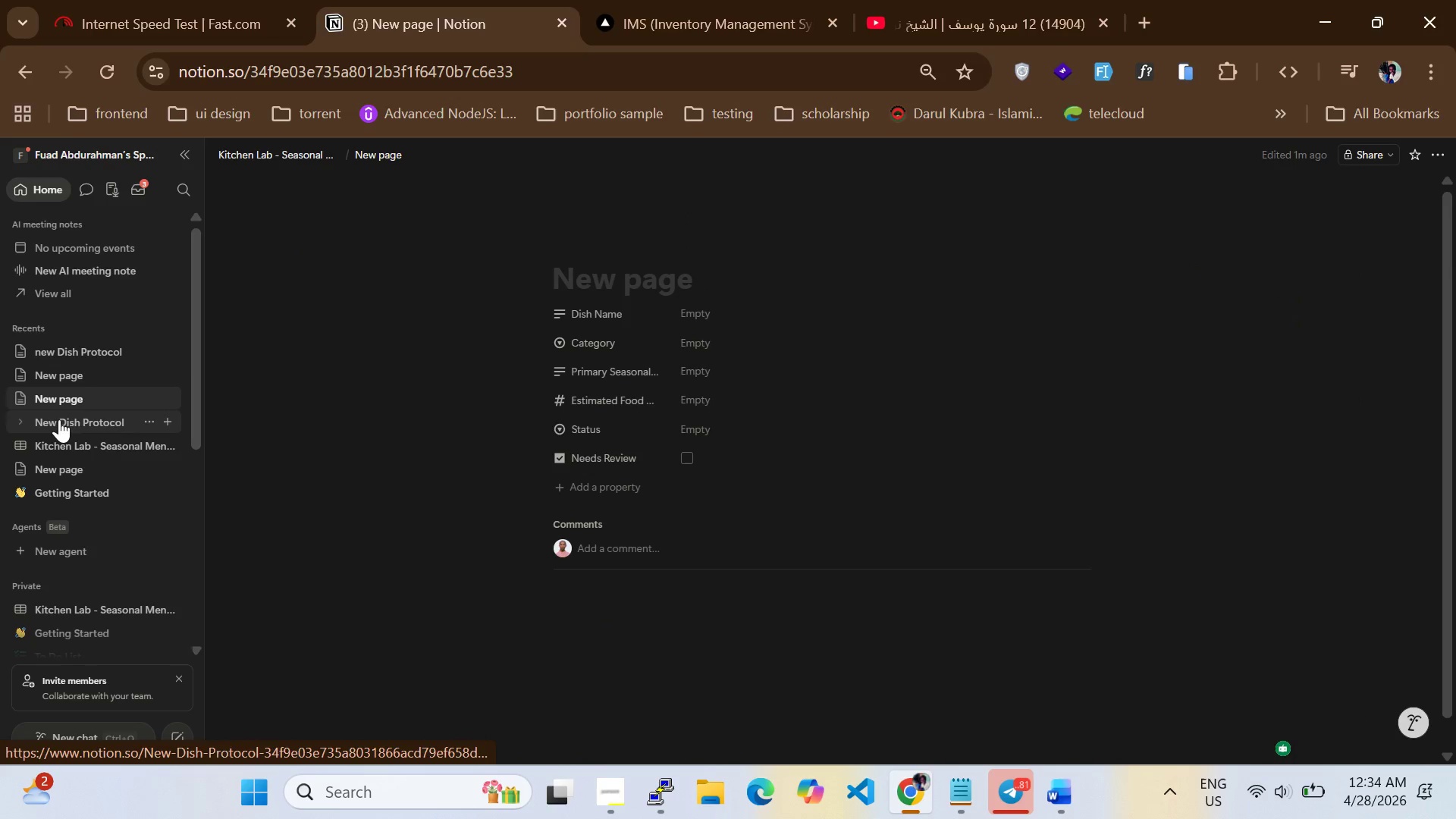 
left_click([59, 420])
 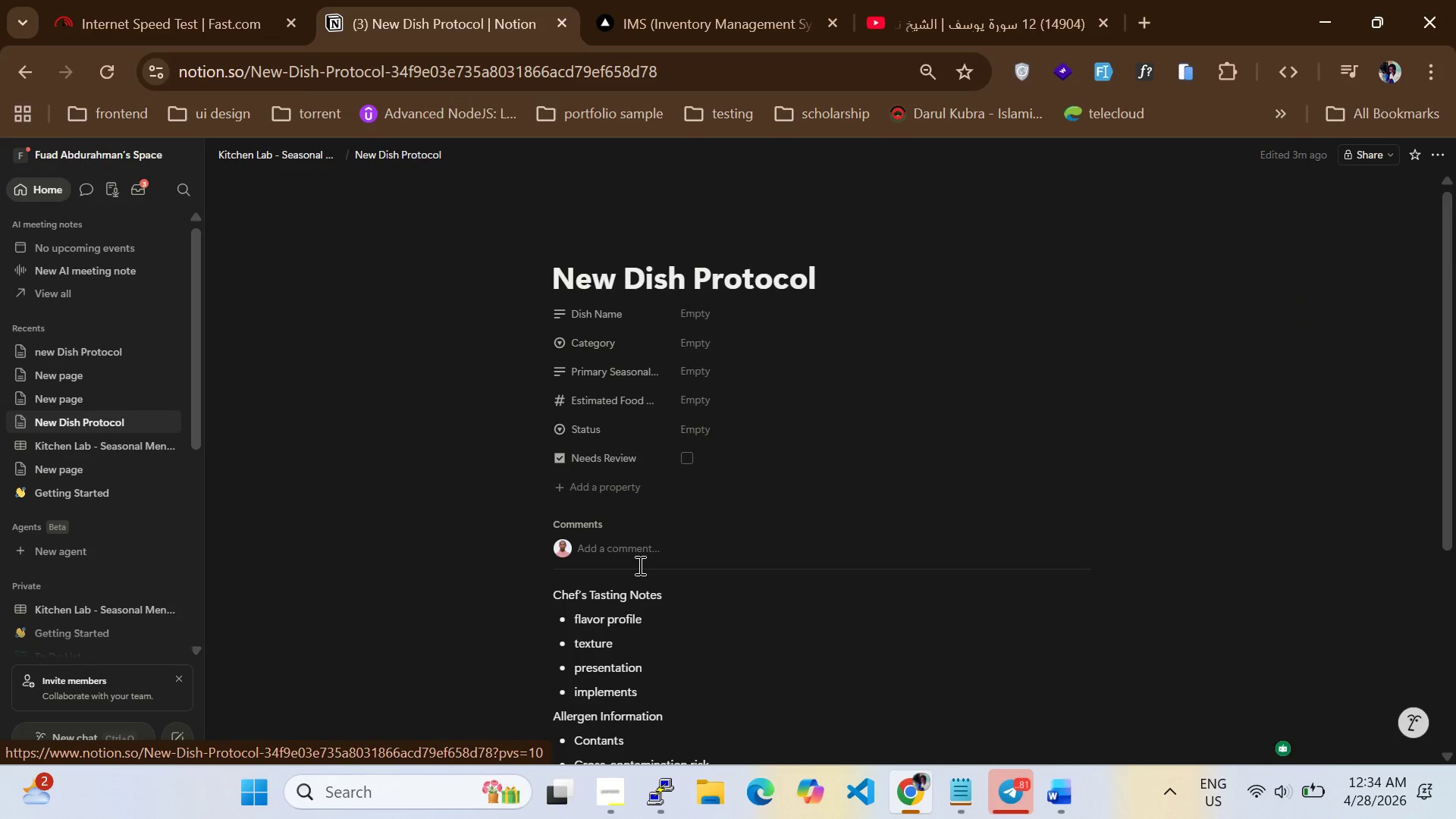 
scroll: coordinate [587, 526], scroll_direction: none, amount: 0.0
 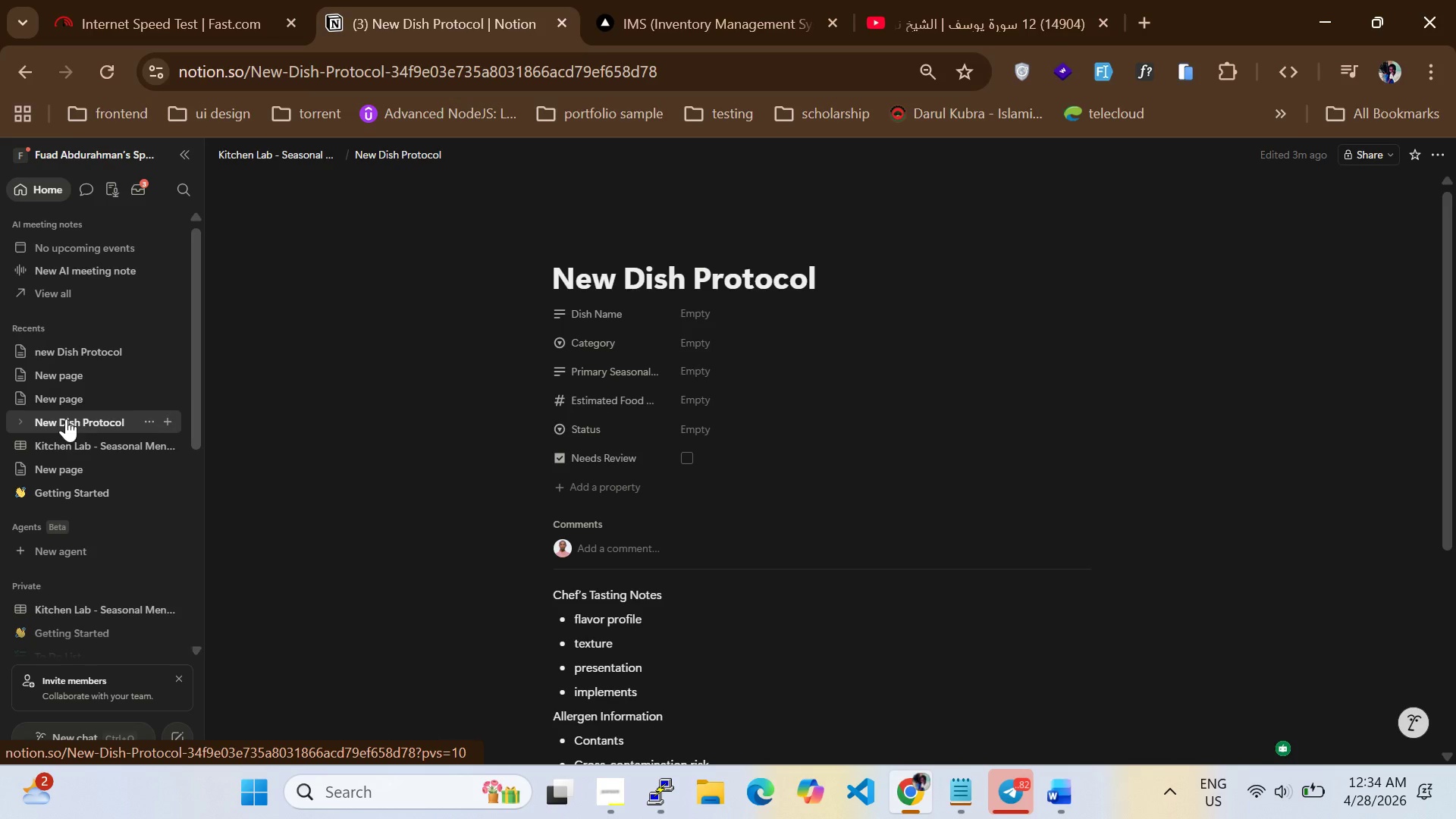 
left_click([61, 444])
 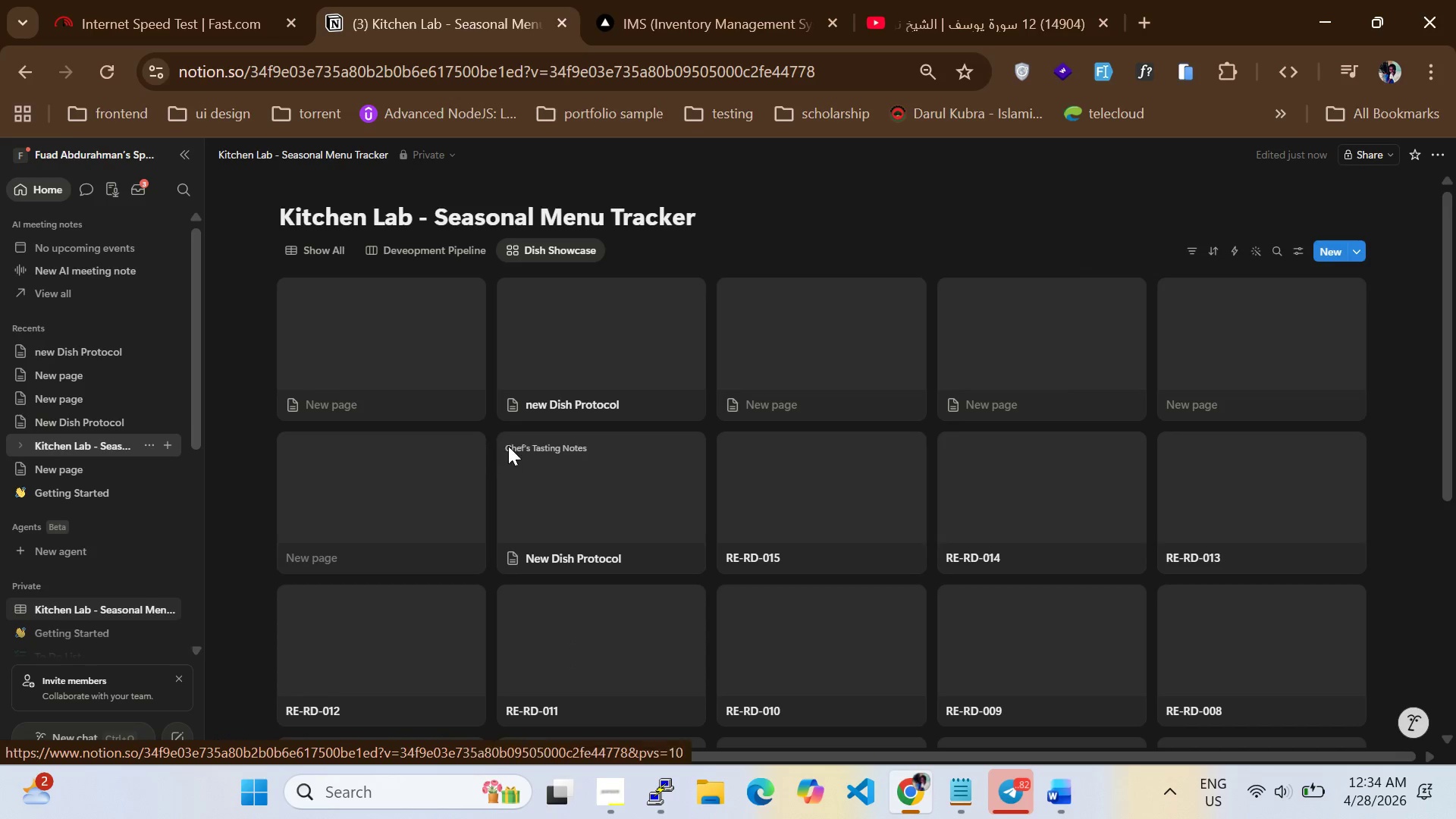 
scroll: coordinate [508, 446], scroll_direction: none, amount: 0.0
 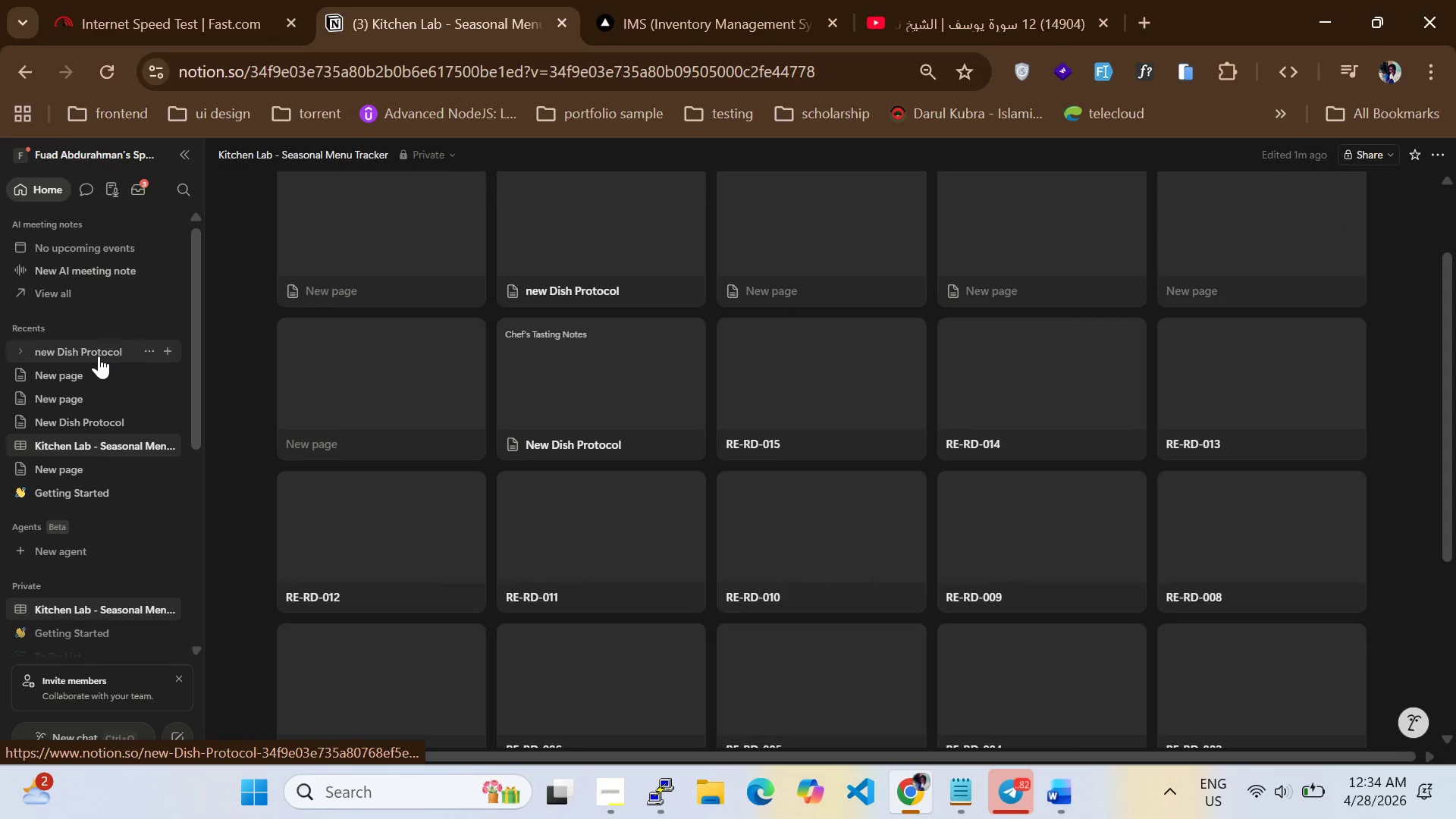 
left_click([99, 353])
 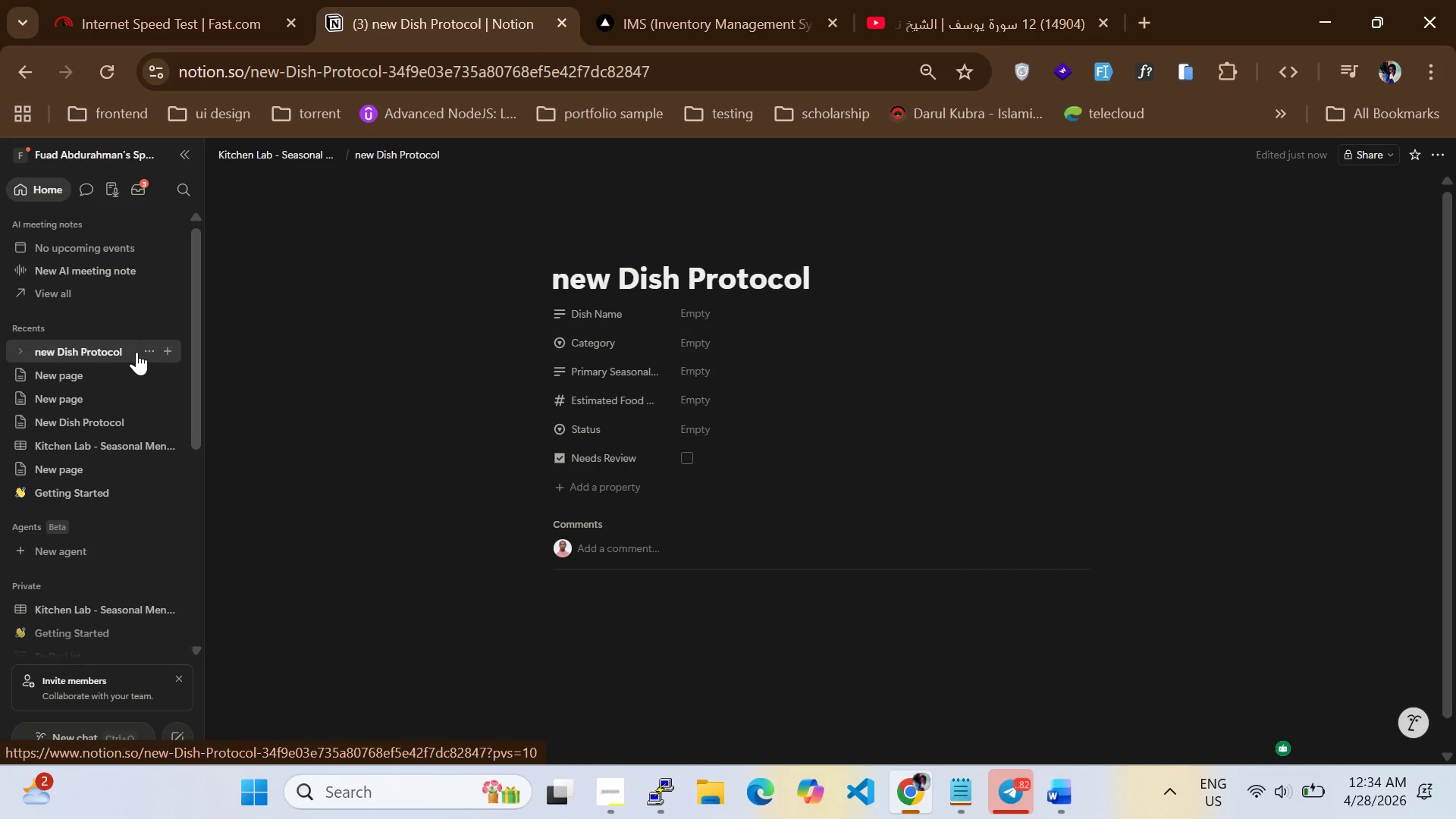 
left_click([142, 350])
 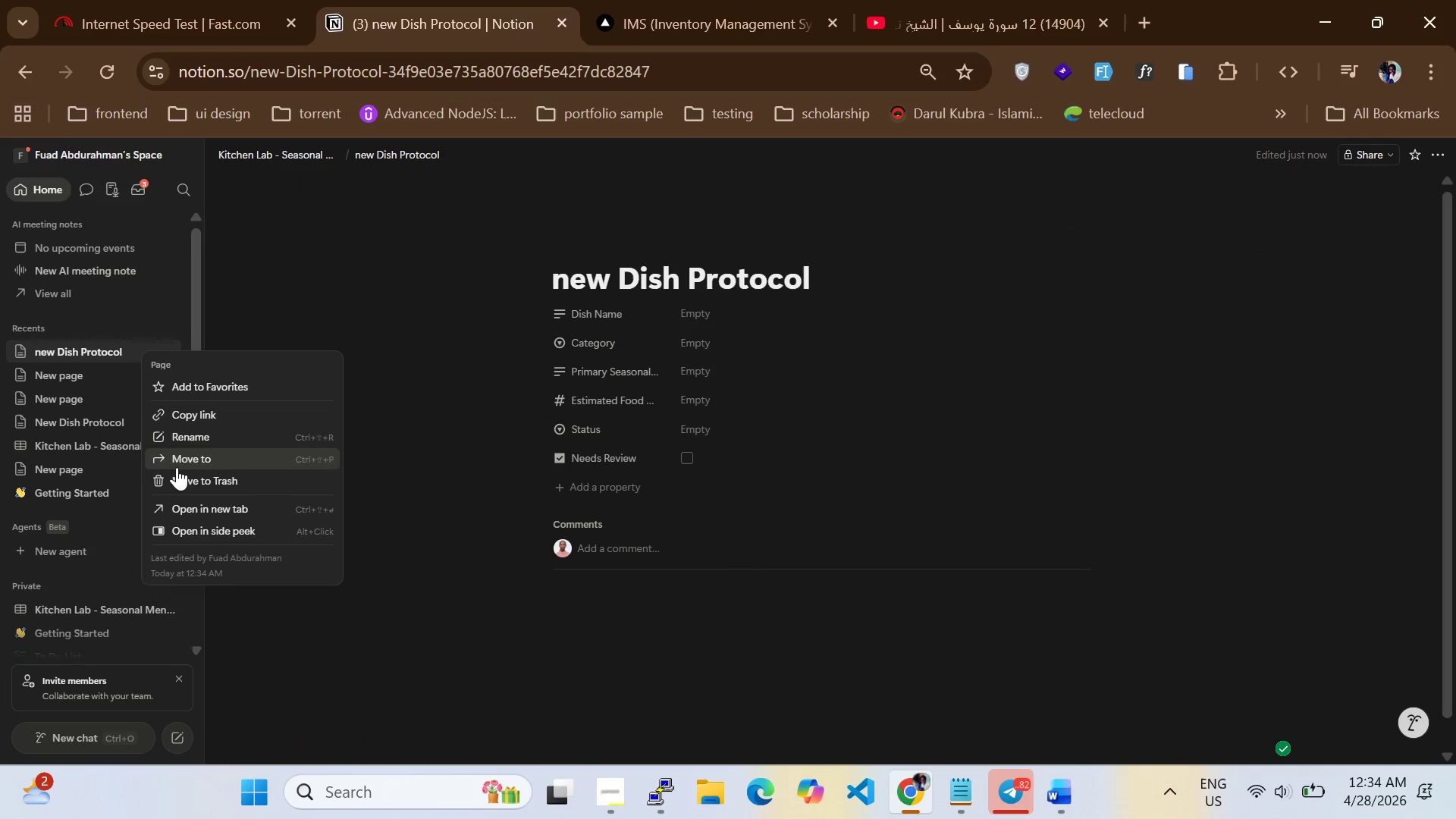 
left_click([177, 479])
 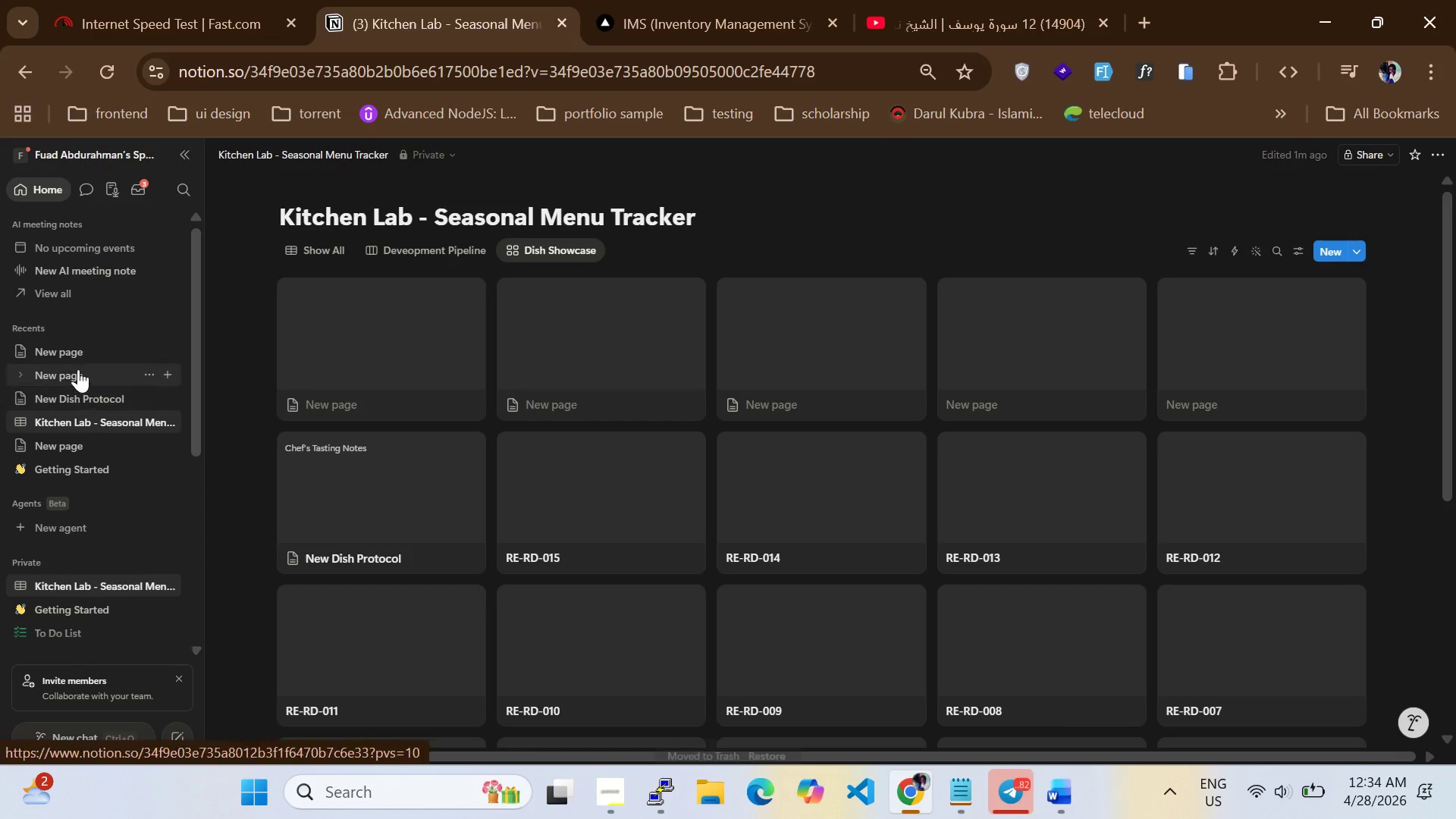 
left_click([78, 369])
 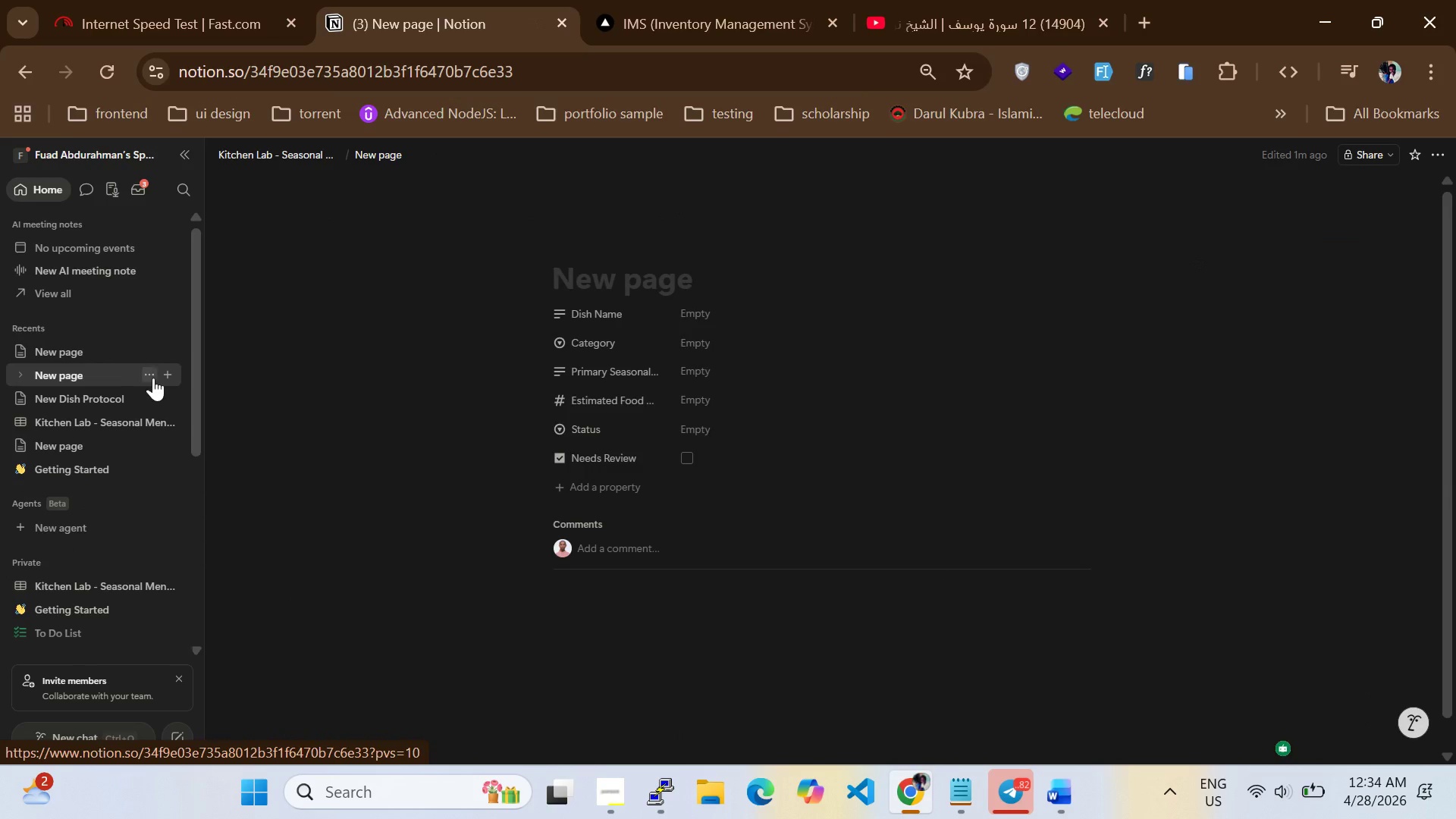 
left_click([153, 378])
 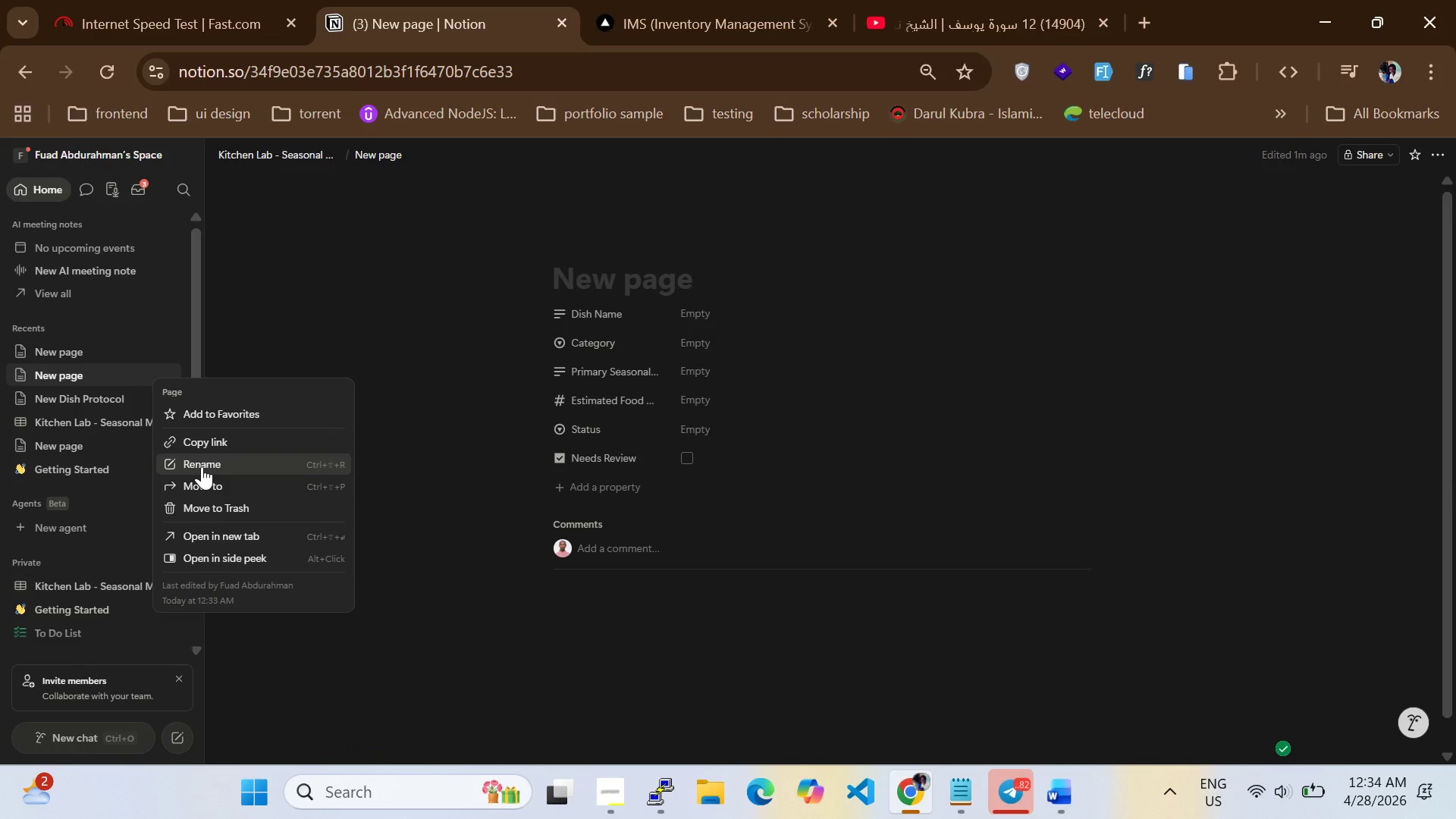 
left_click([202, 508])
 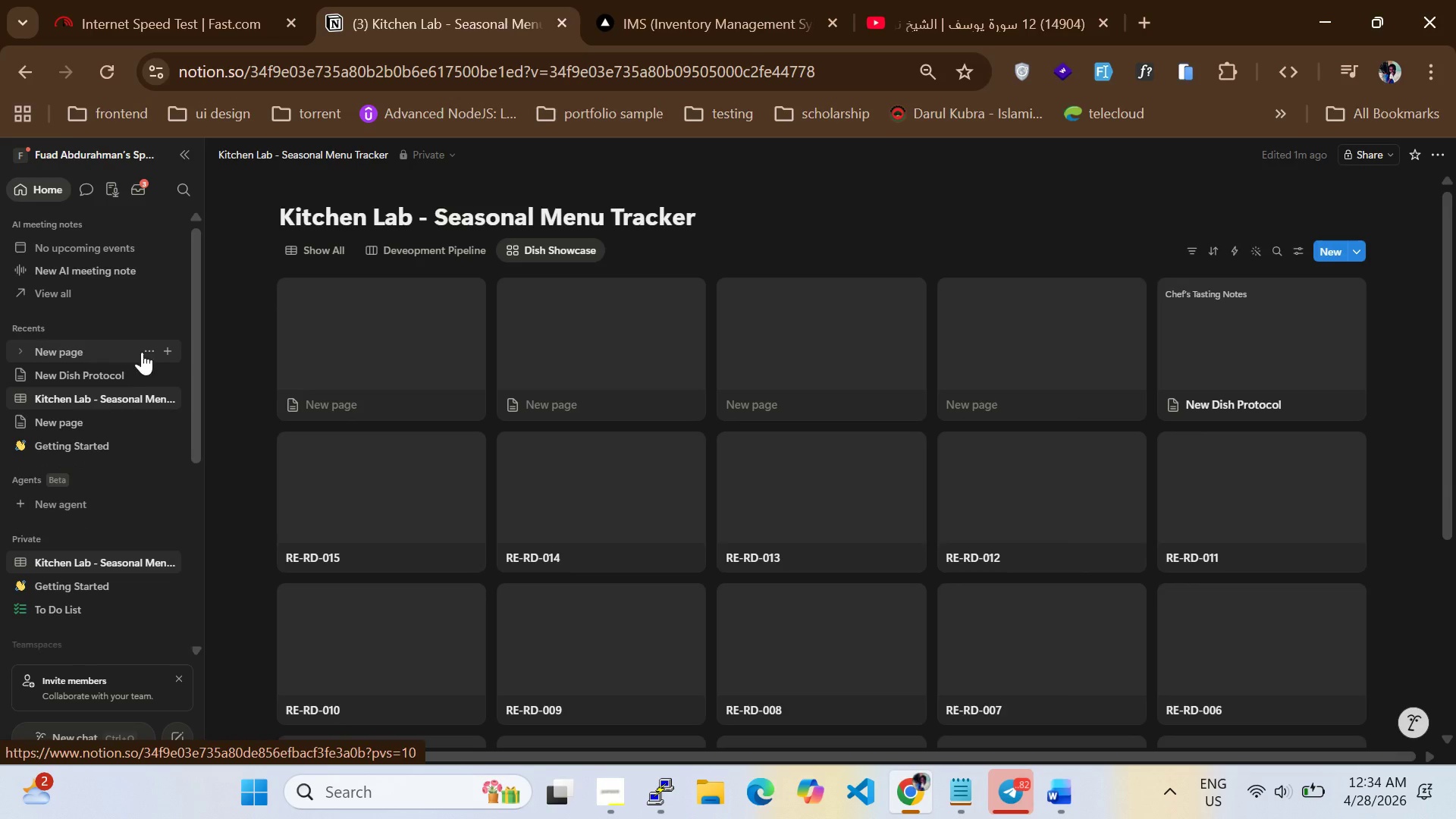 
left_click([148, 352])
 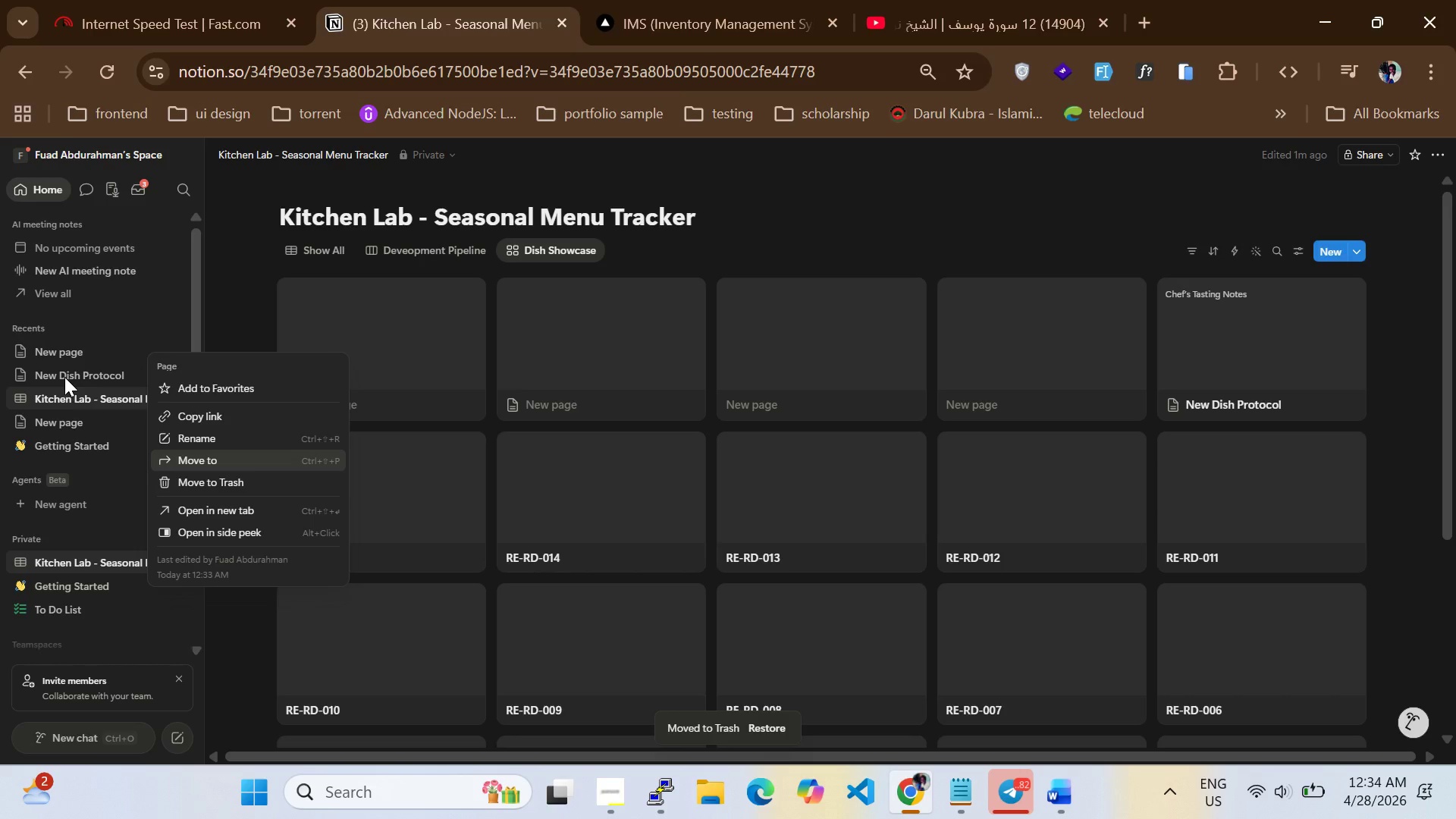 
double_click([64, 377])
 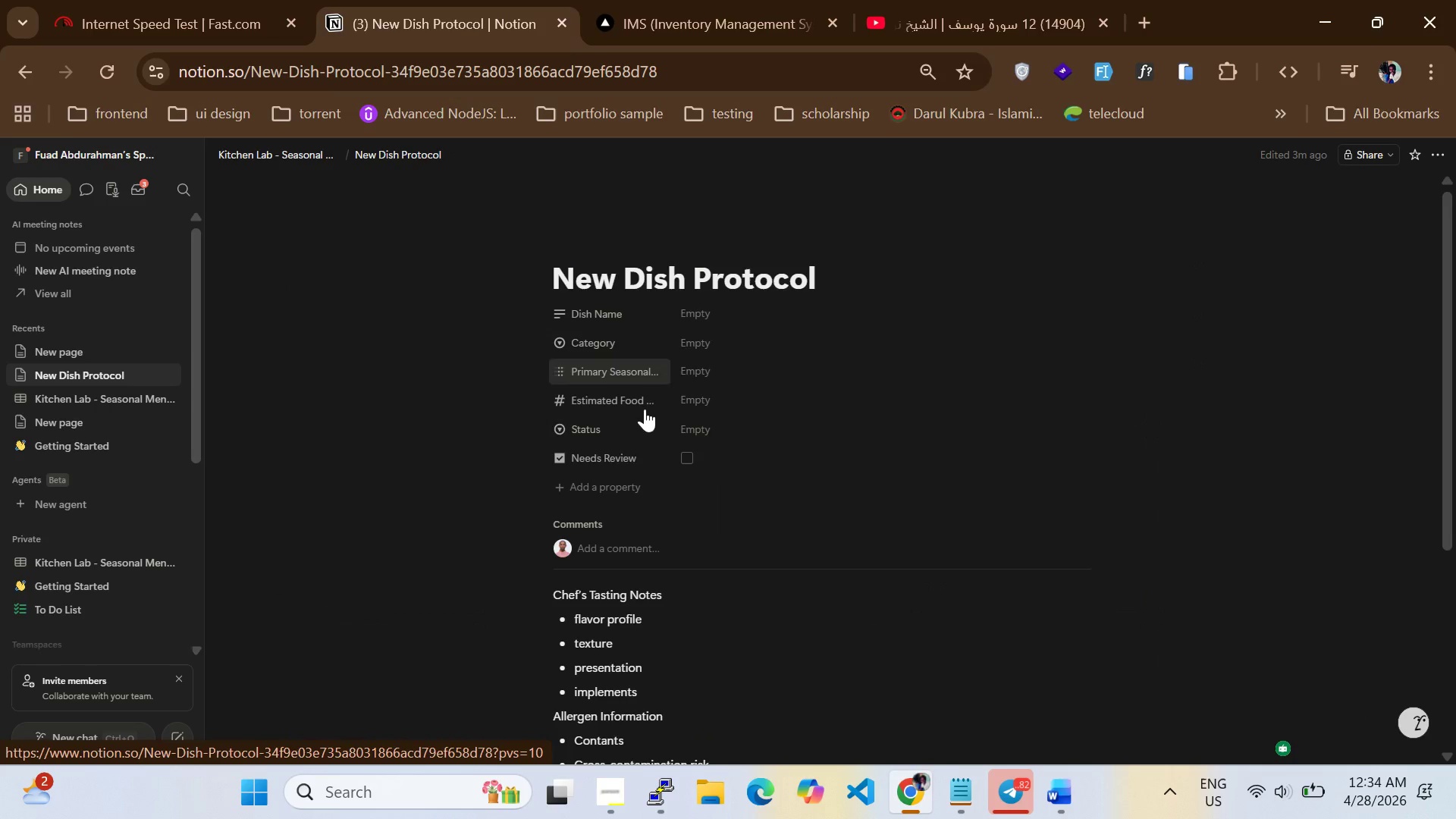 
scroll: coordinate [581, 596], scroll_direction: down, amount: 3.0
 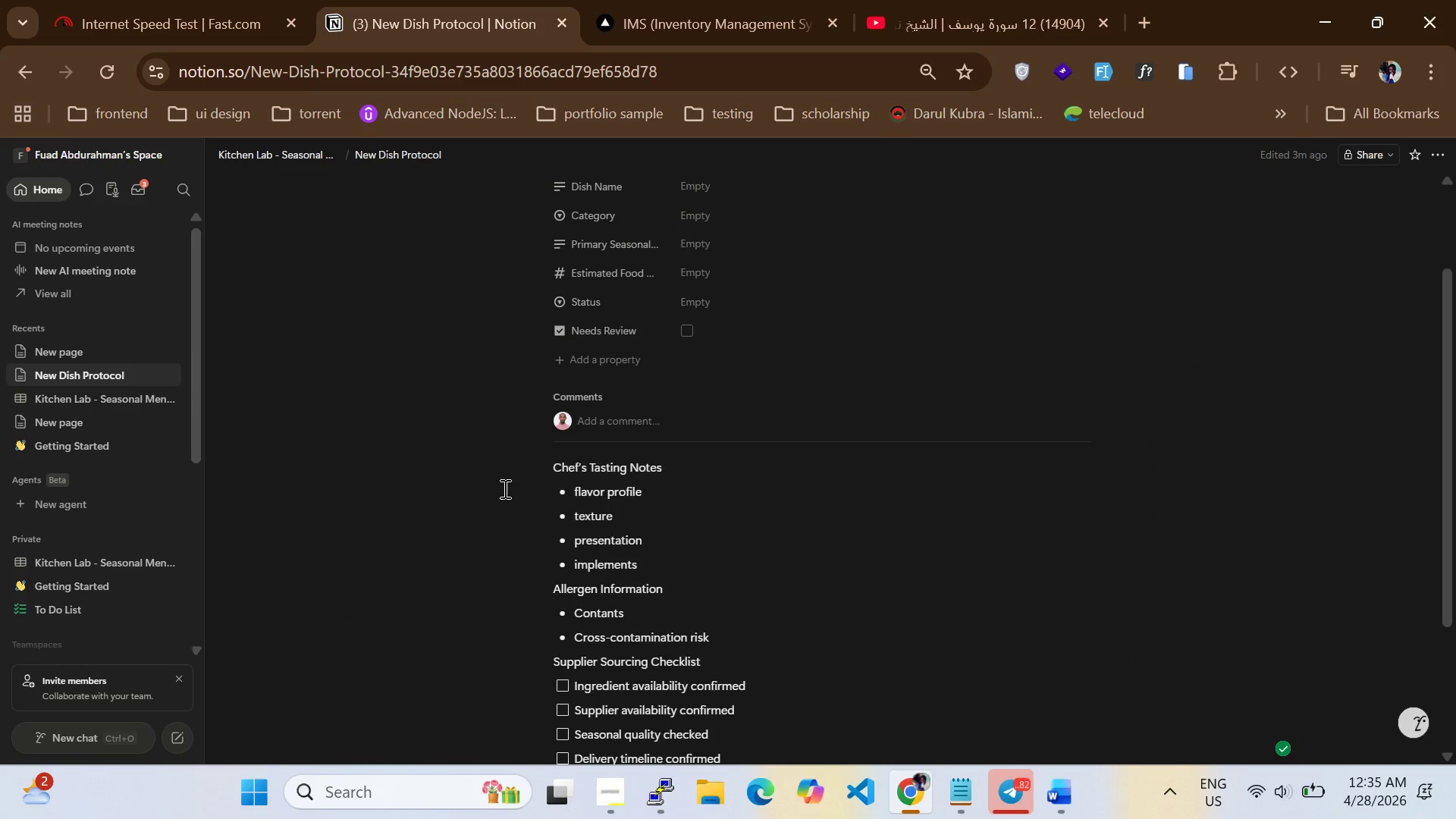 
scroll: coordinate [504, 488], scroll_direction: up, amount: 4.0
 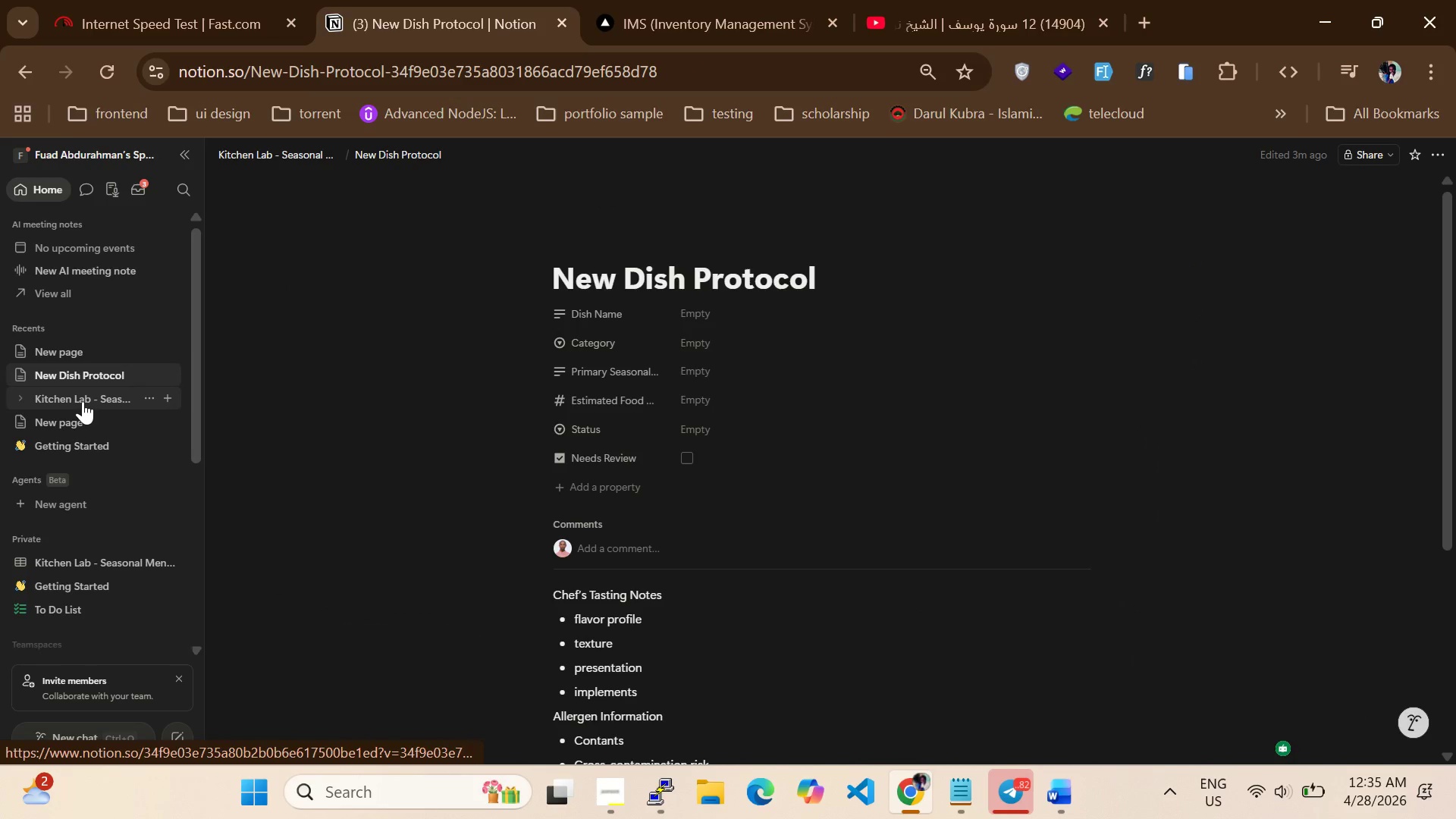 
left_click([83, 401])
 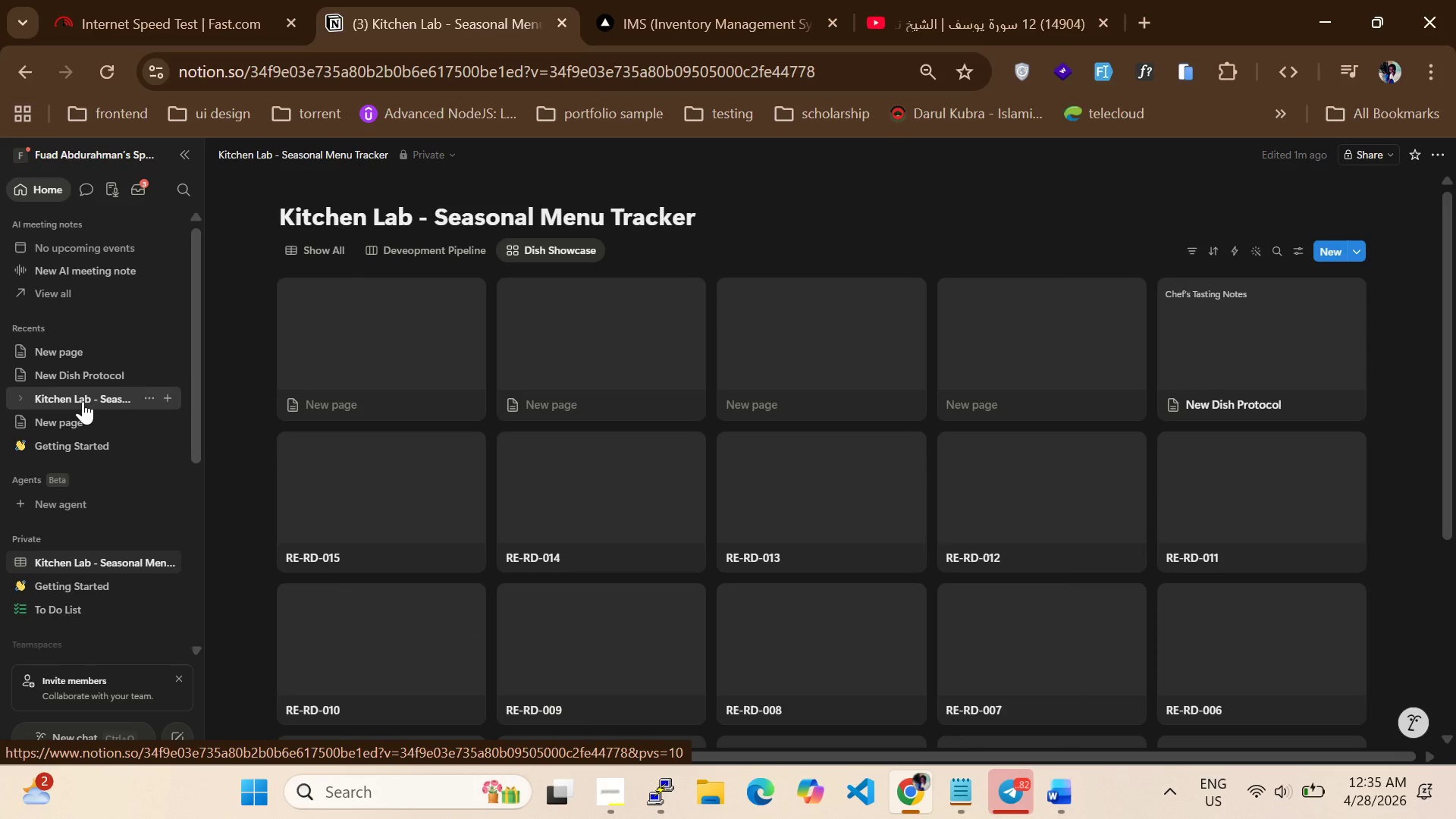 
wait(9.78)
 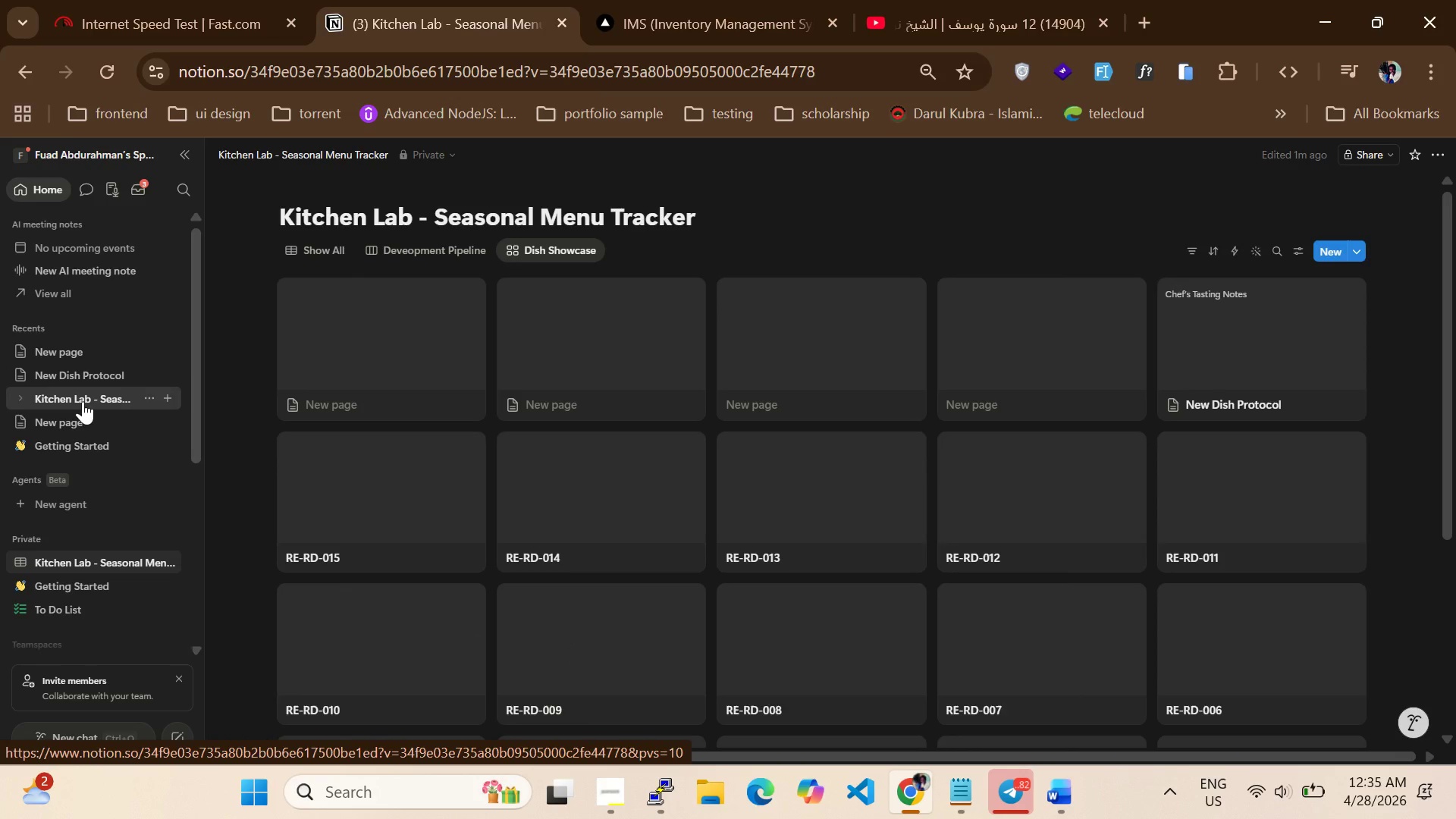 
left_click([337, 253])
 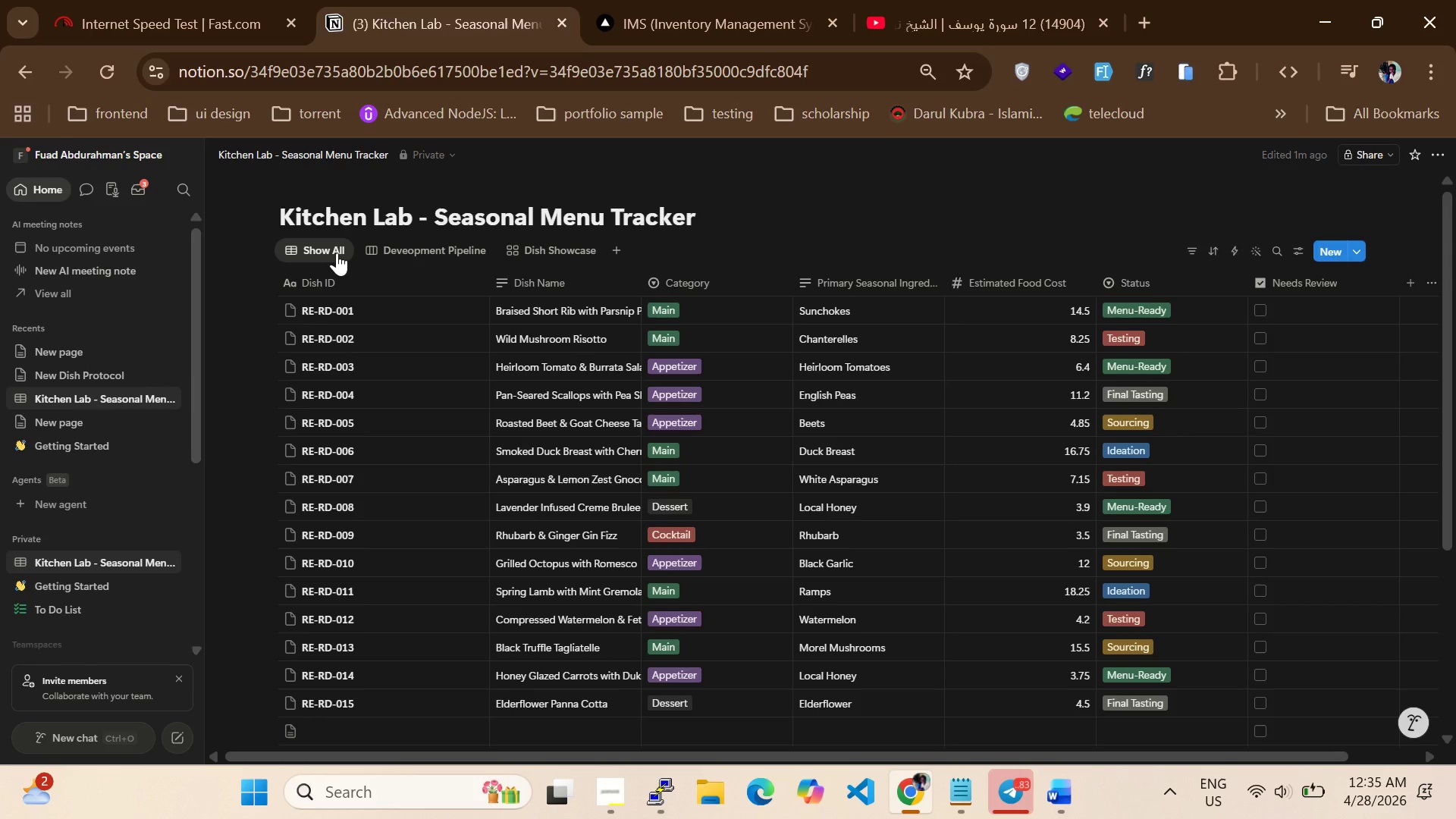 
wait(30.11)
 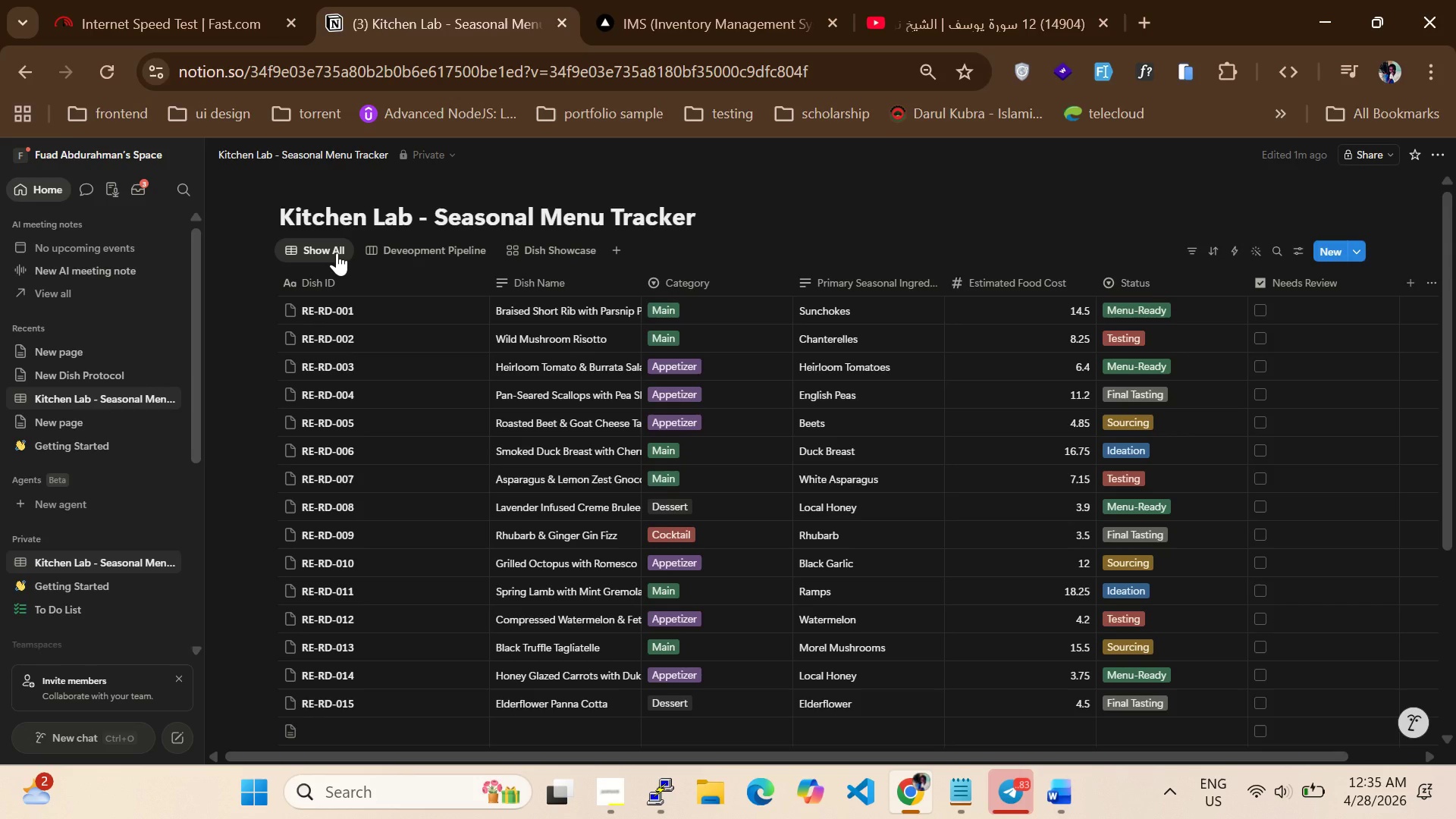 
scroll: coordinate [966, 289], scroll_direction: down, amount: 1.0
 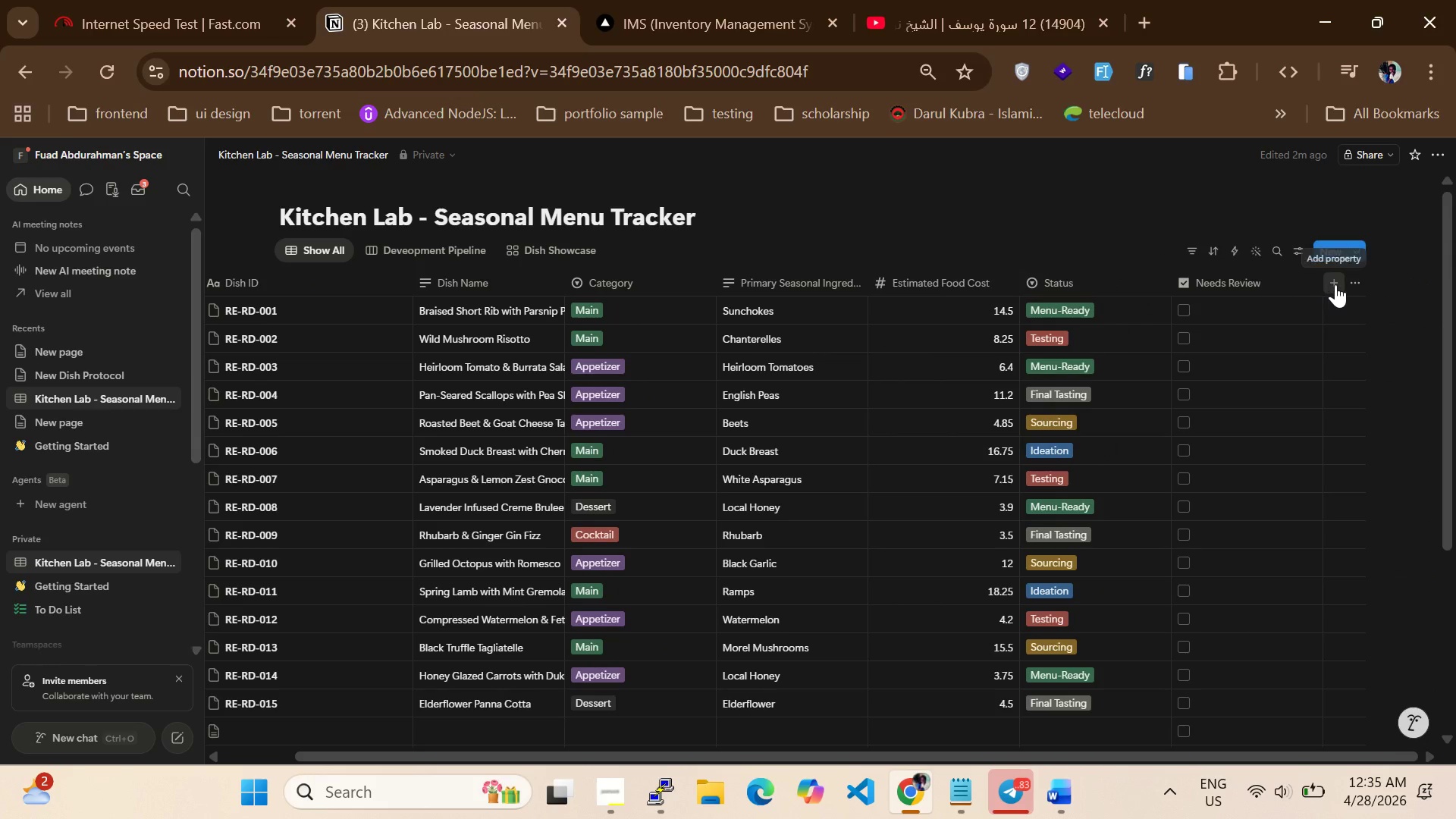 
left_click([1335, 284])
 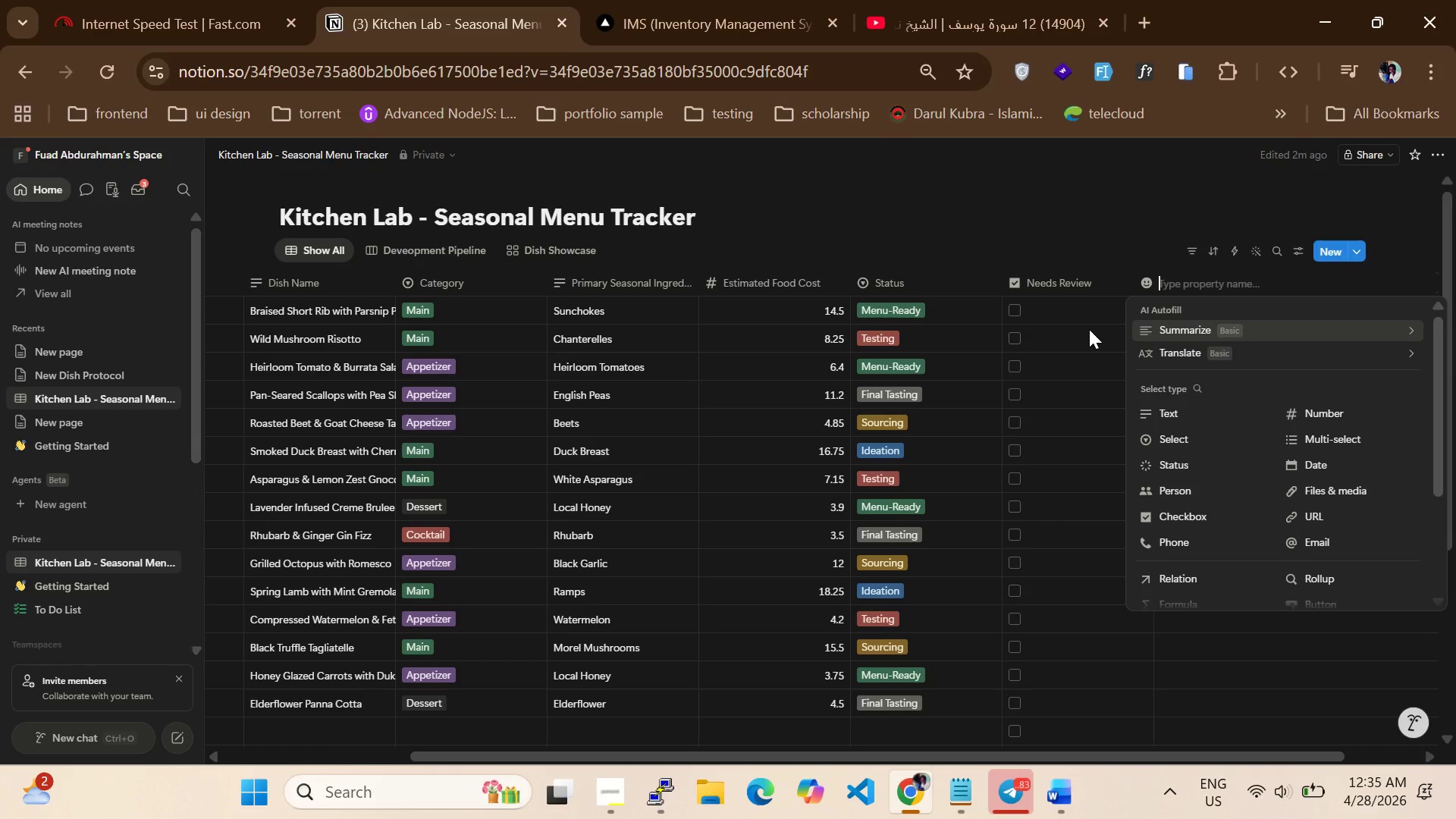 
wait(11.77)
 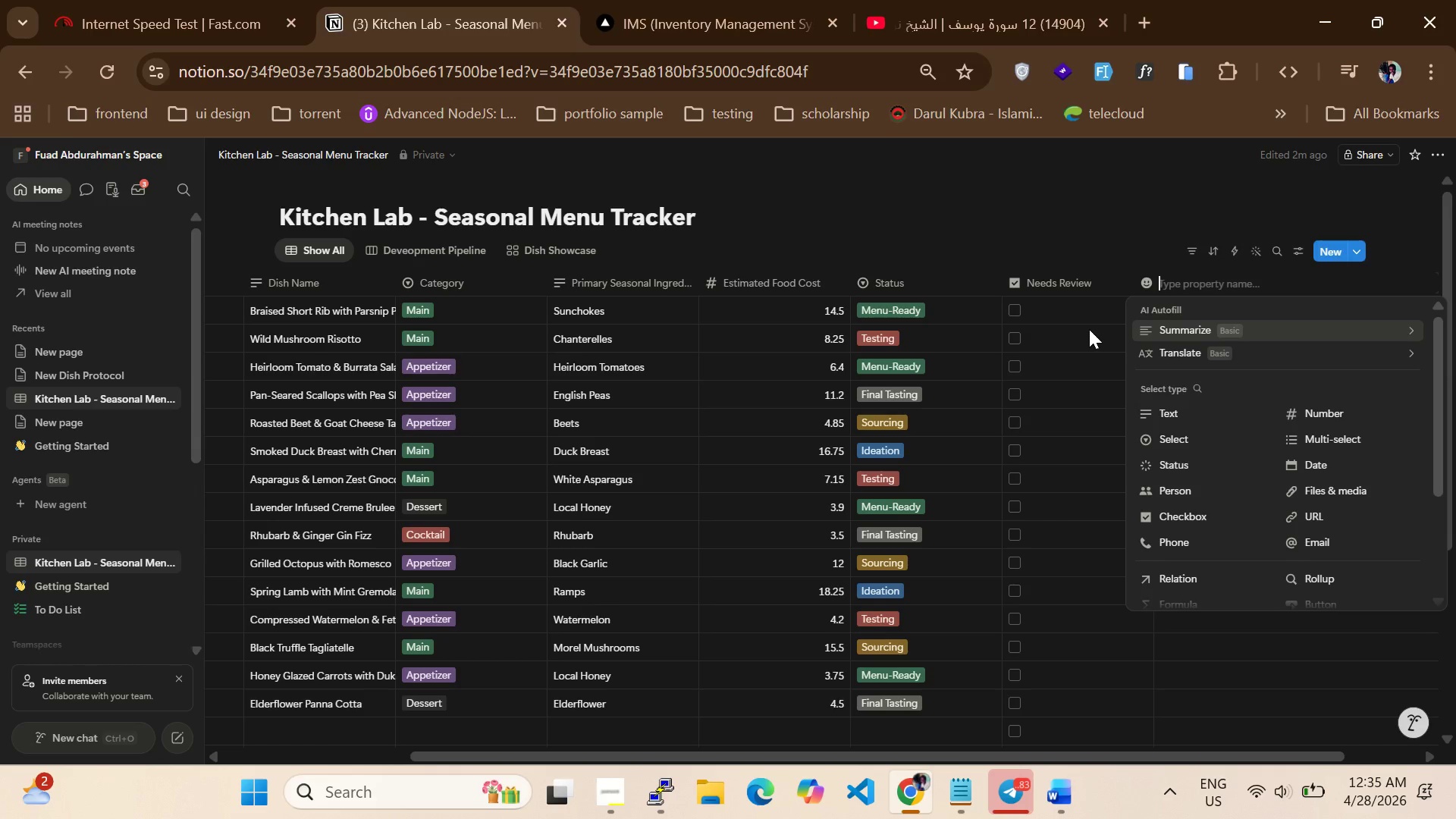 
left_click([1055, 283])
 